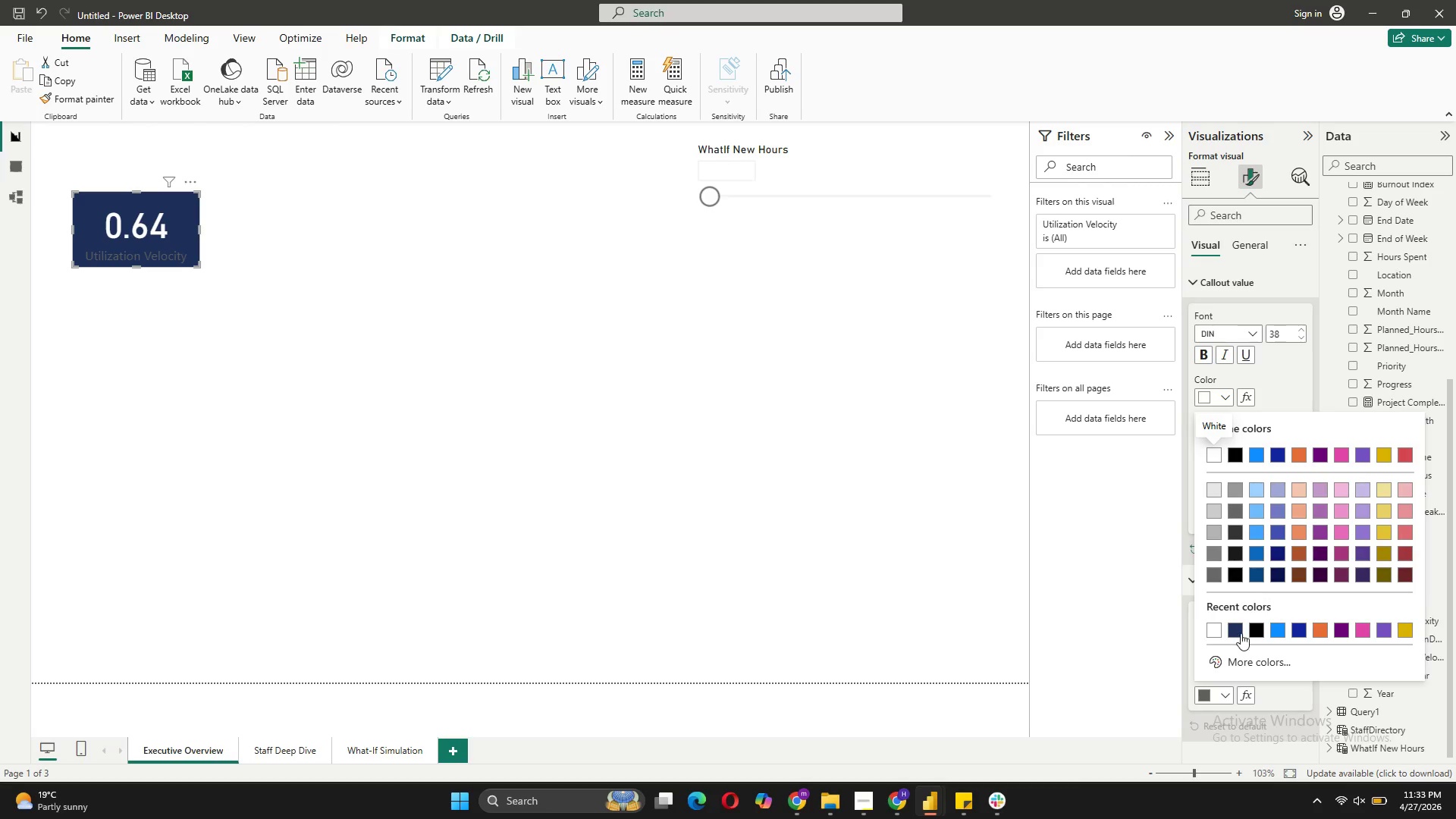 
left_click([1239, 637])
 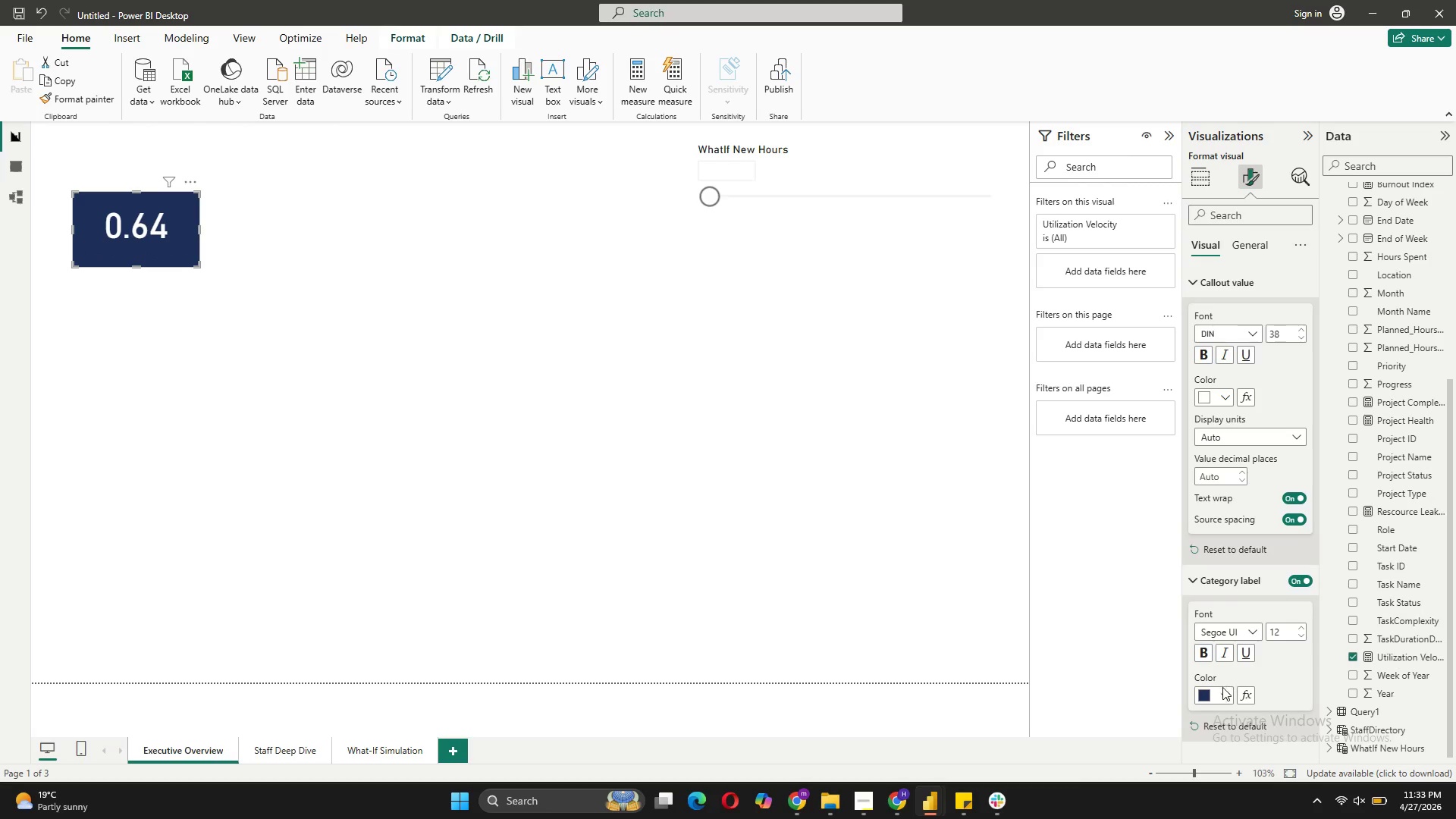 
left_click([1224, 694])
 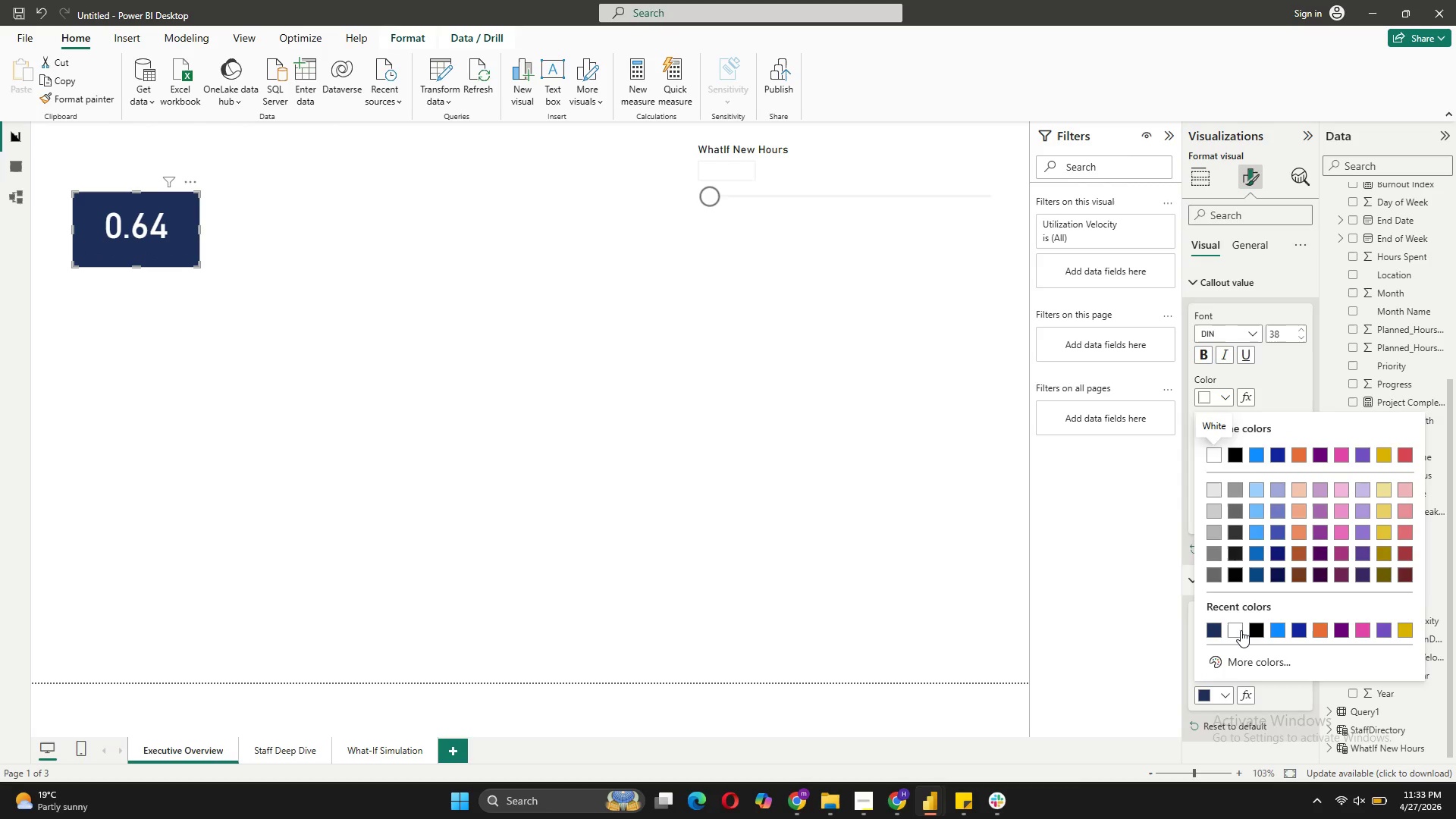 
left_click([1241, 630])
 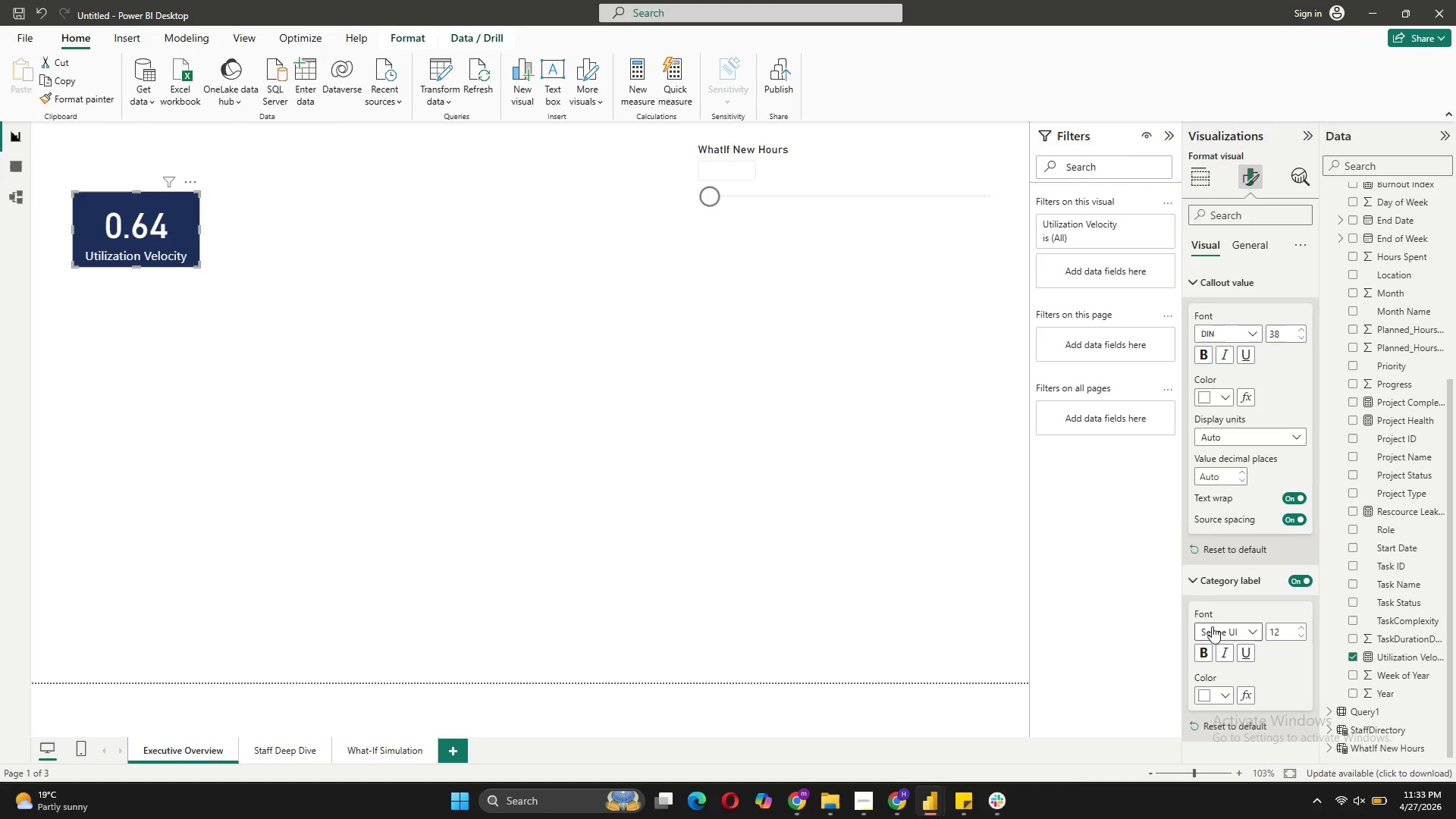 
left_click([1197, 583])
 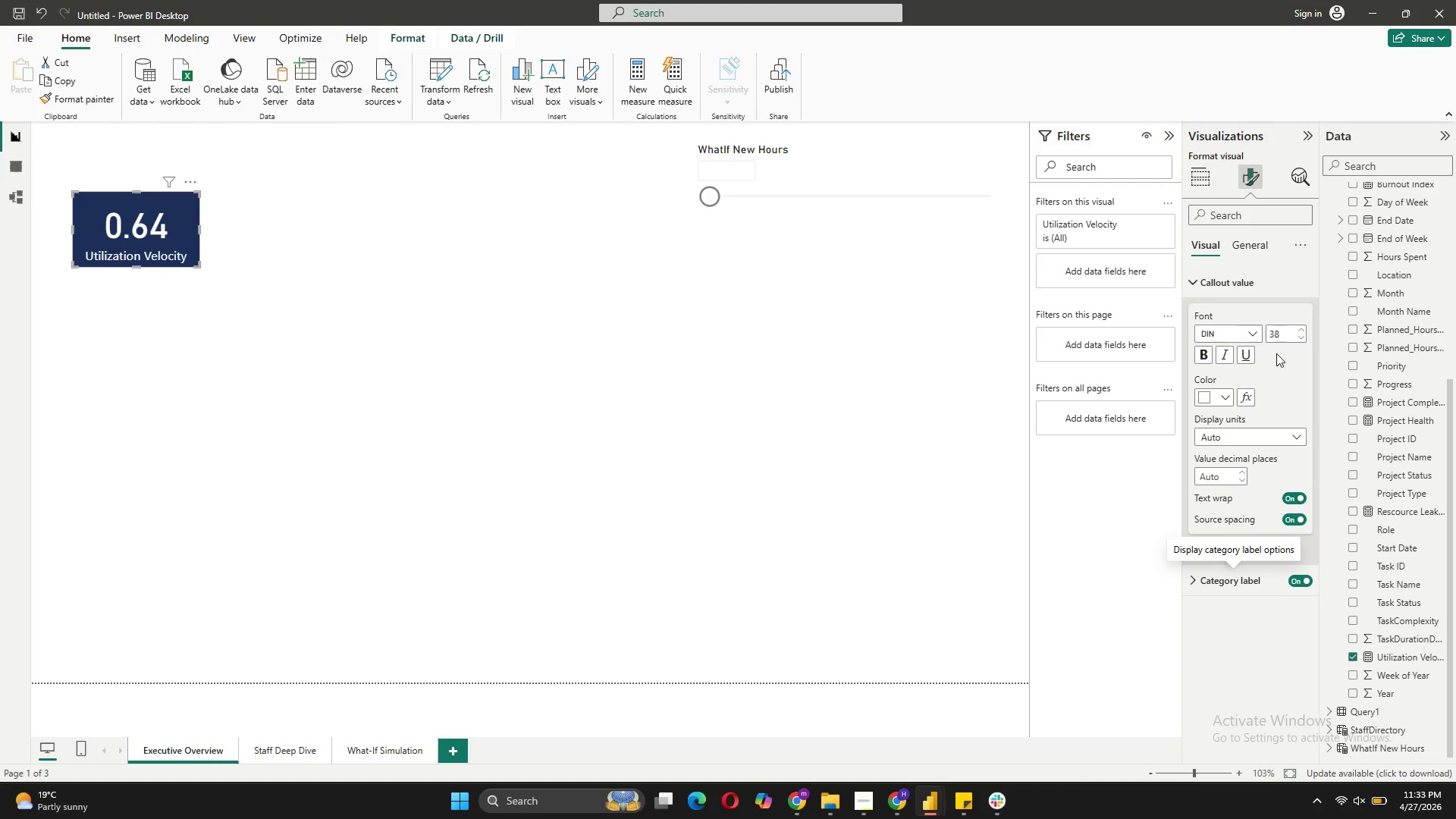 
wait(6.36)
 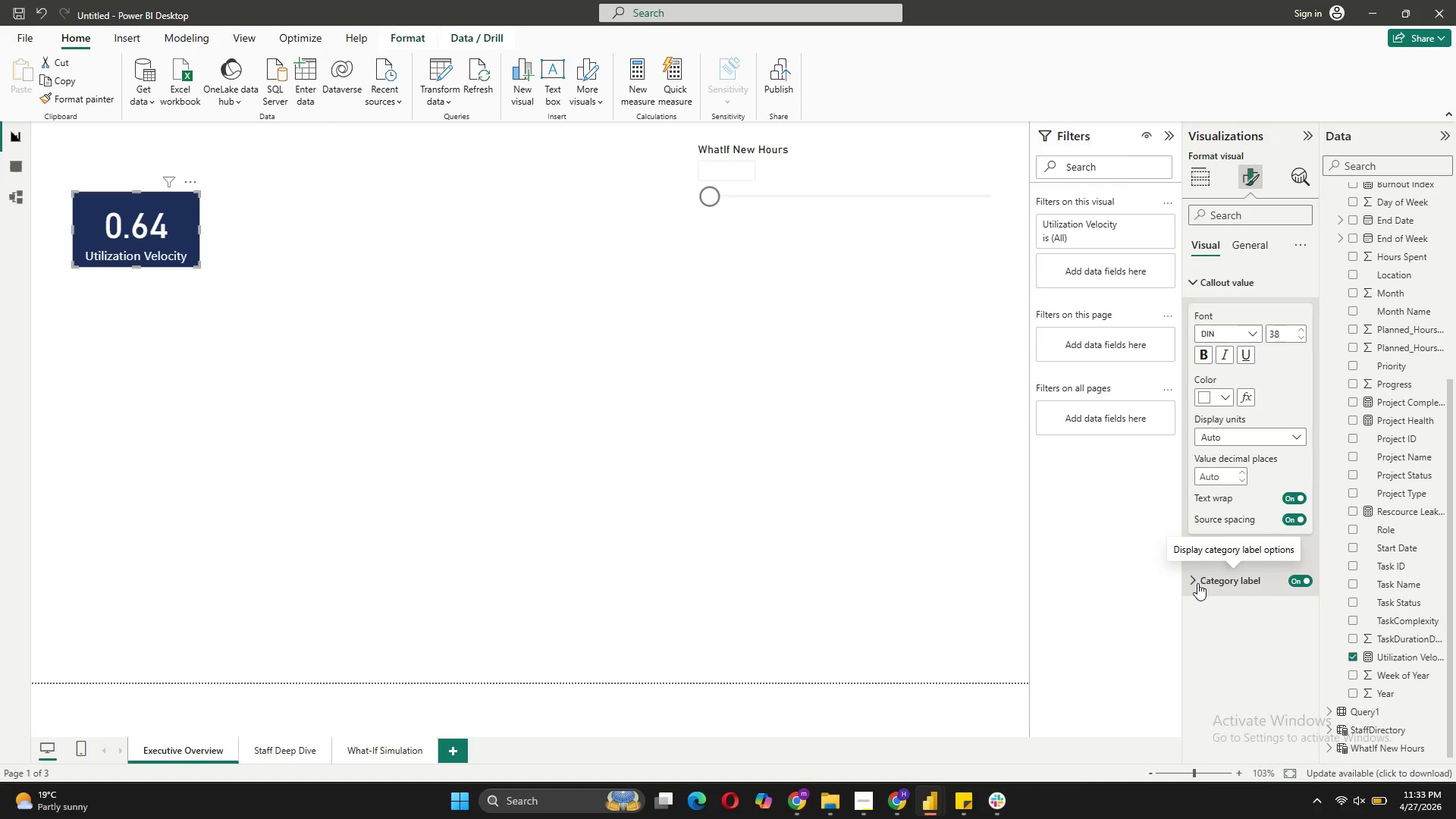 
left_click([1265, 248])
 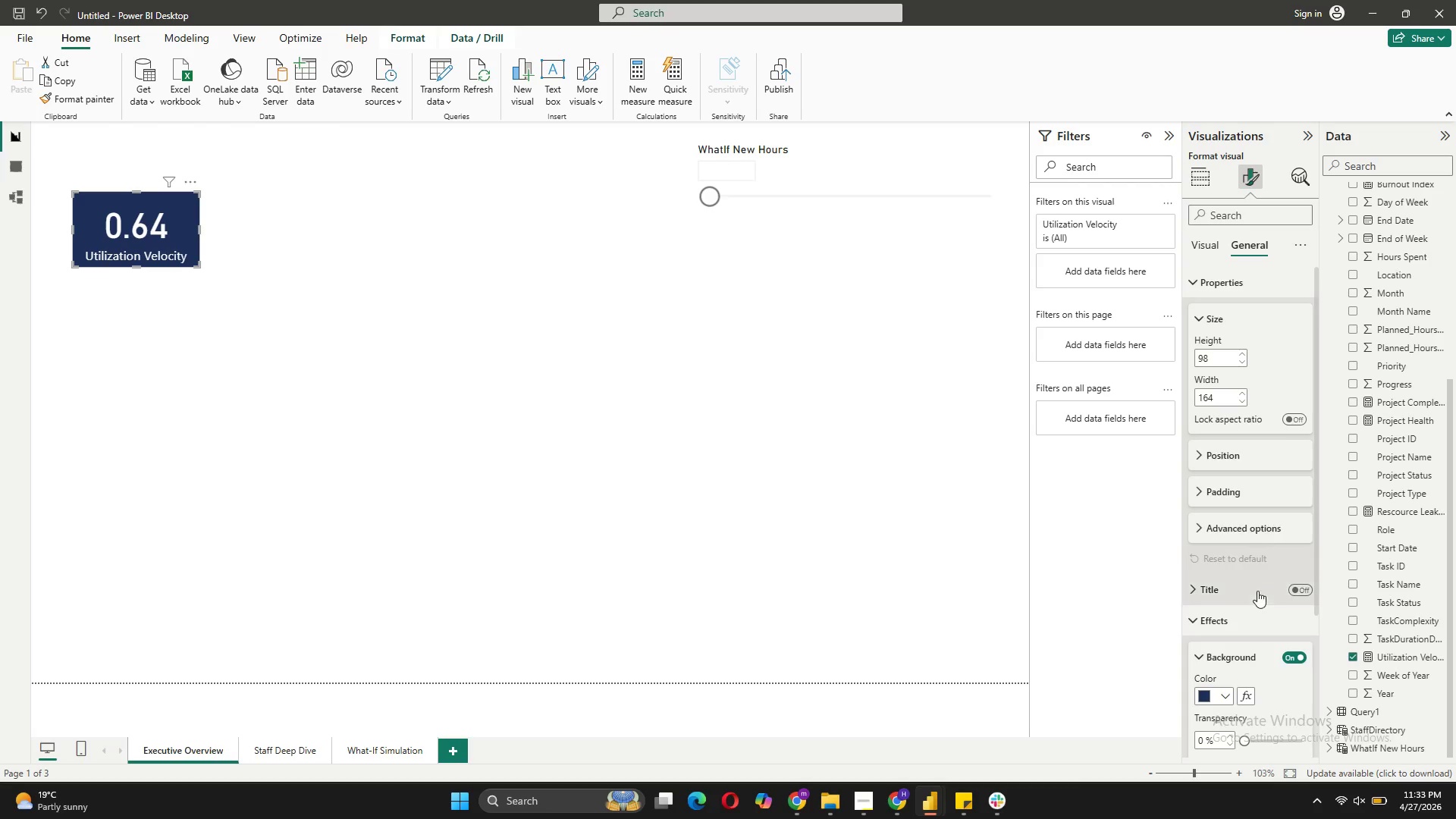 
scroll: coordinate [1257, 592], scroll_direction: down, amount: 5.0
 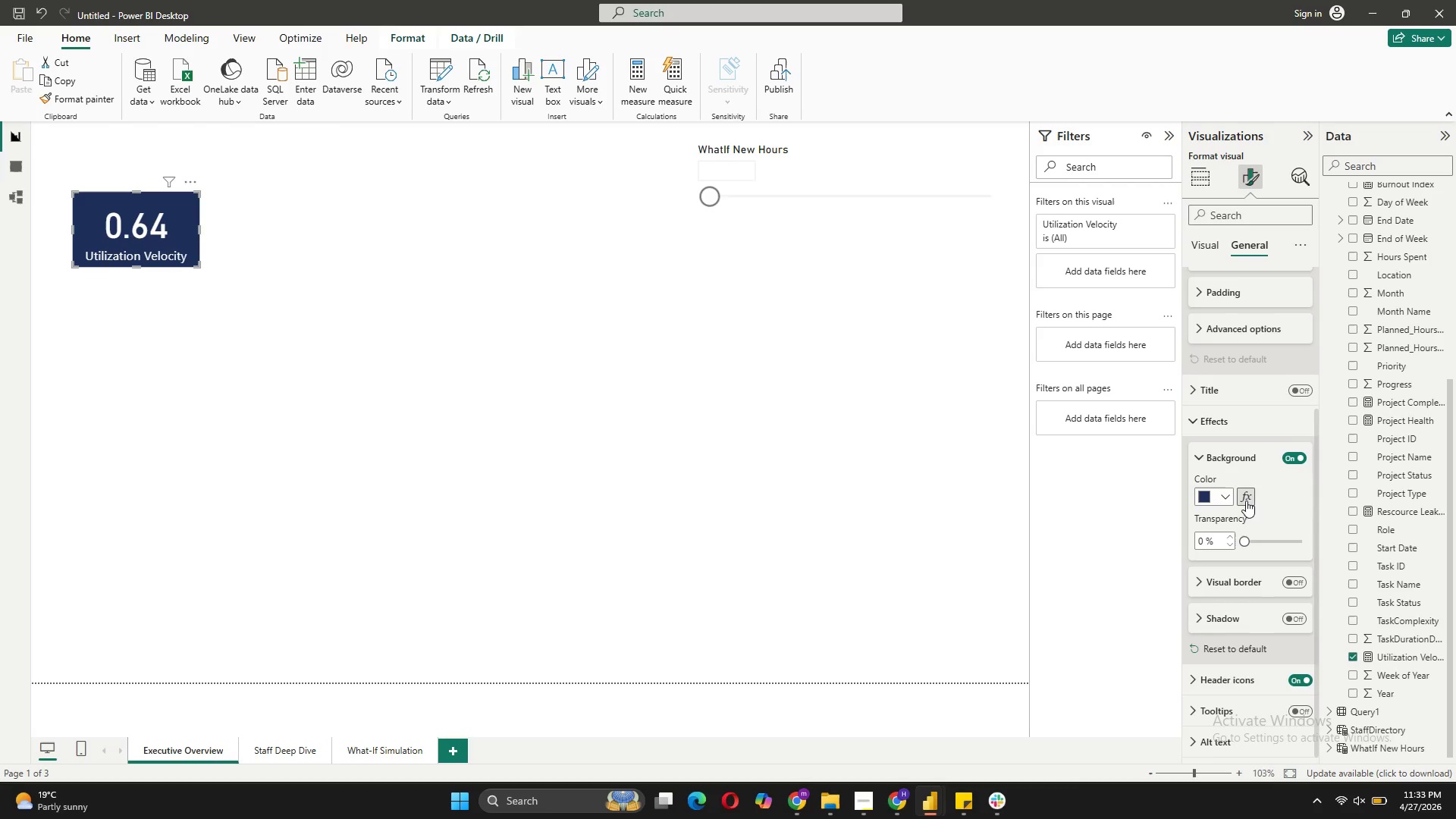 
left_click([1247, 498])
 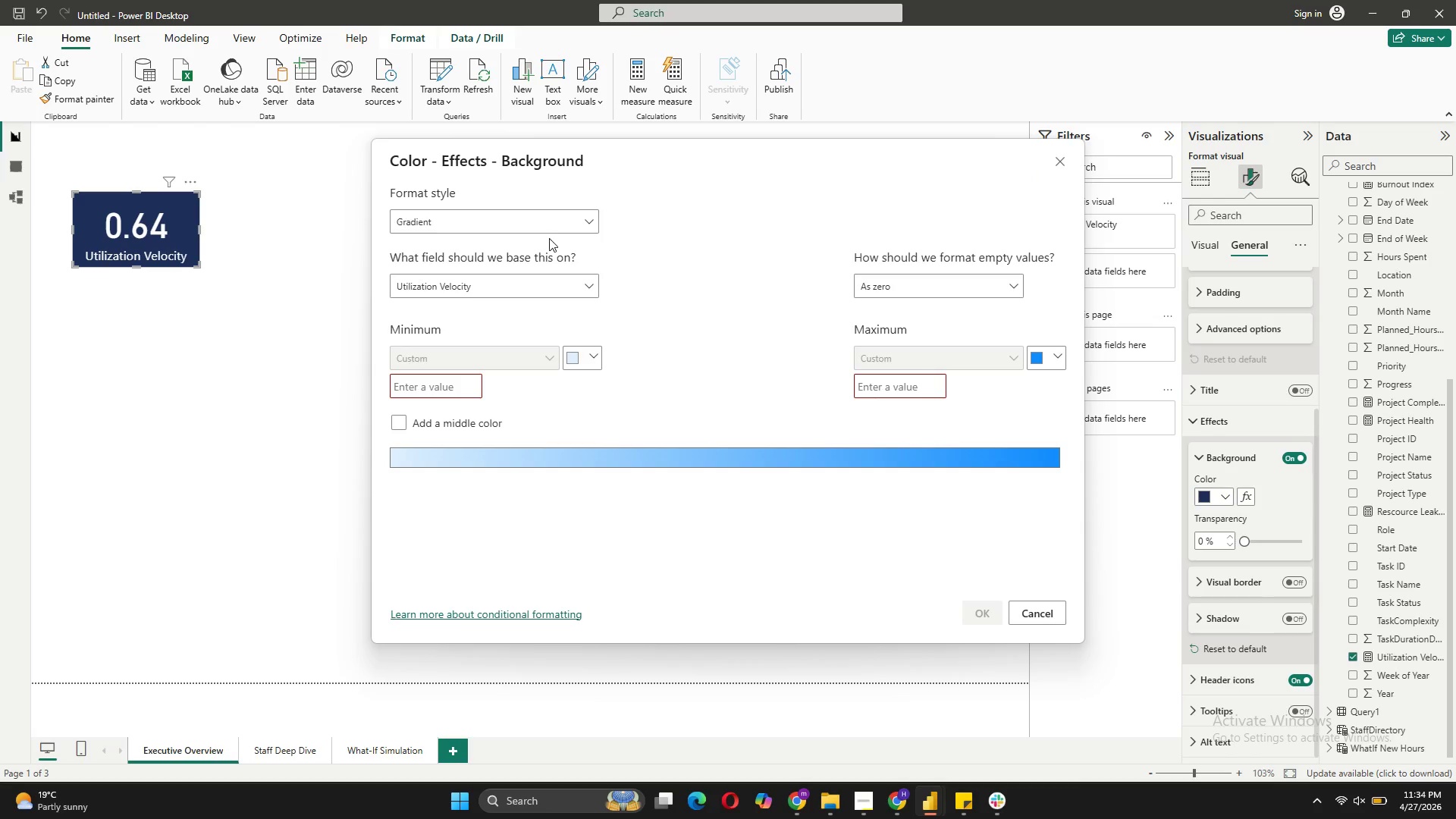 
double_click([490, 219])
 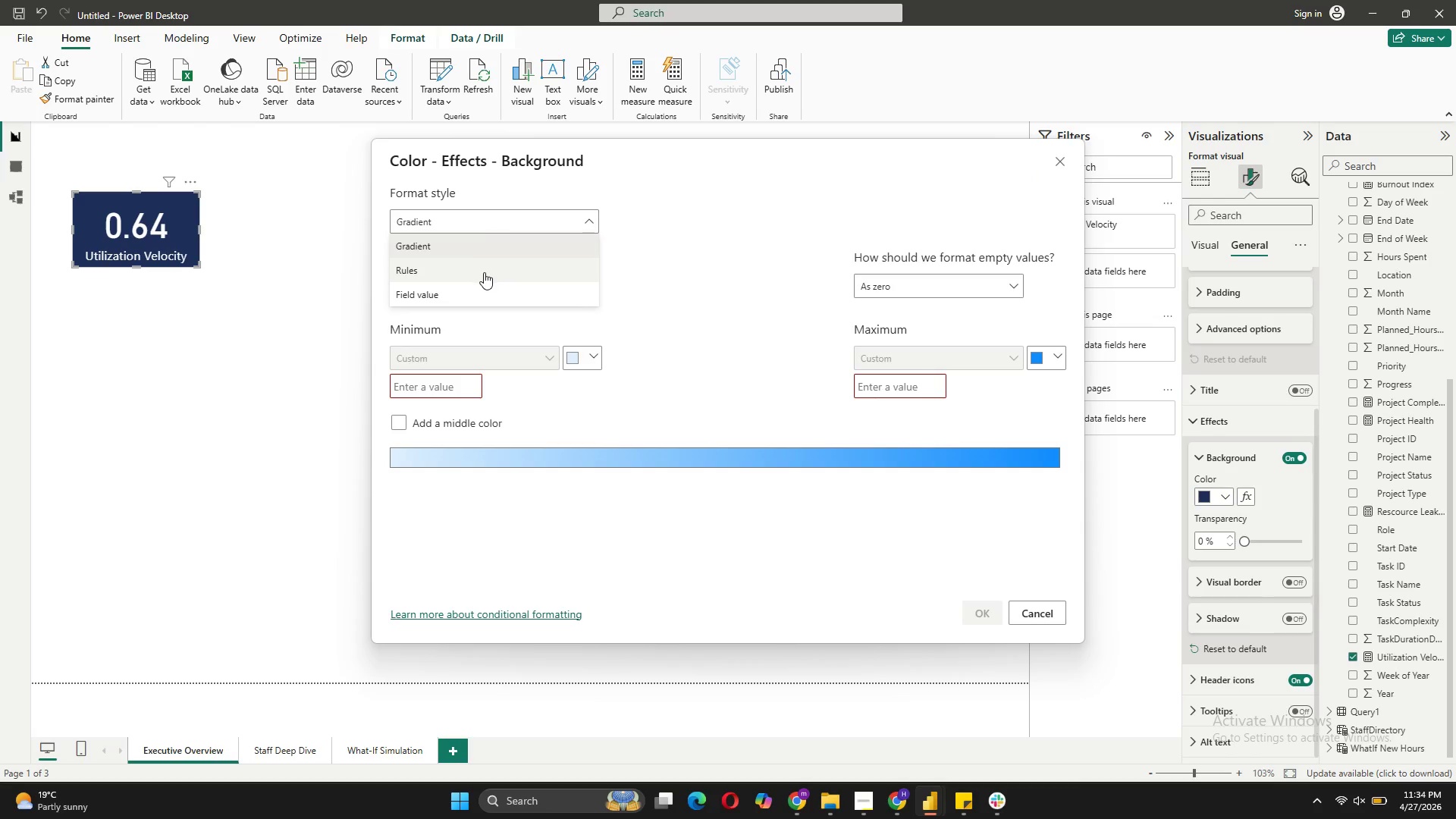 
left_click([484, 272])
 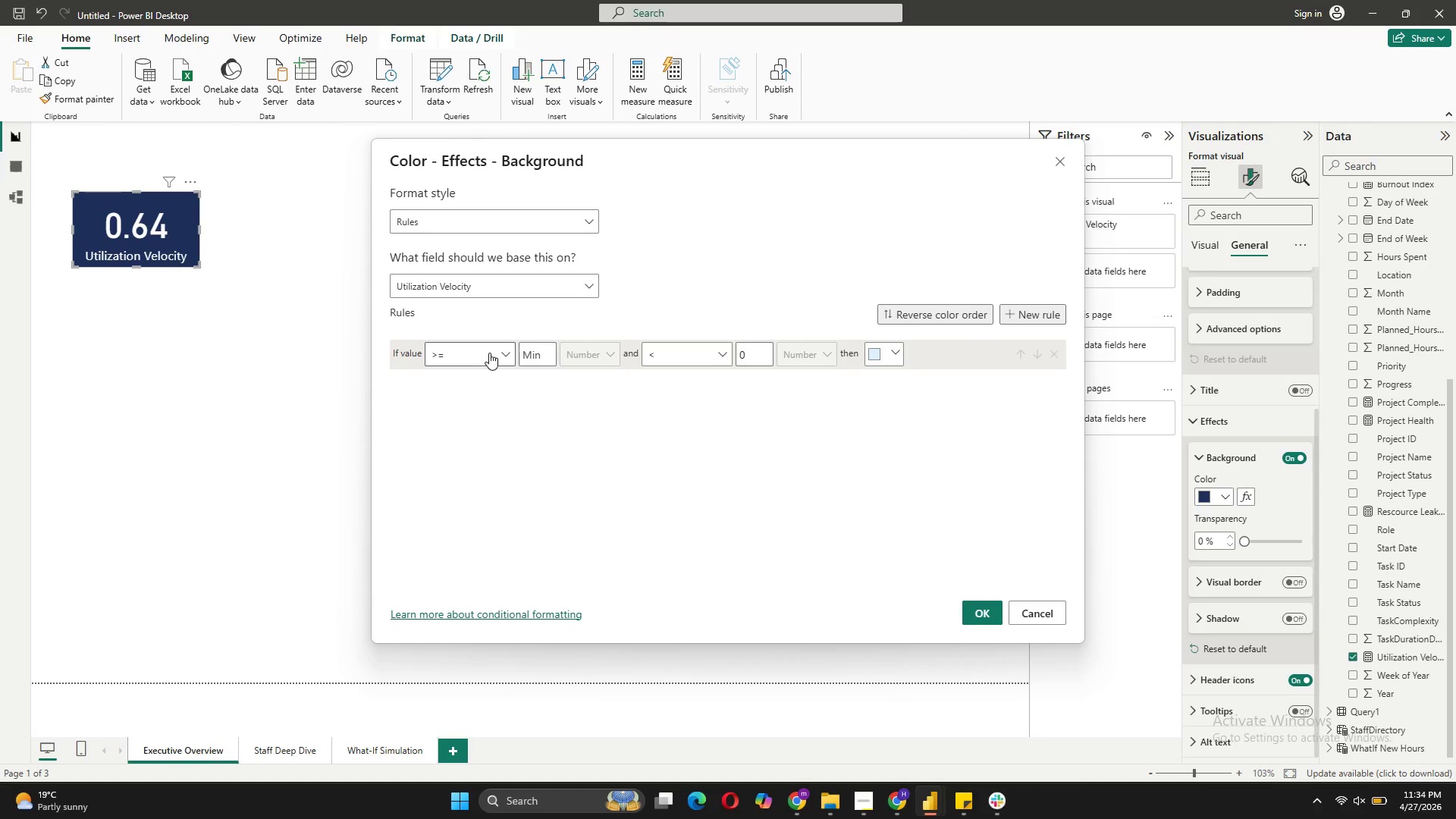 
left_click([489, 353])
 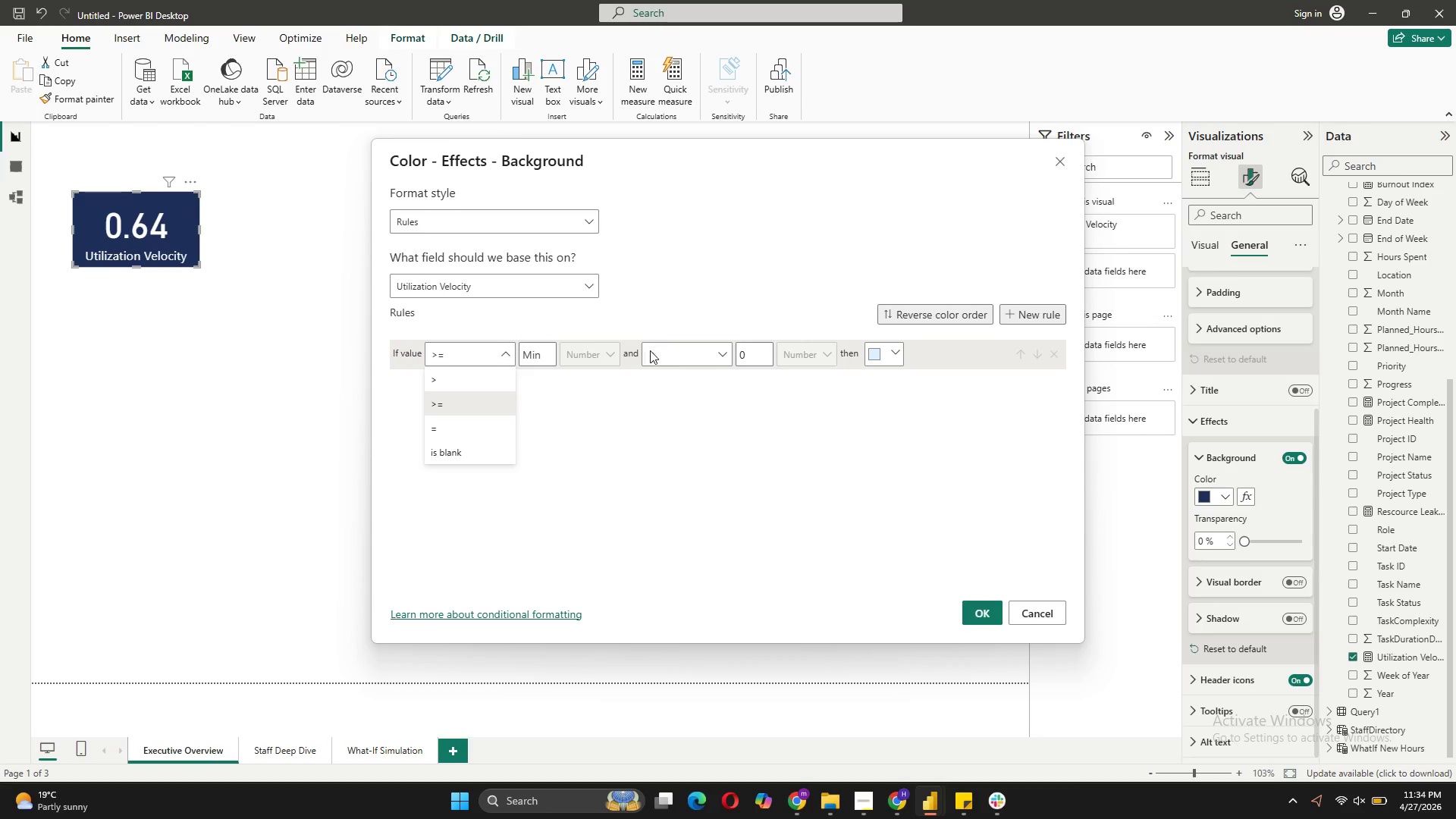 
wait(7.09)
 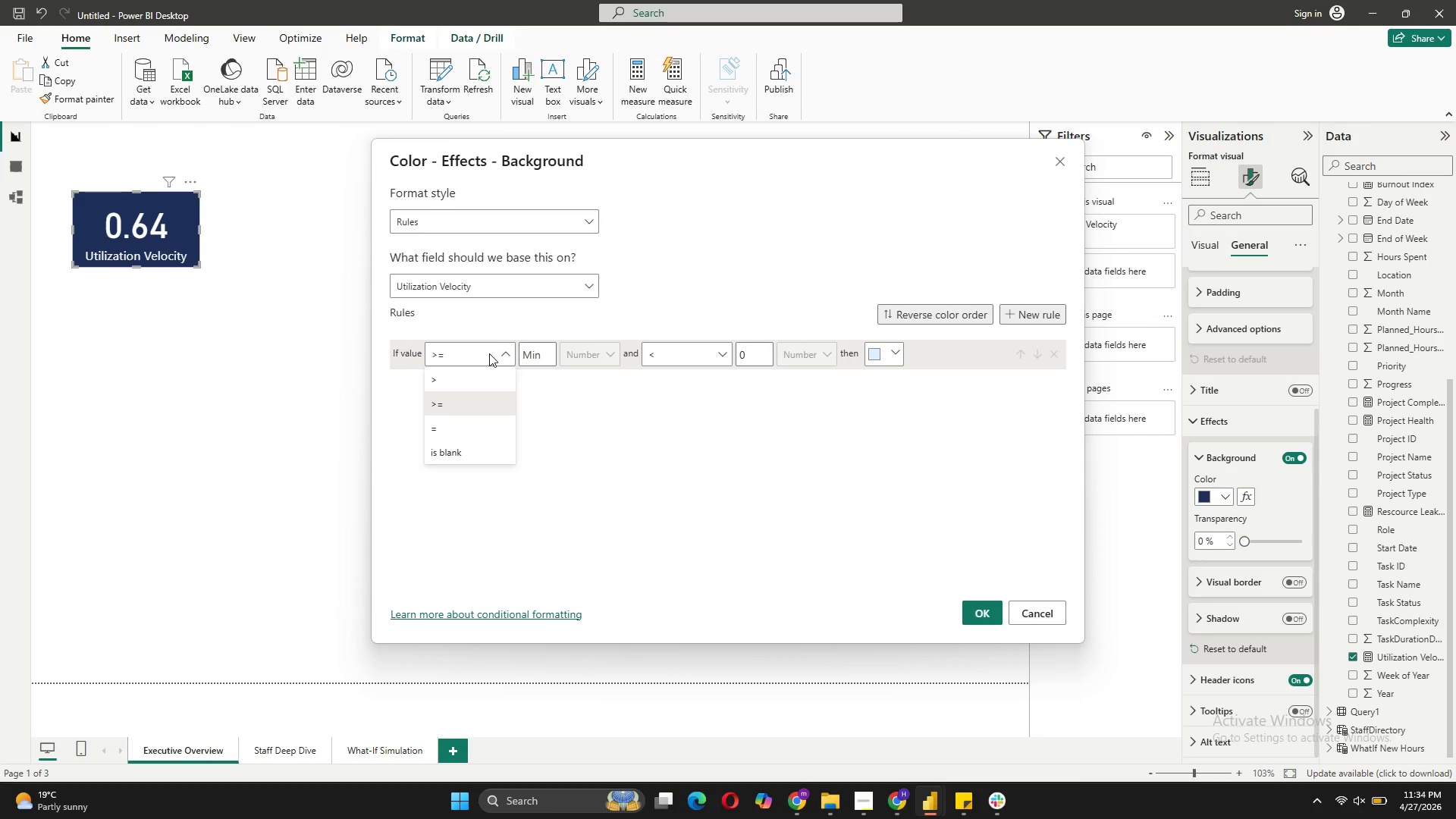 
left_click([570, 230])
 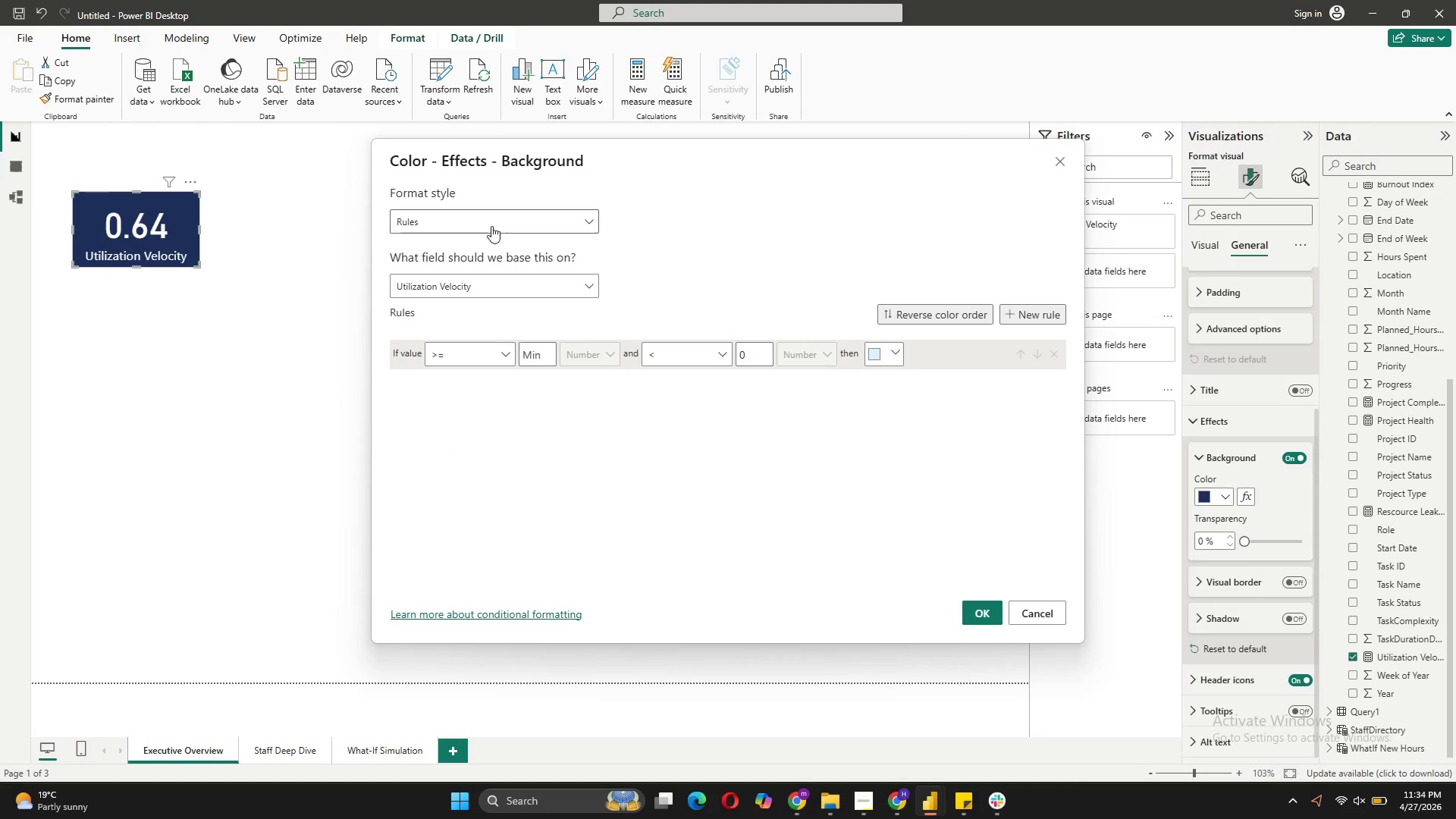 
left_click([491, 224])
 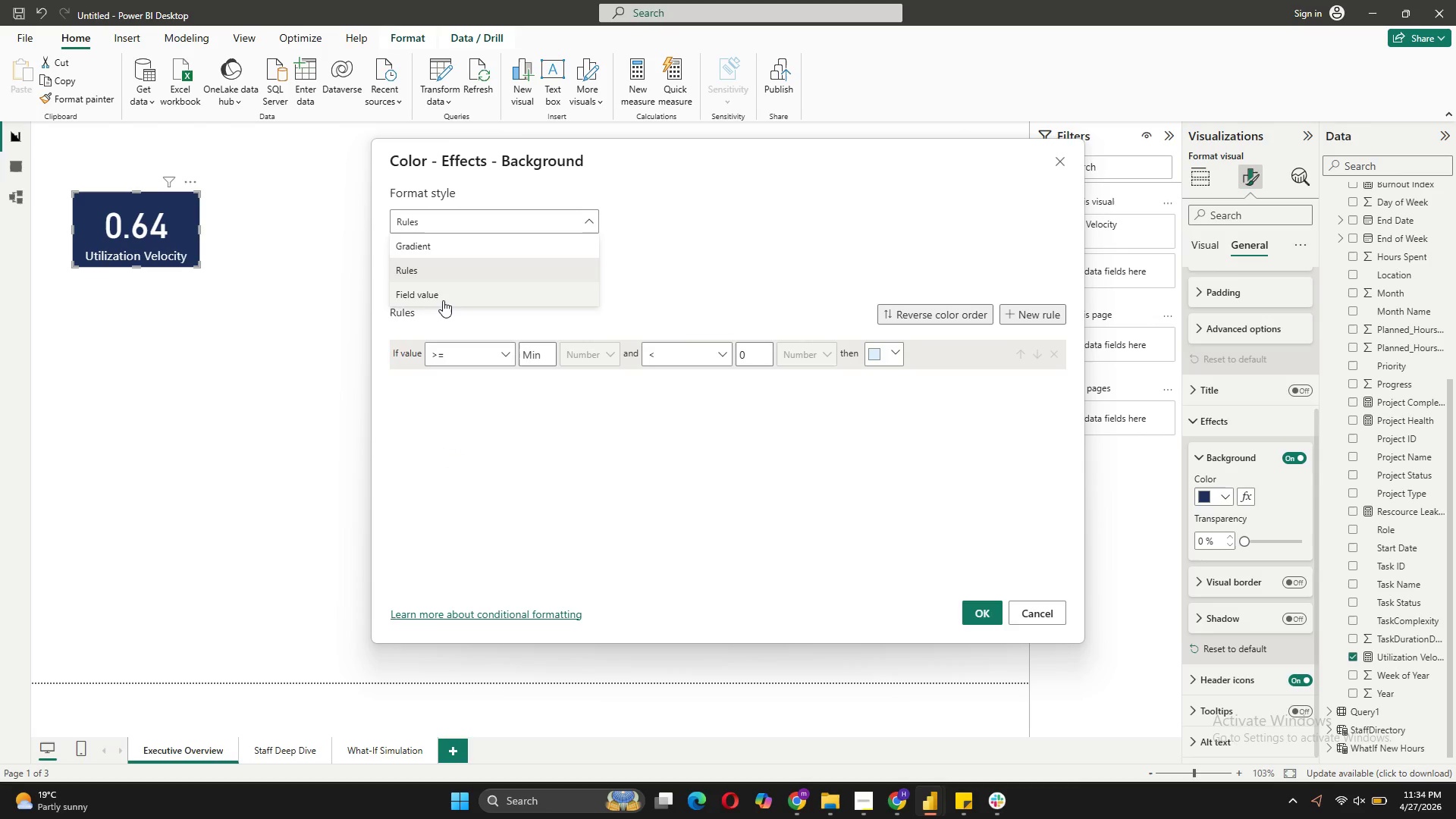 
left_click([443, 297])
 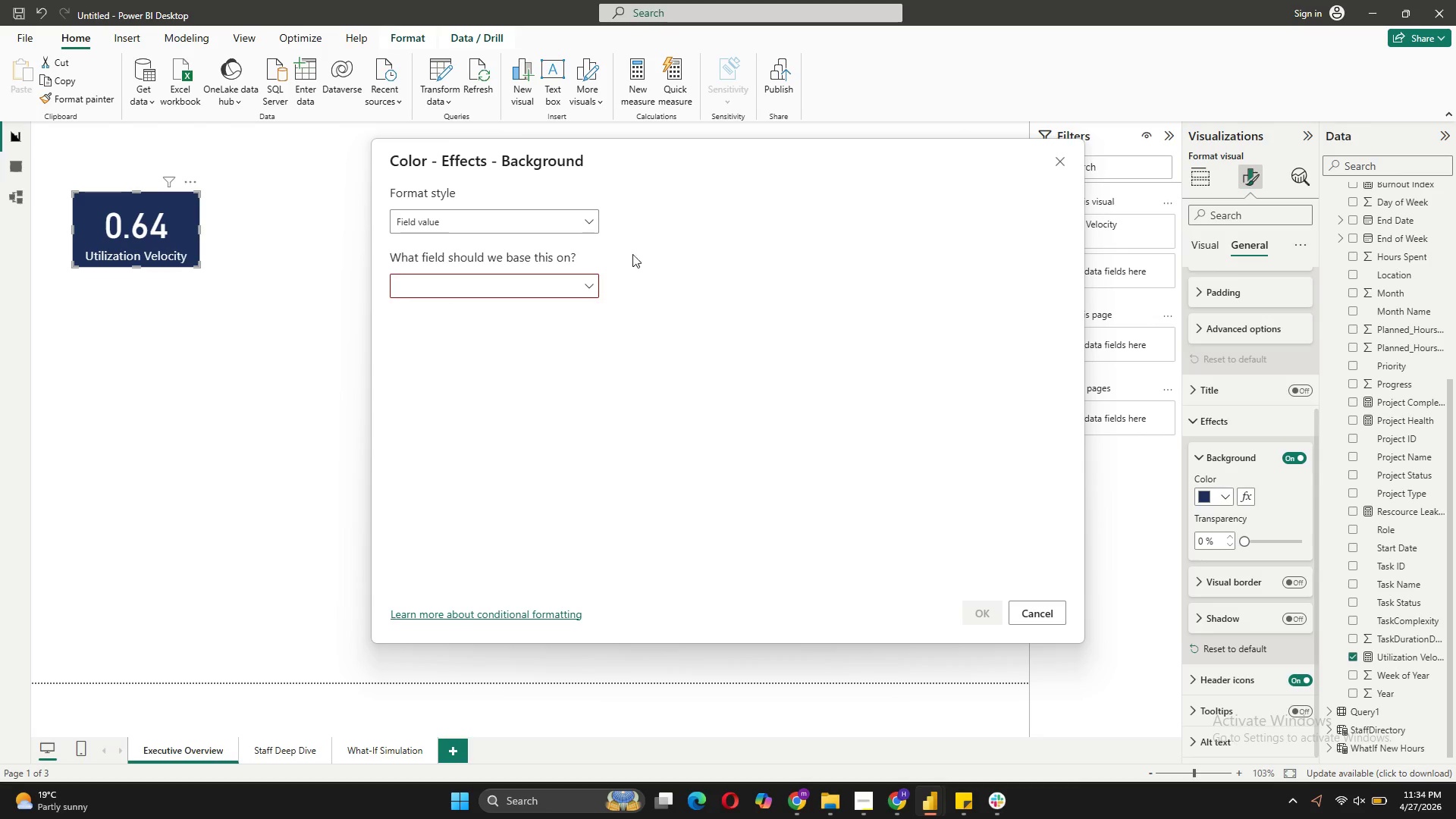 
left_click([1025, 613])
 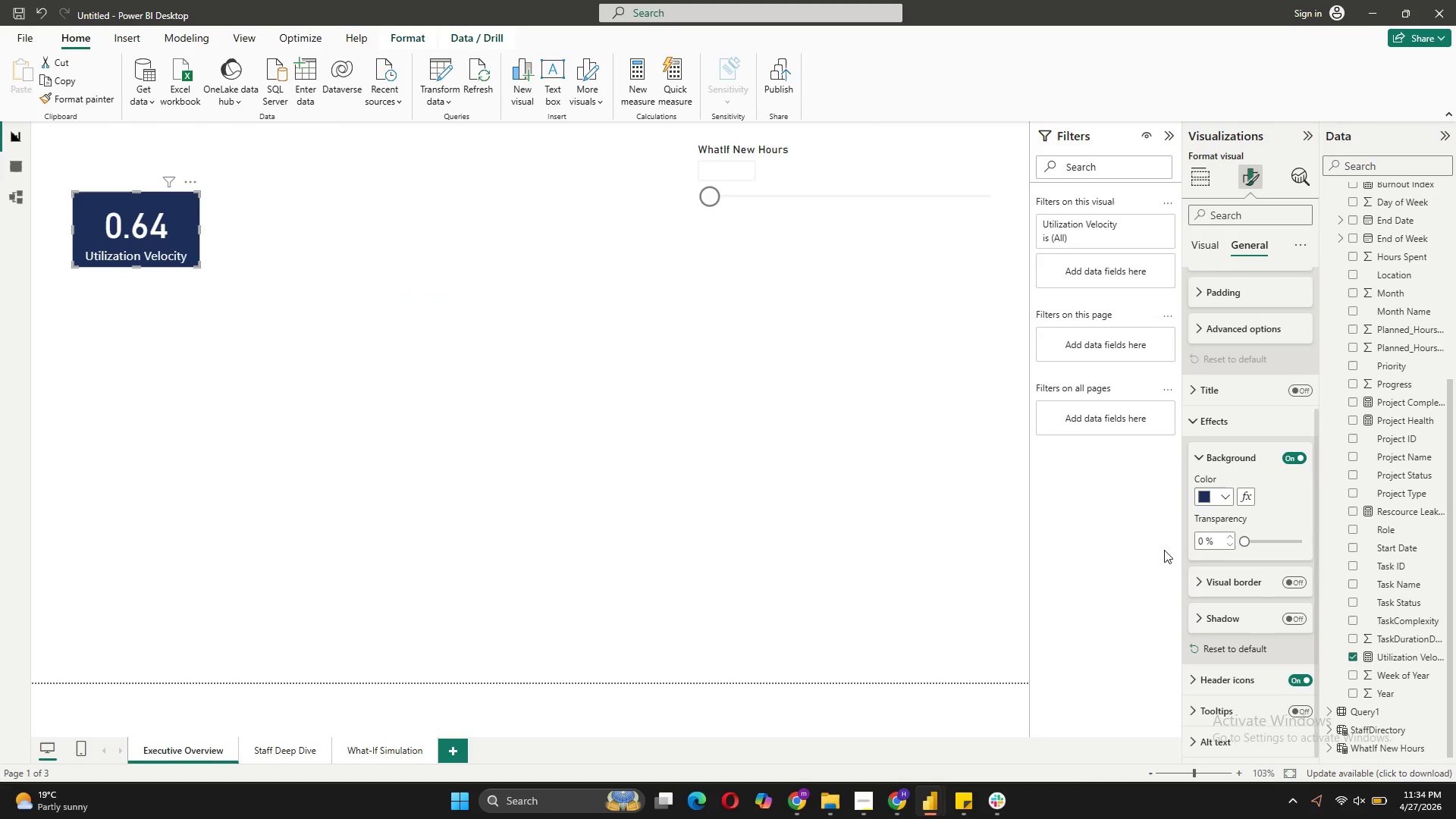 
mouse_move([1185, 540])
 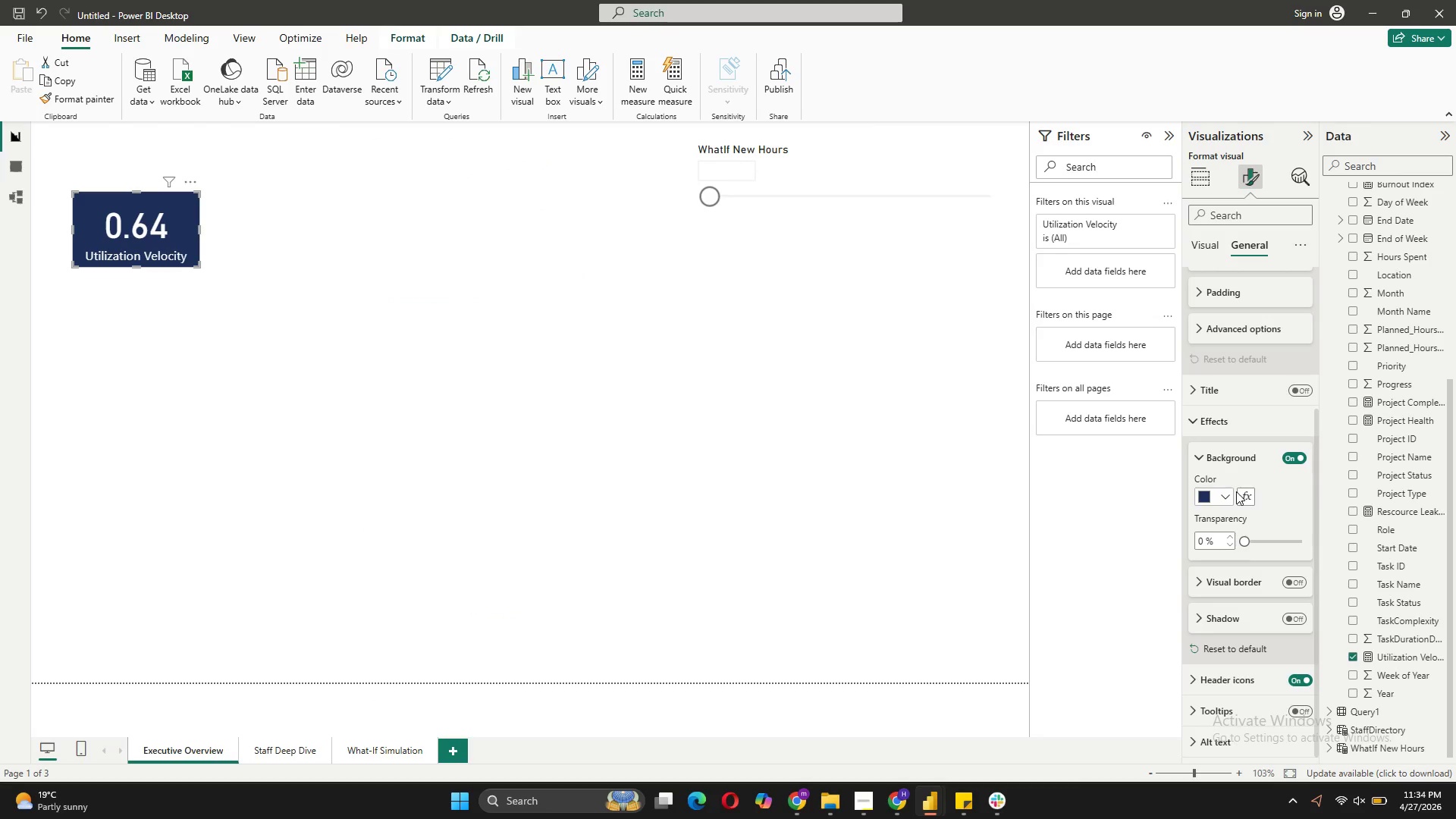 
left_click([1247, 491])
 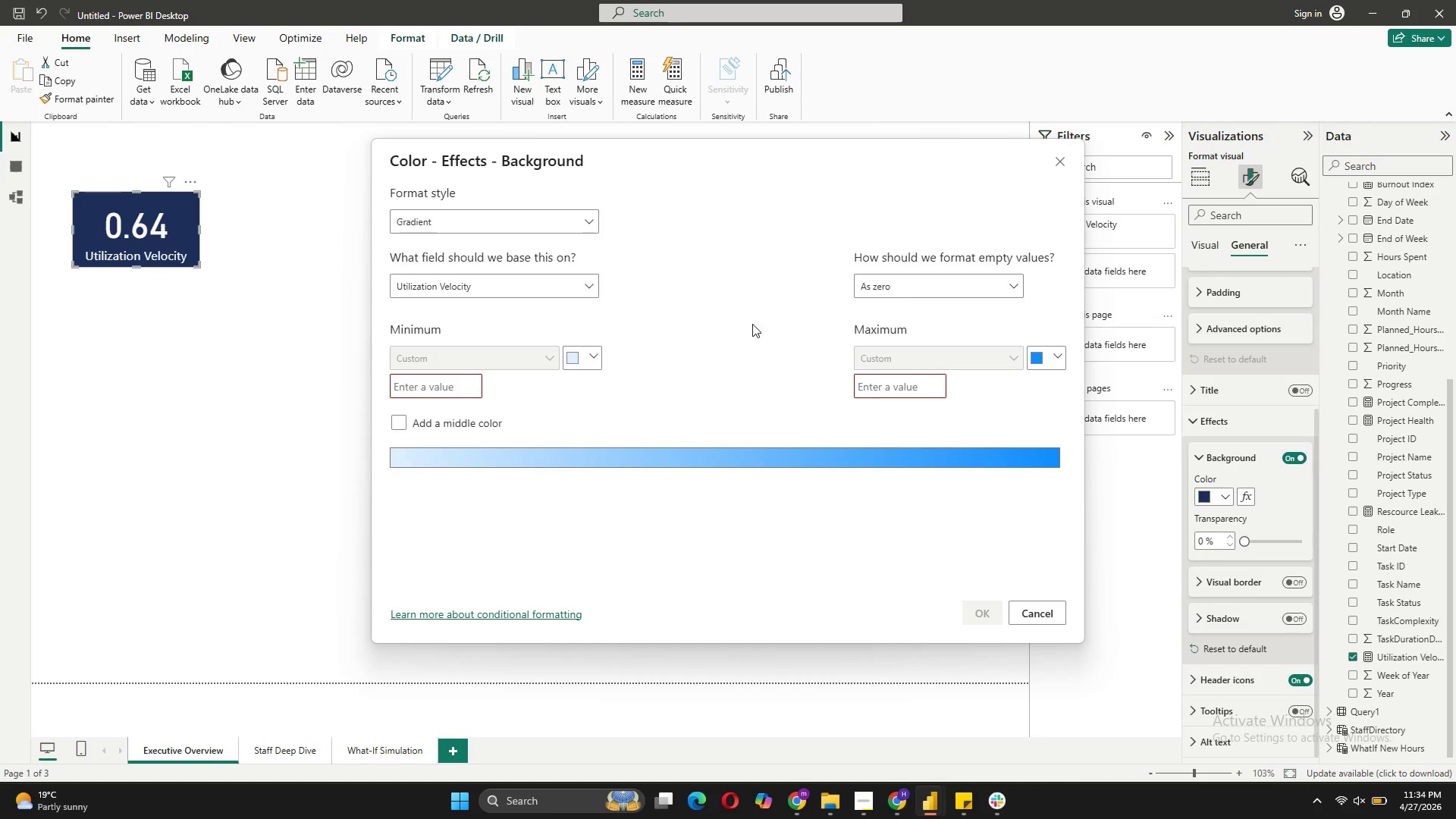 
left_click([553, 359])
 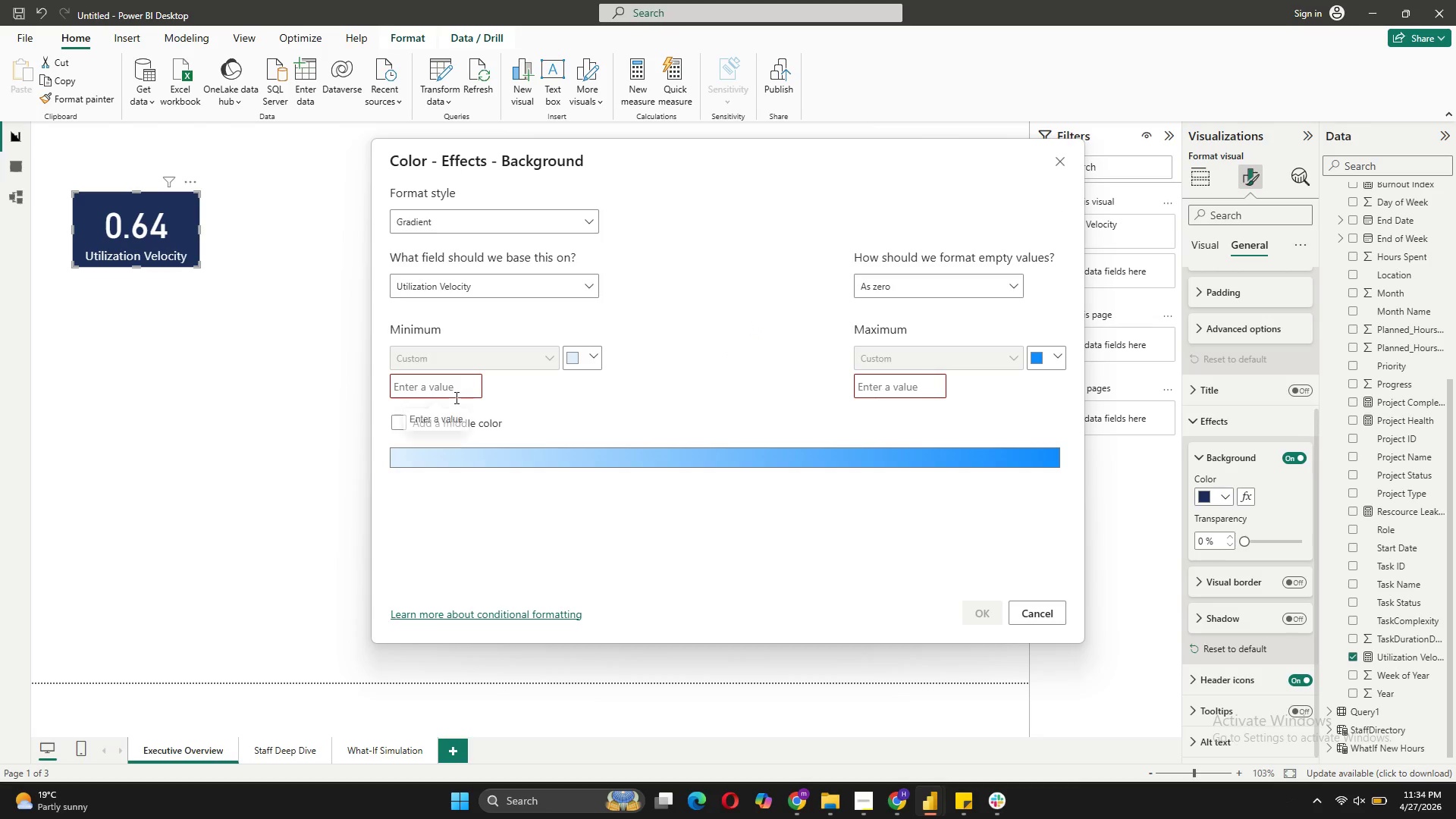 
left_click([455, 397])
 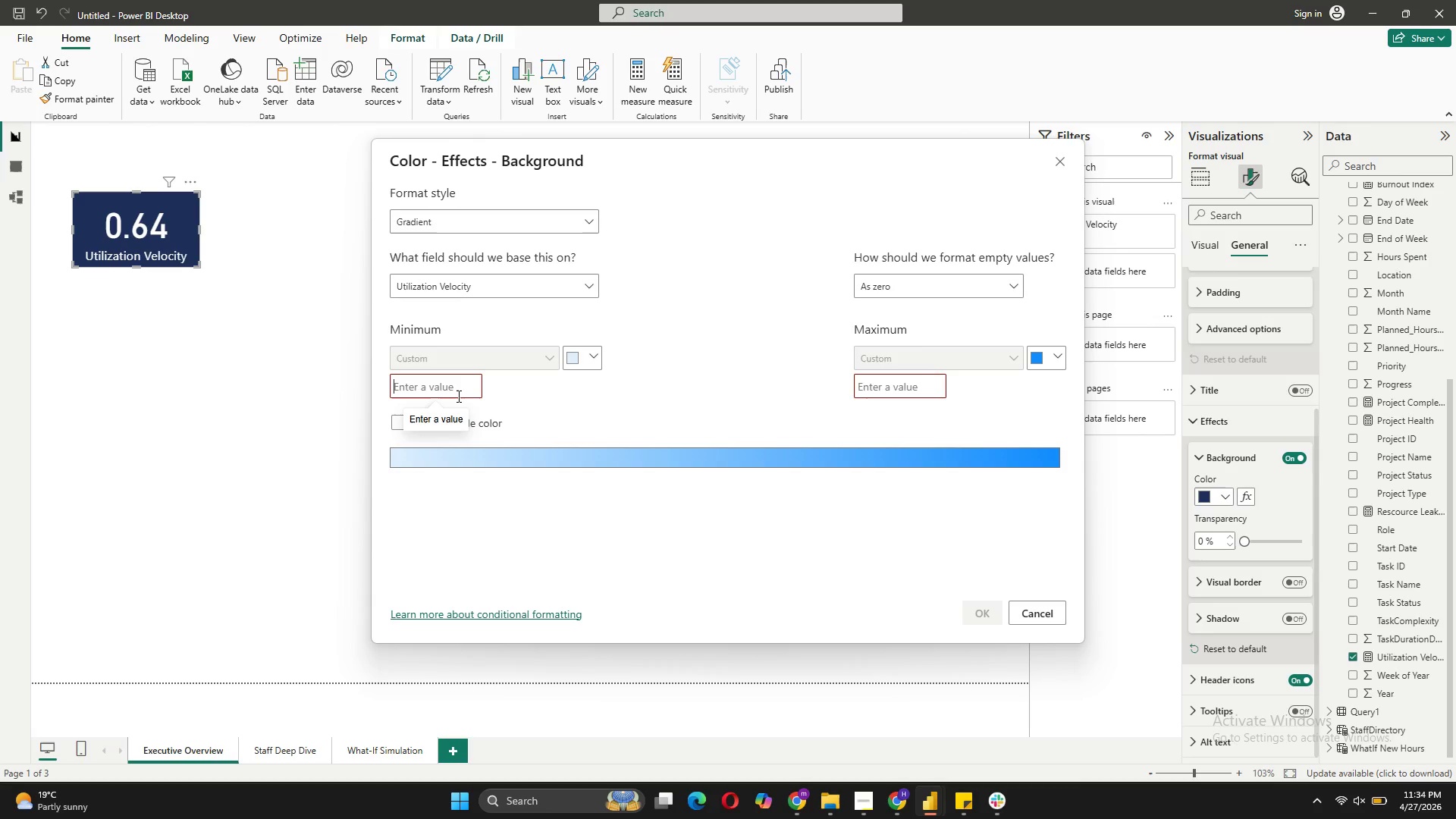 
key(0)
 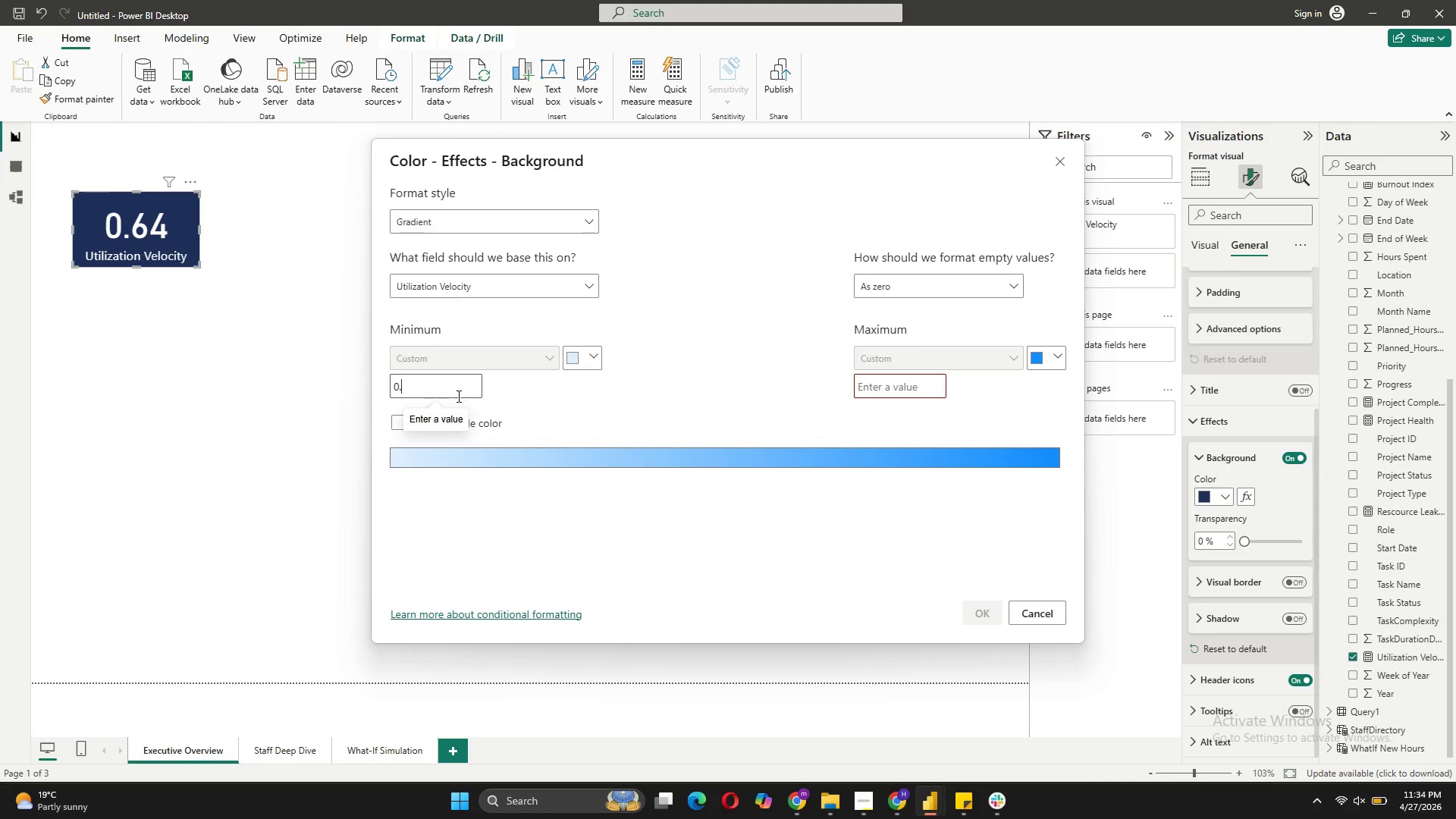 
key(Period)
 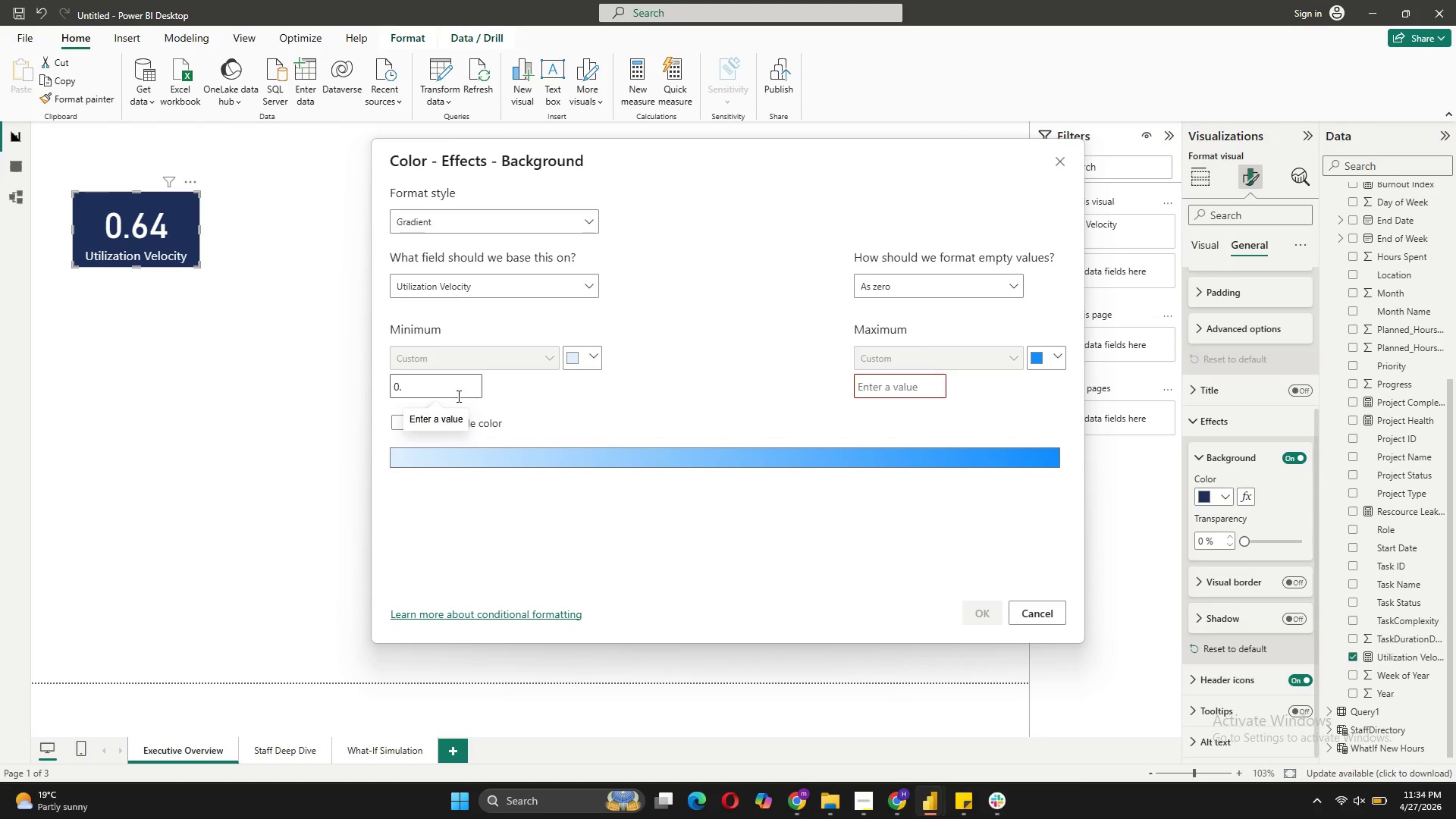 
key(7)
 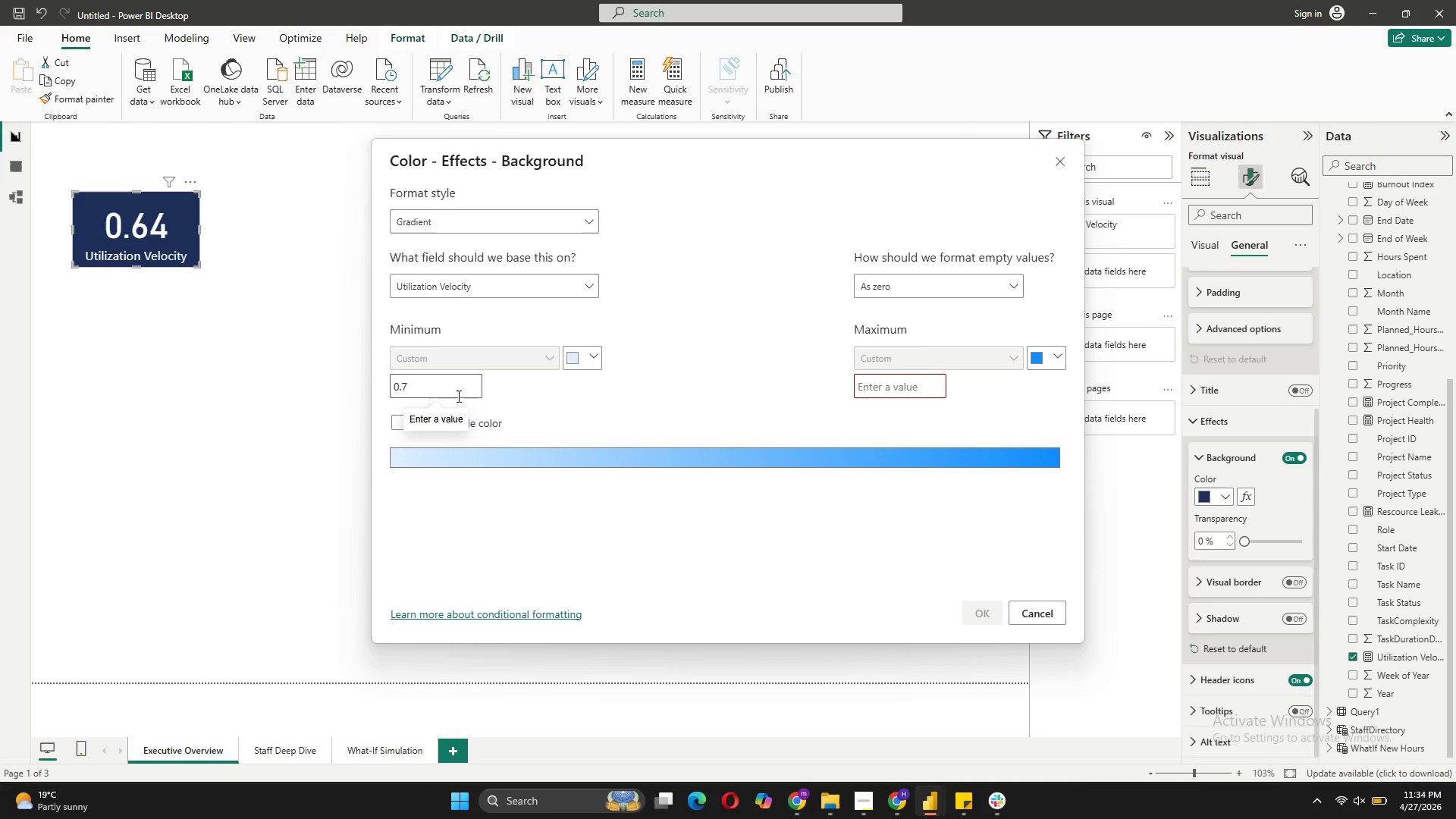 
key(Backspace)
 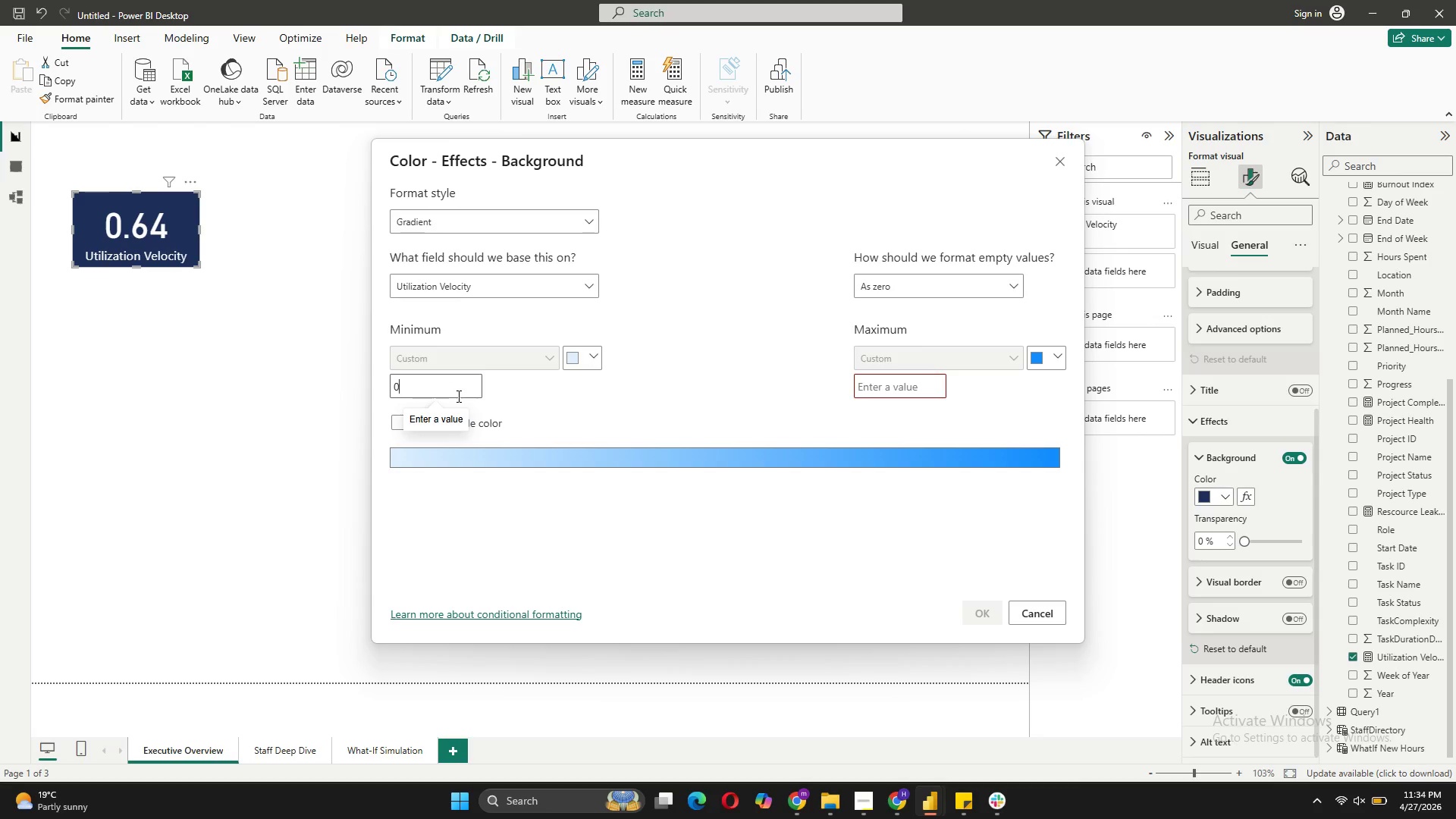 
key(Backspace)
 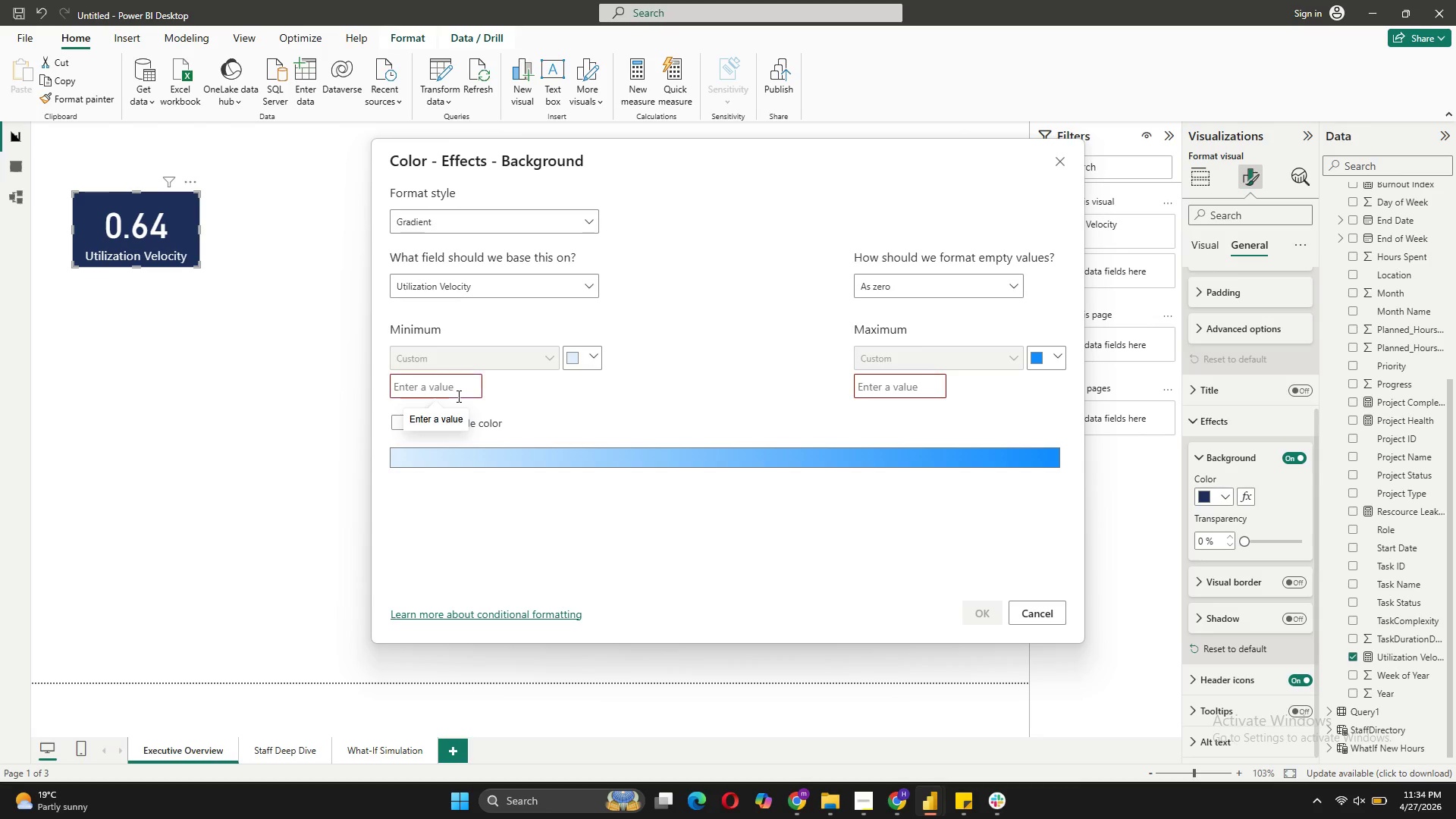 
key(Backspace)
 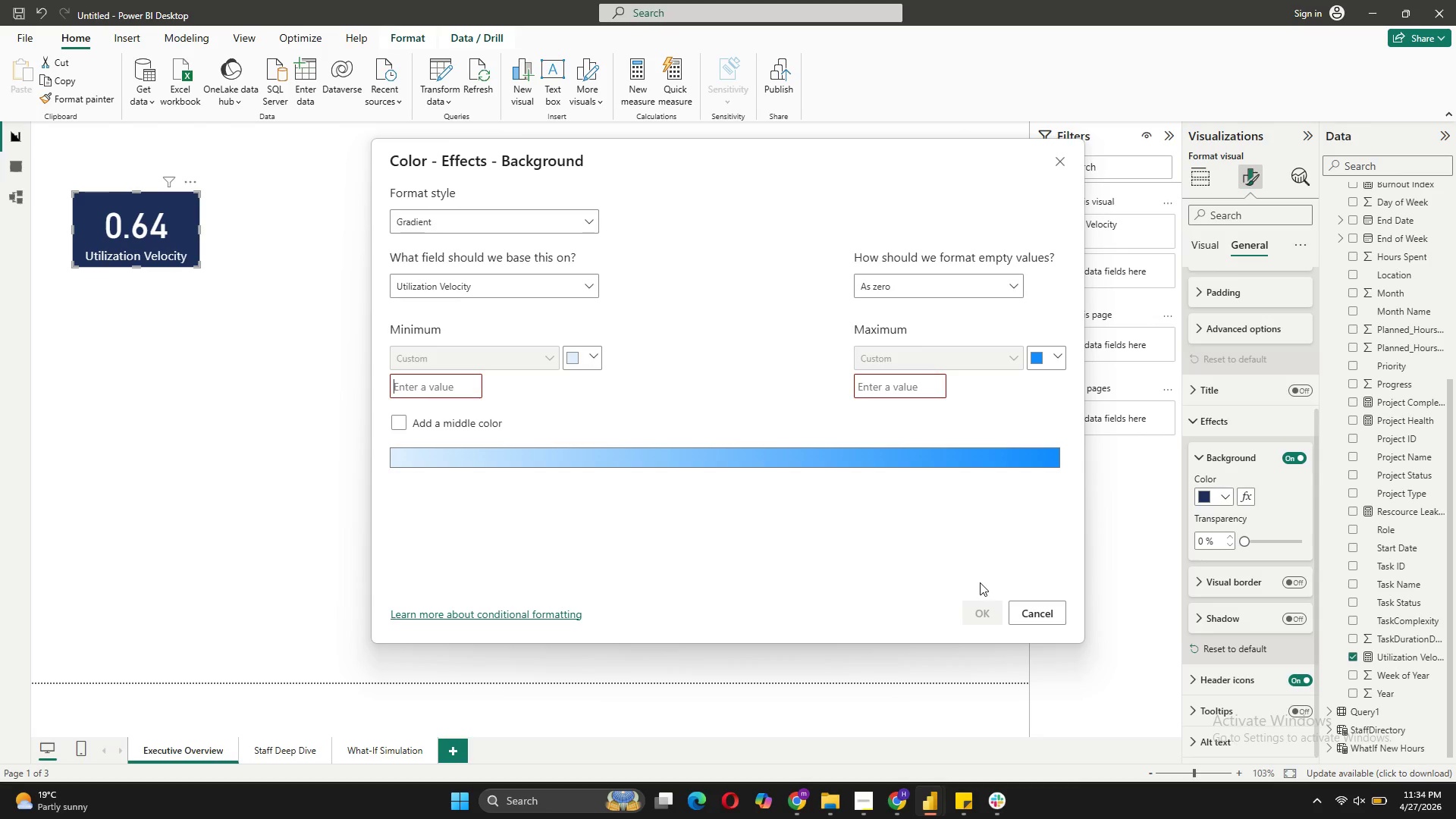 
left_click([1026, 612])
 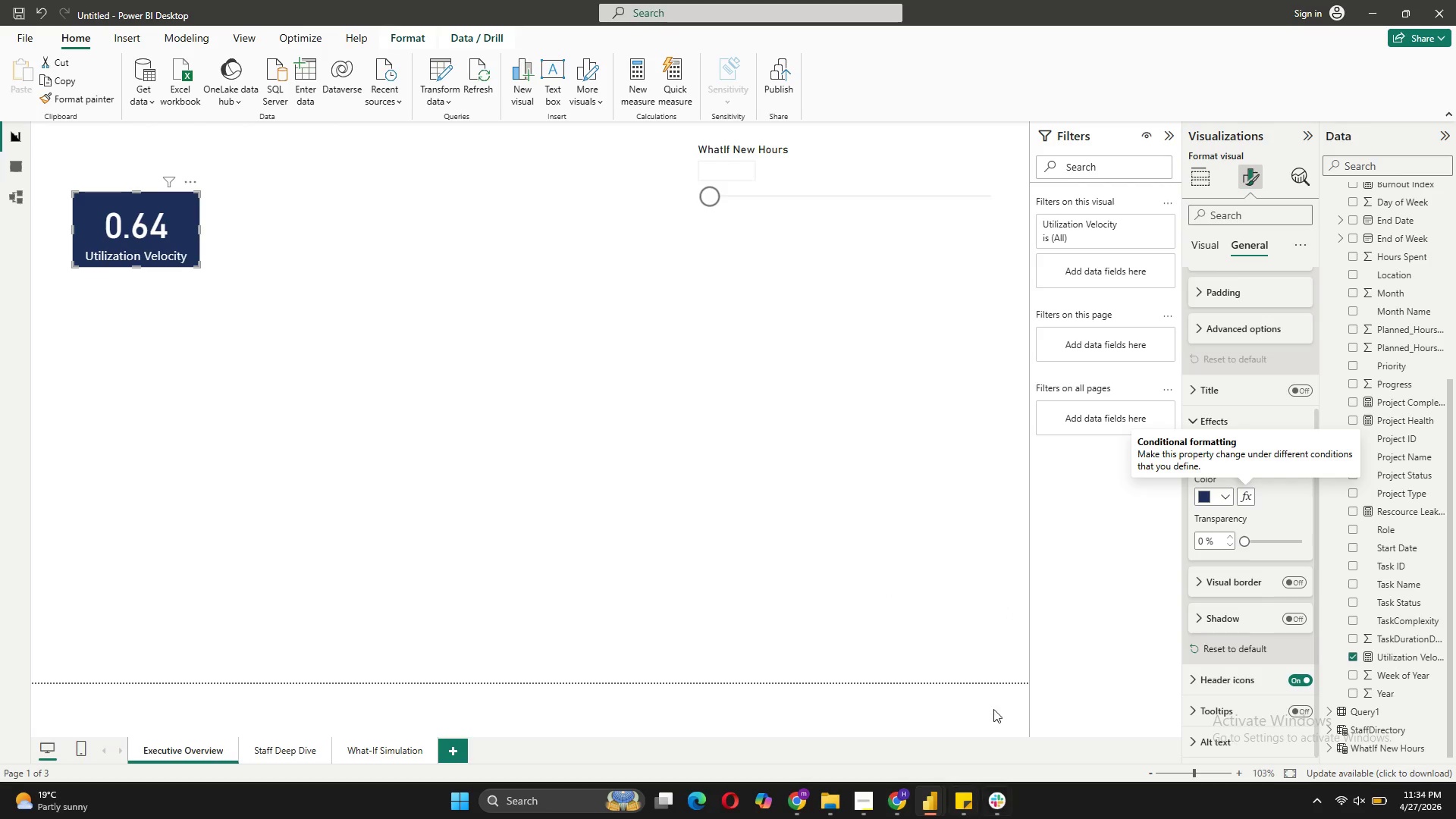 
wait(8.19)
 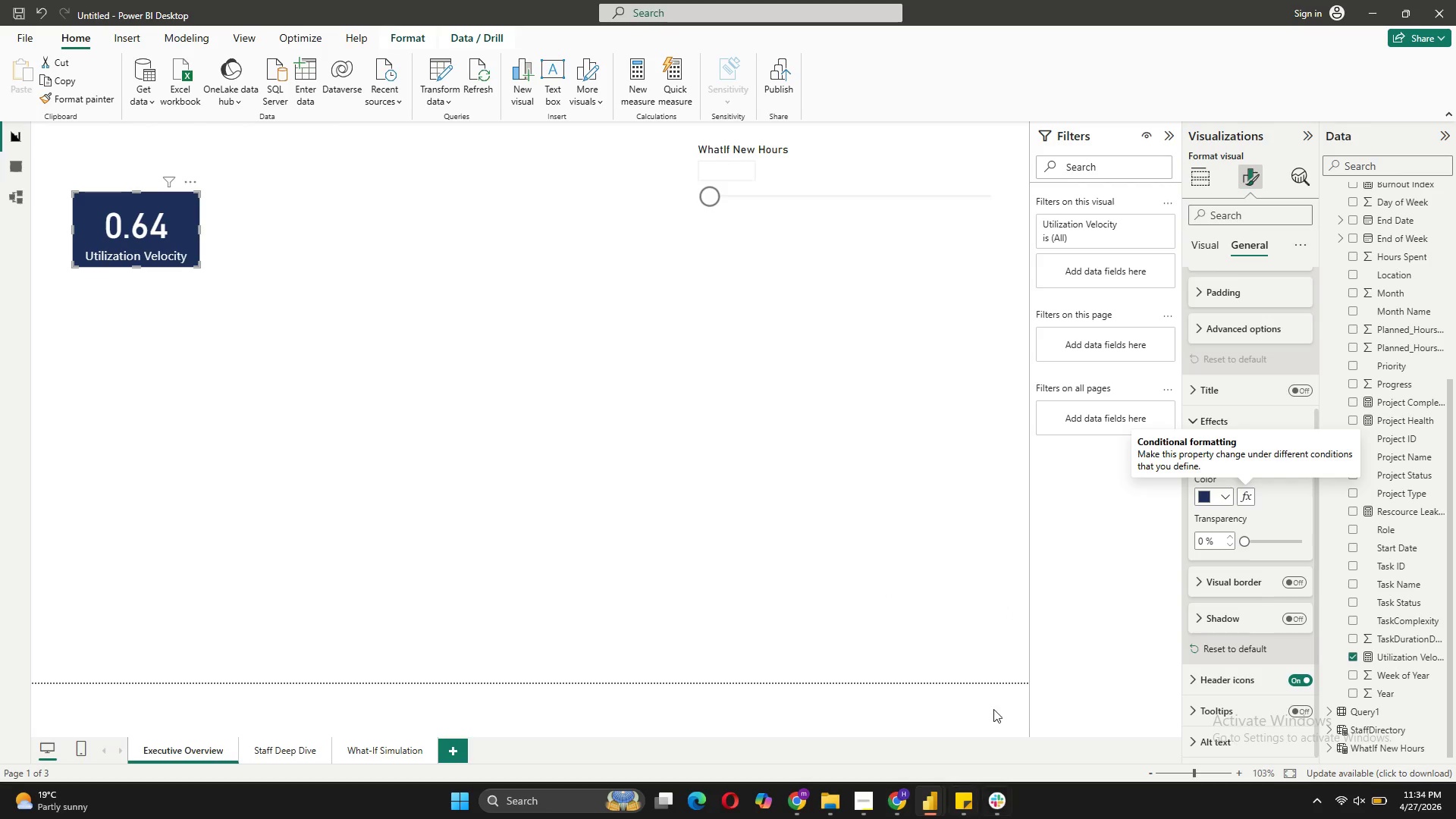 
left_click([337, 226])
 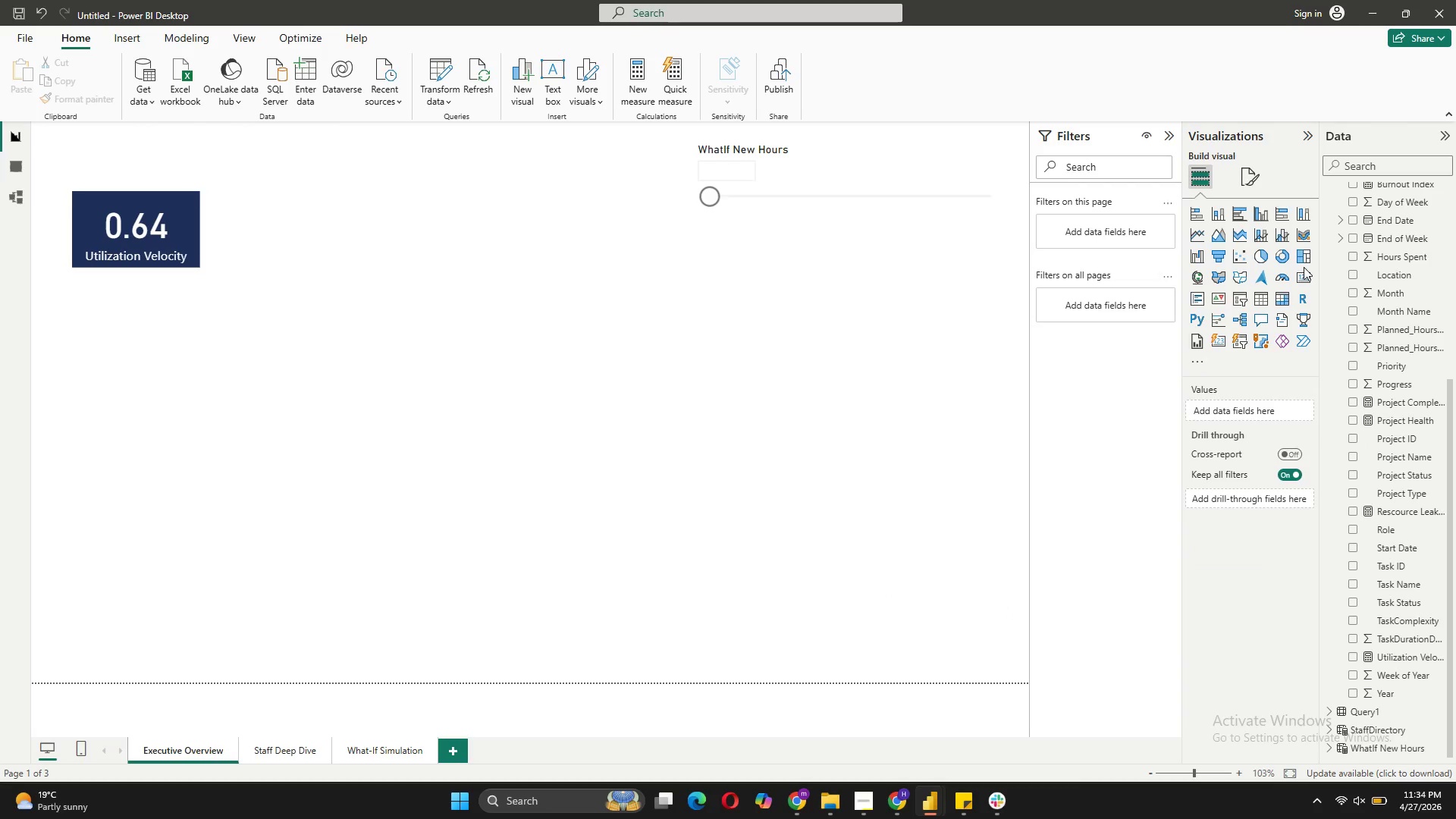 
left_click([1300, 273])
 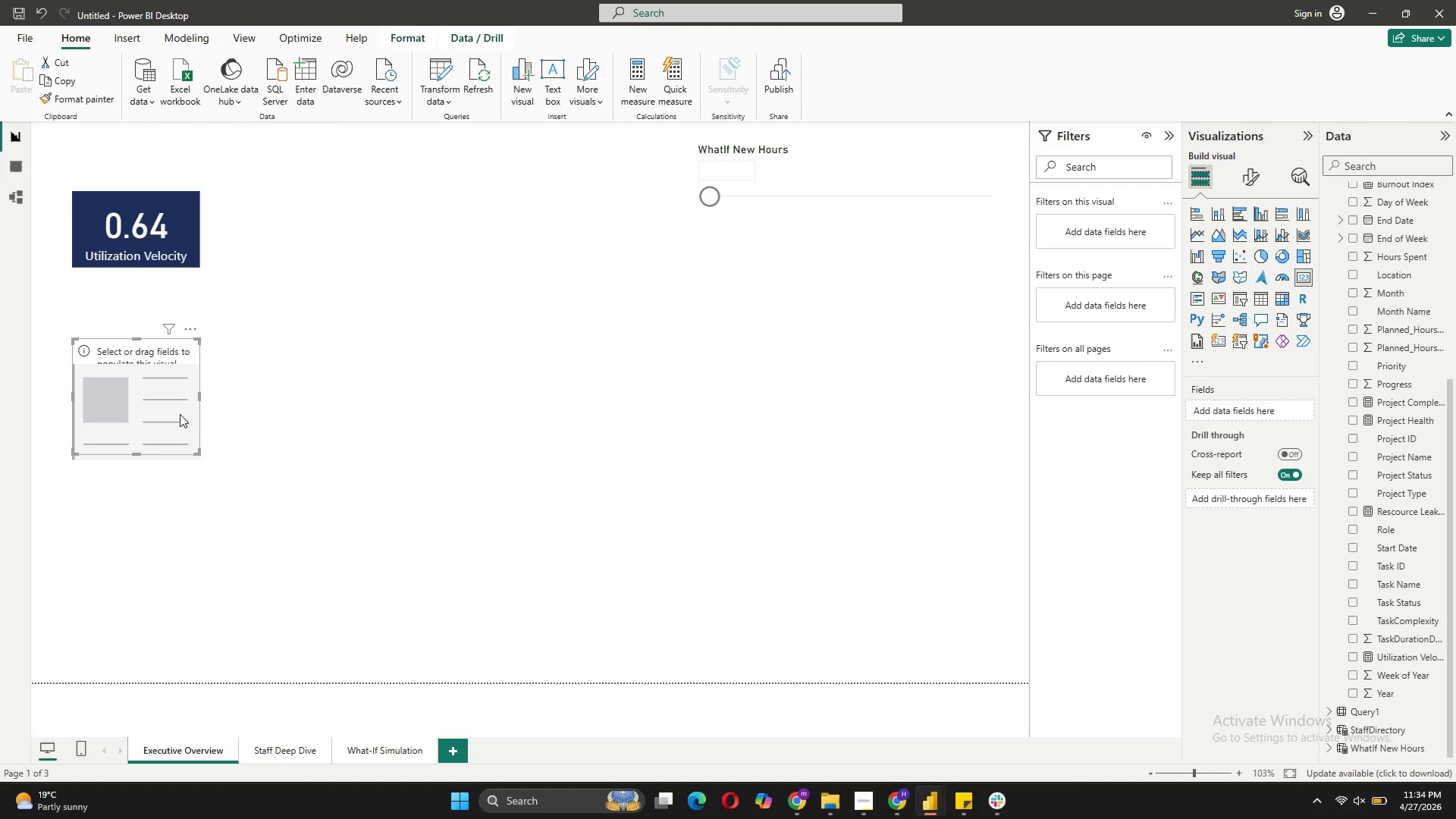 
left_click_drag(start_coordinate=[177, 414], to_coordinate=[315, 265])
 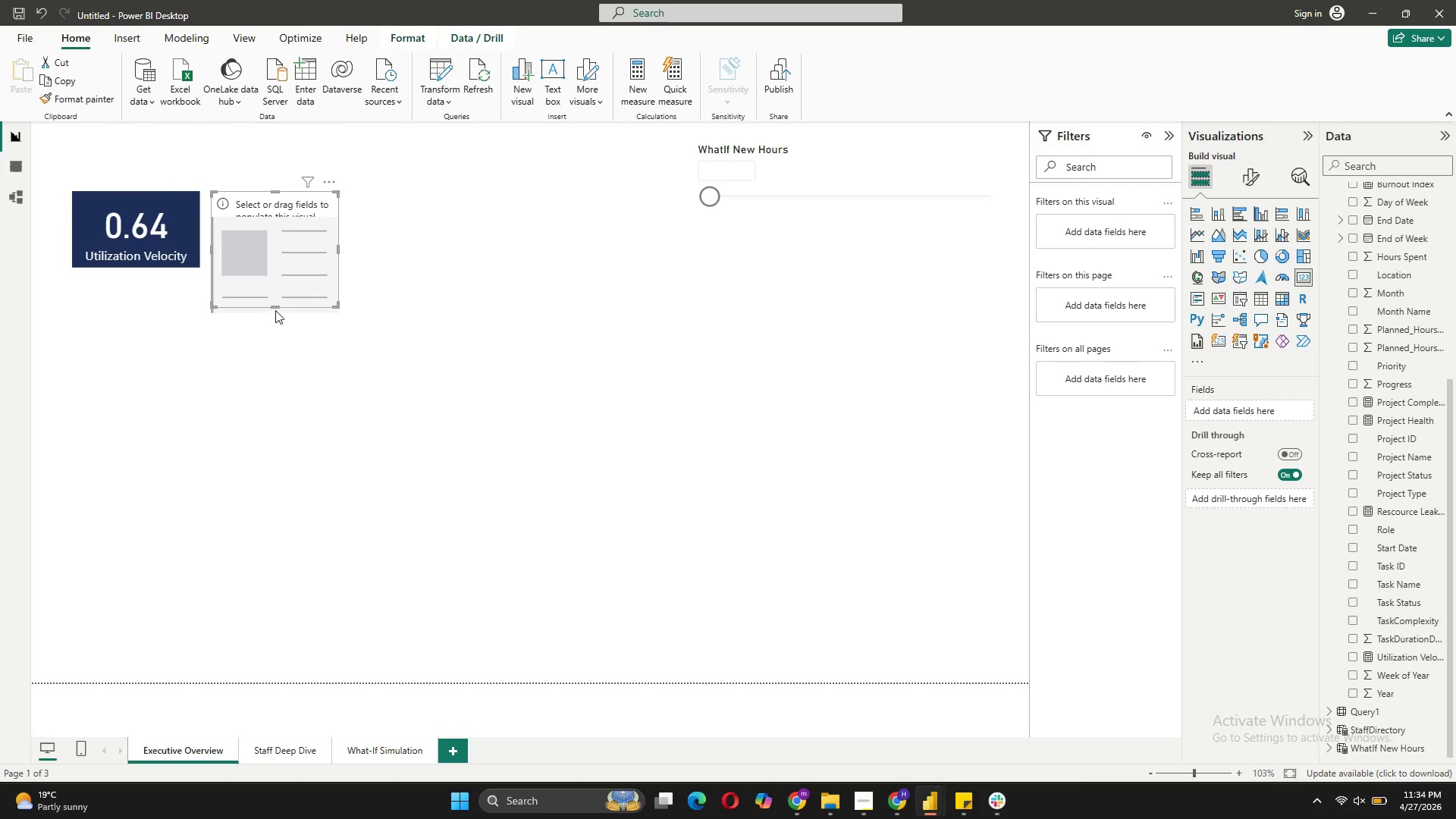 
left_click_drag(start_coordinate=[275, 304], to_coordinate=[281, 268])
 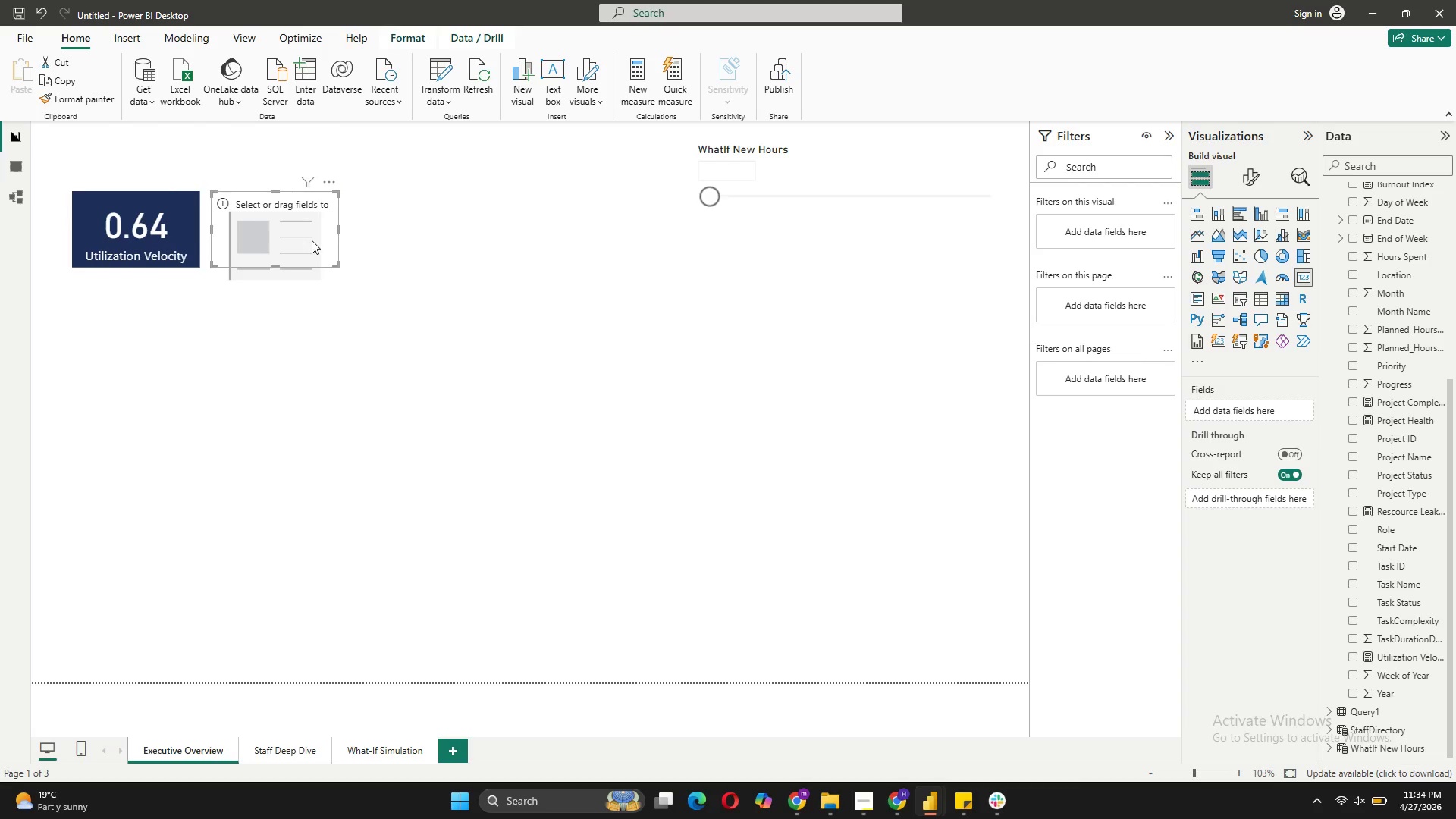 
left_click_drag(start_coordinate=[303, 241], to_coordinate=[328, 239])
 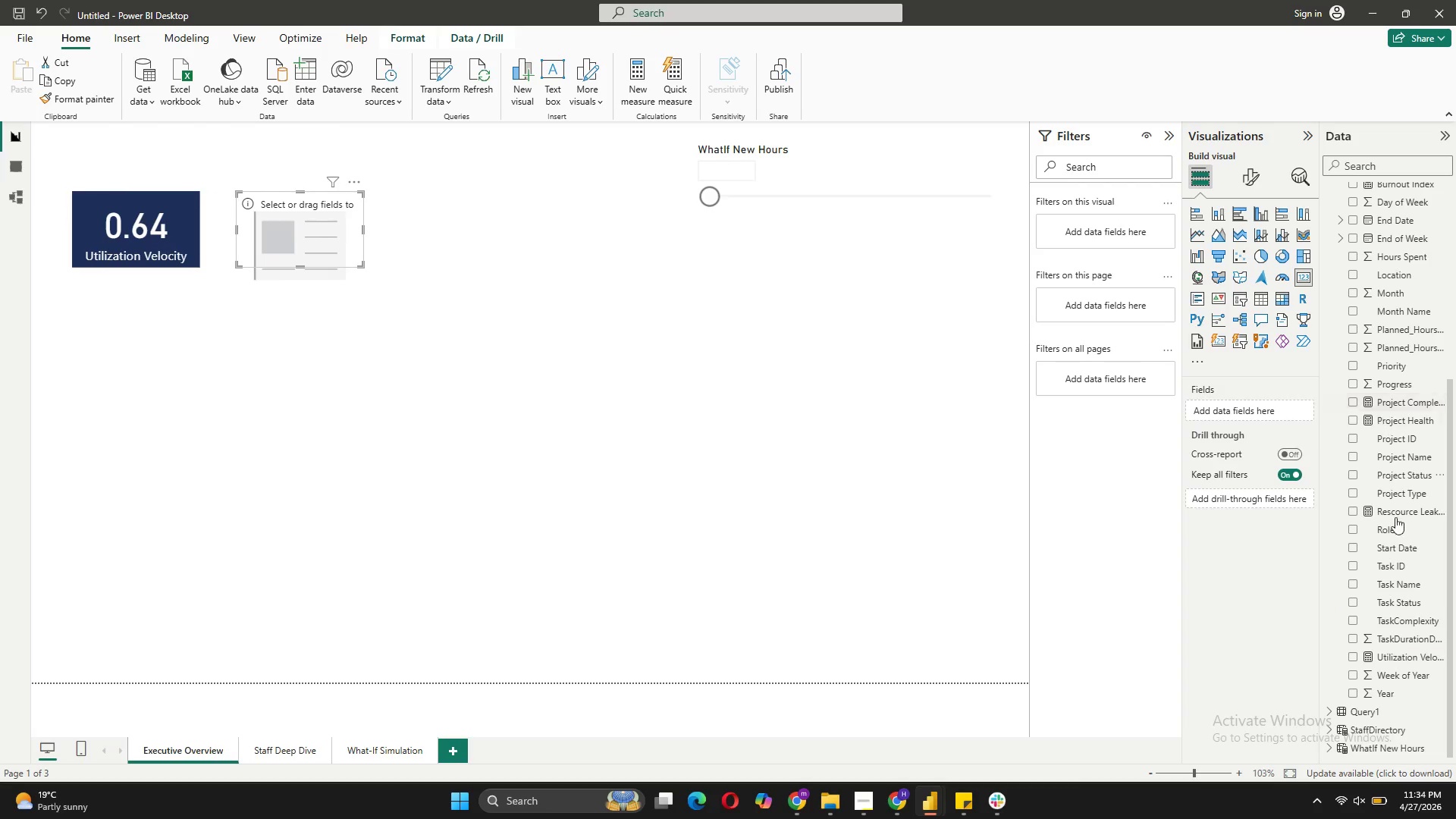 
scroll: coordinate [1427, 501], scroll_direction: up, amount: 3.0
 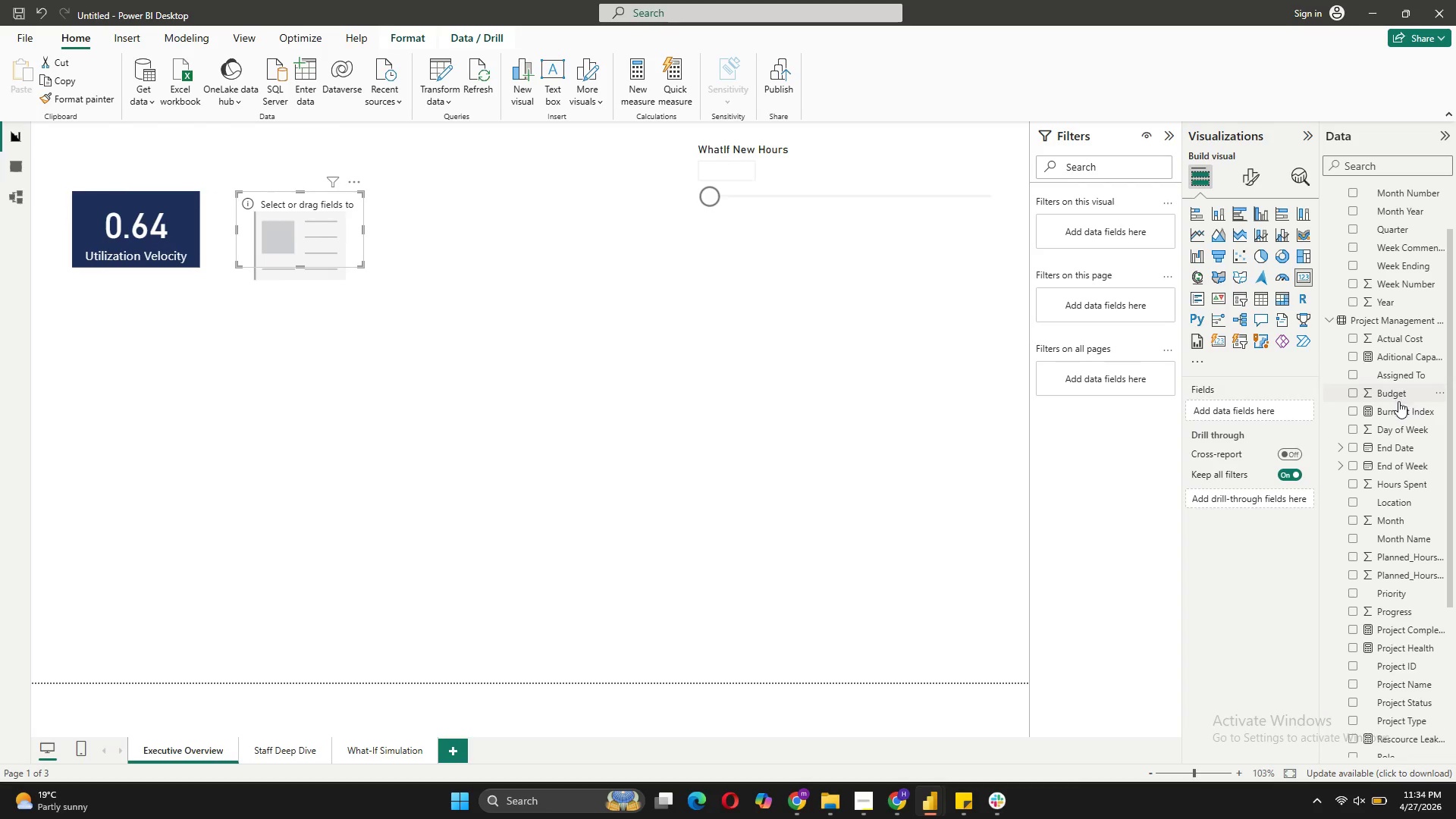 
left_click_drag(start_coordinate=[1398, 408], to_coordinate=[1273, 406])
 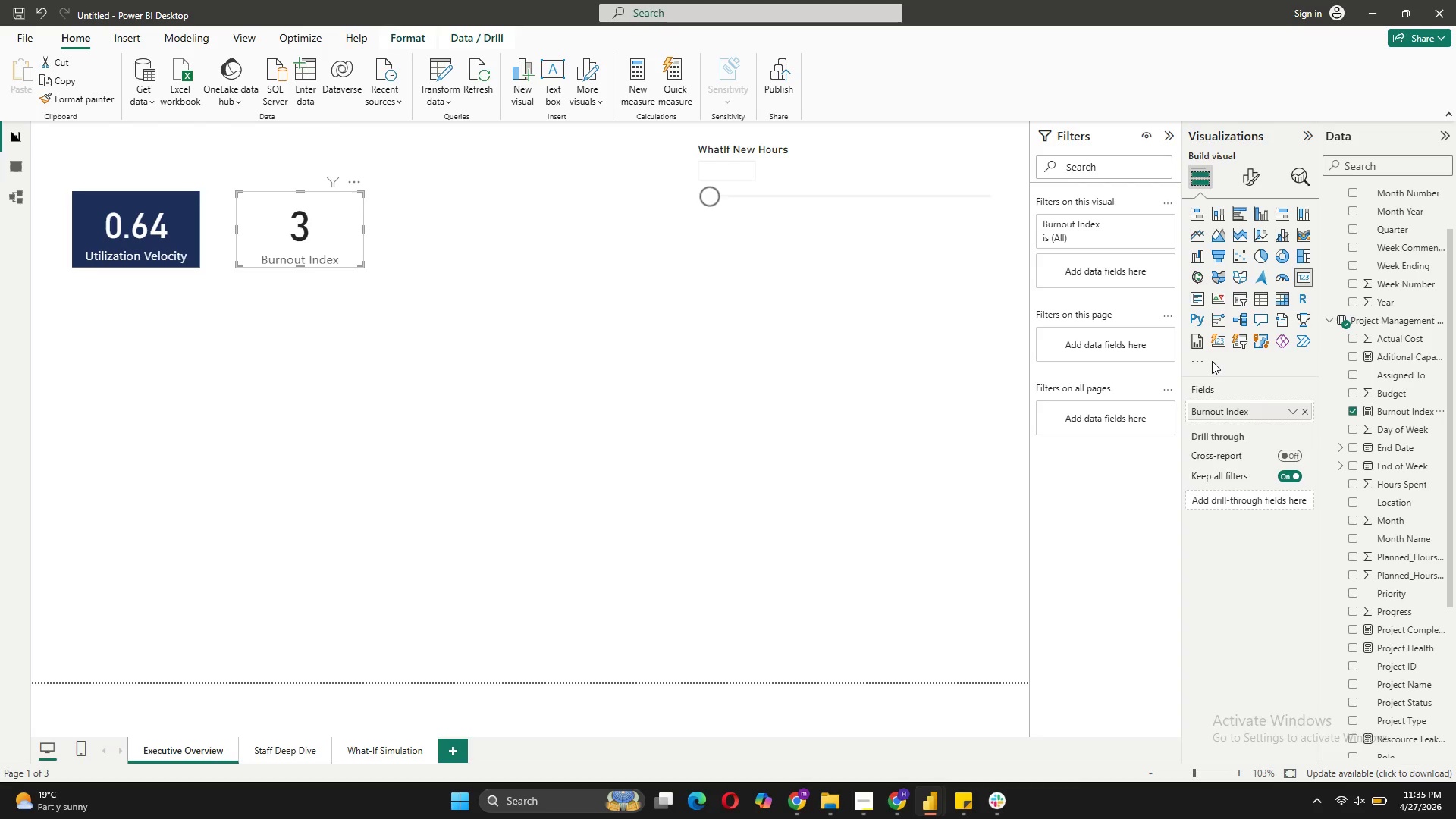 
wait(11.05)
 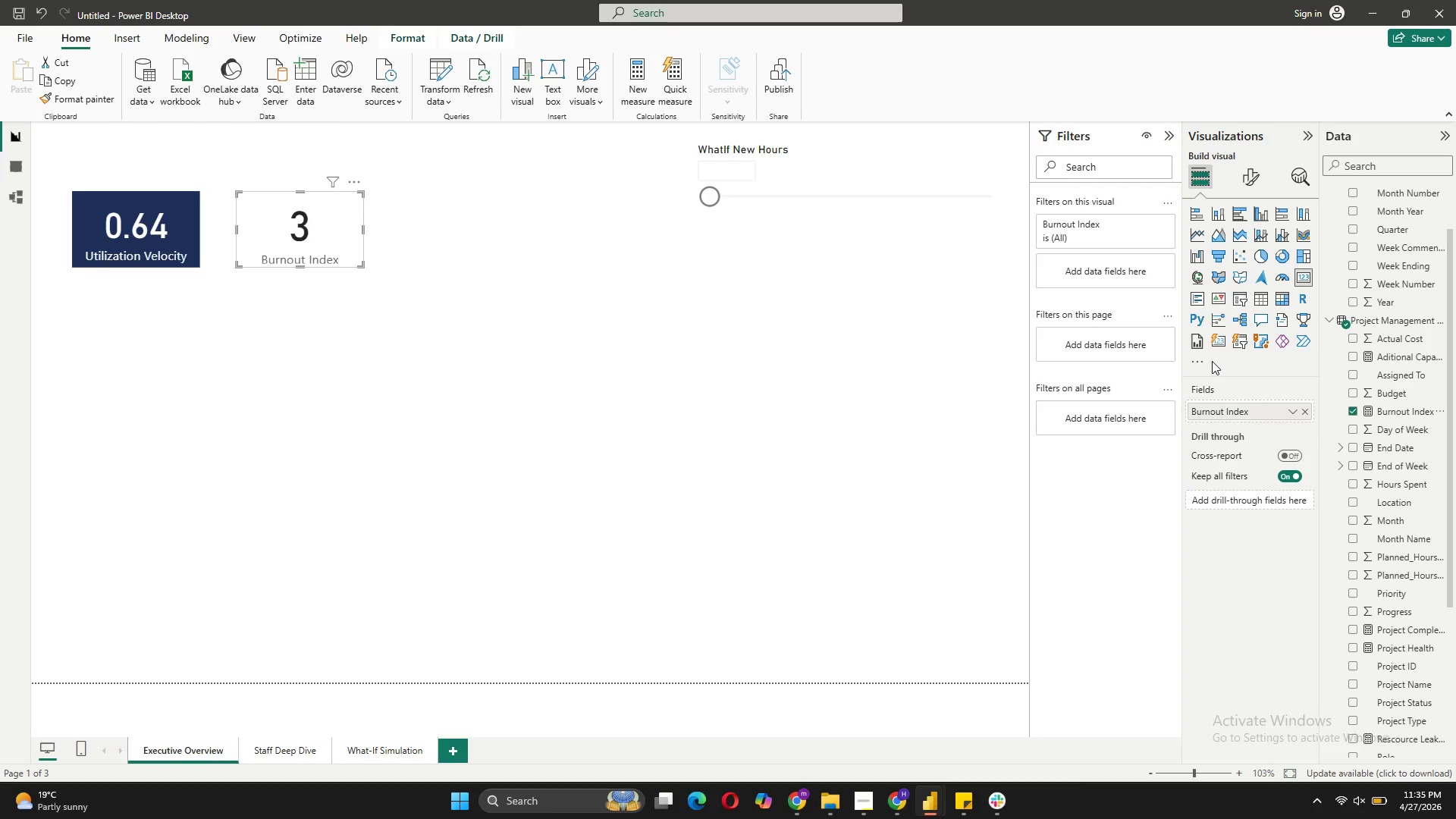 
scroll: coordinate [1377, 575], scroll_direction: down, amount: 2.0
 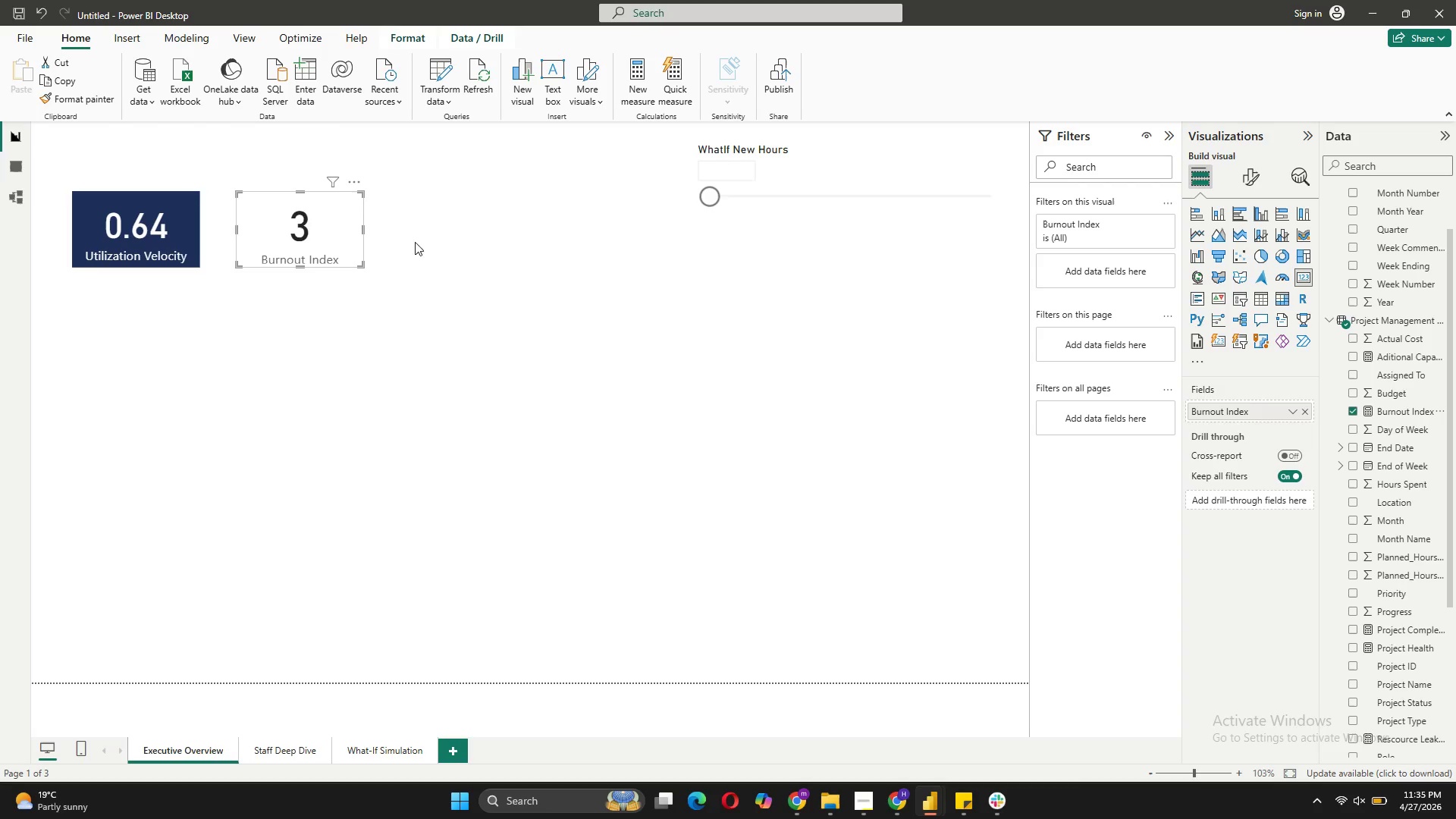 
left_click([450, 243])
 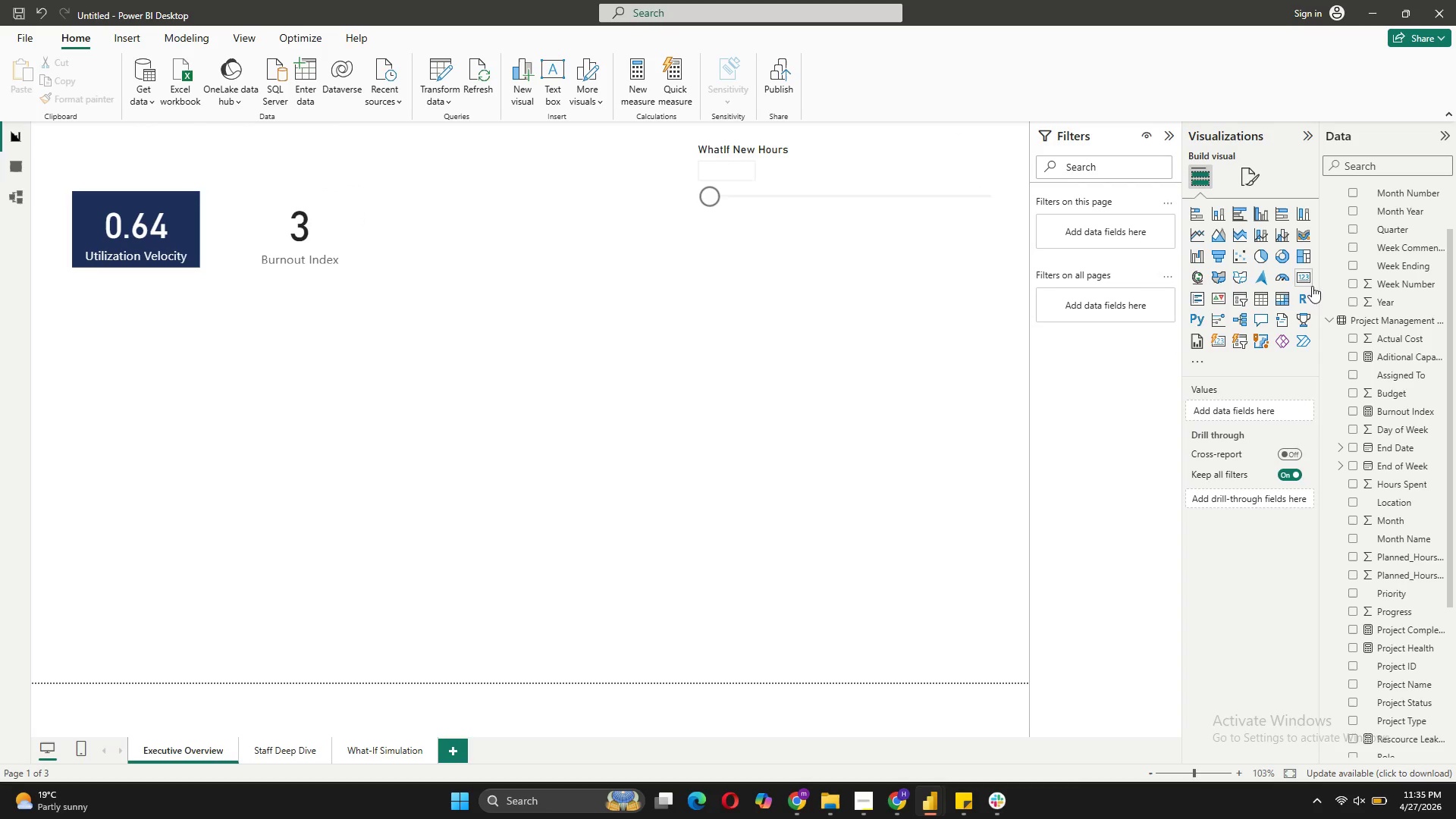 
left_click([1308, 278])
 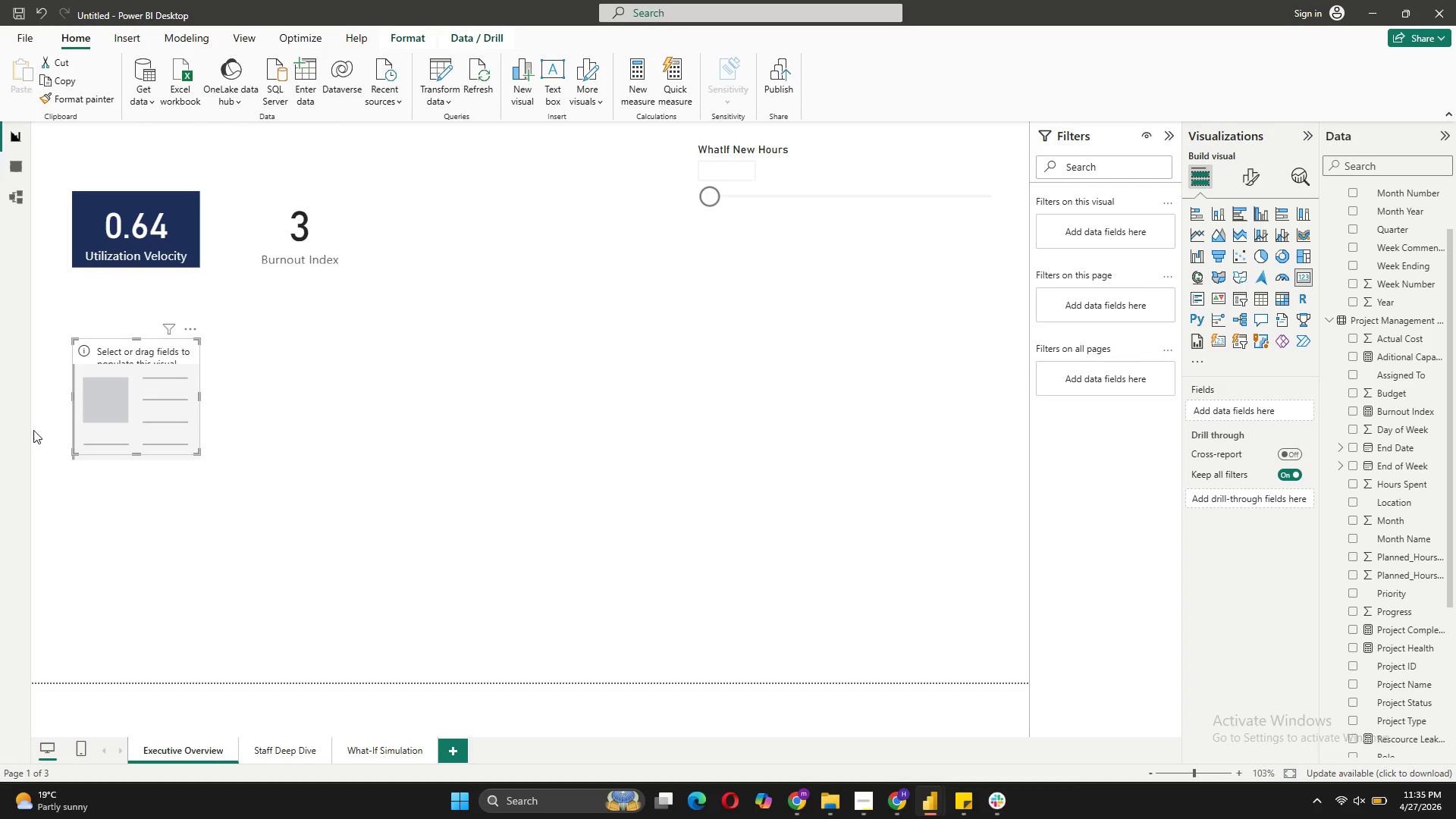 
left_click_drag(start_coordinate=[105, 408], to_coordinate=[428, 265])
 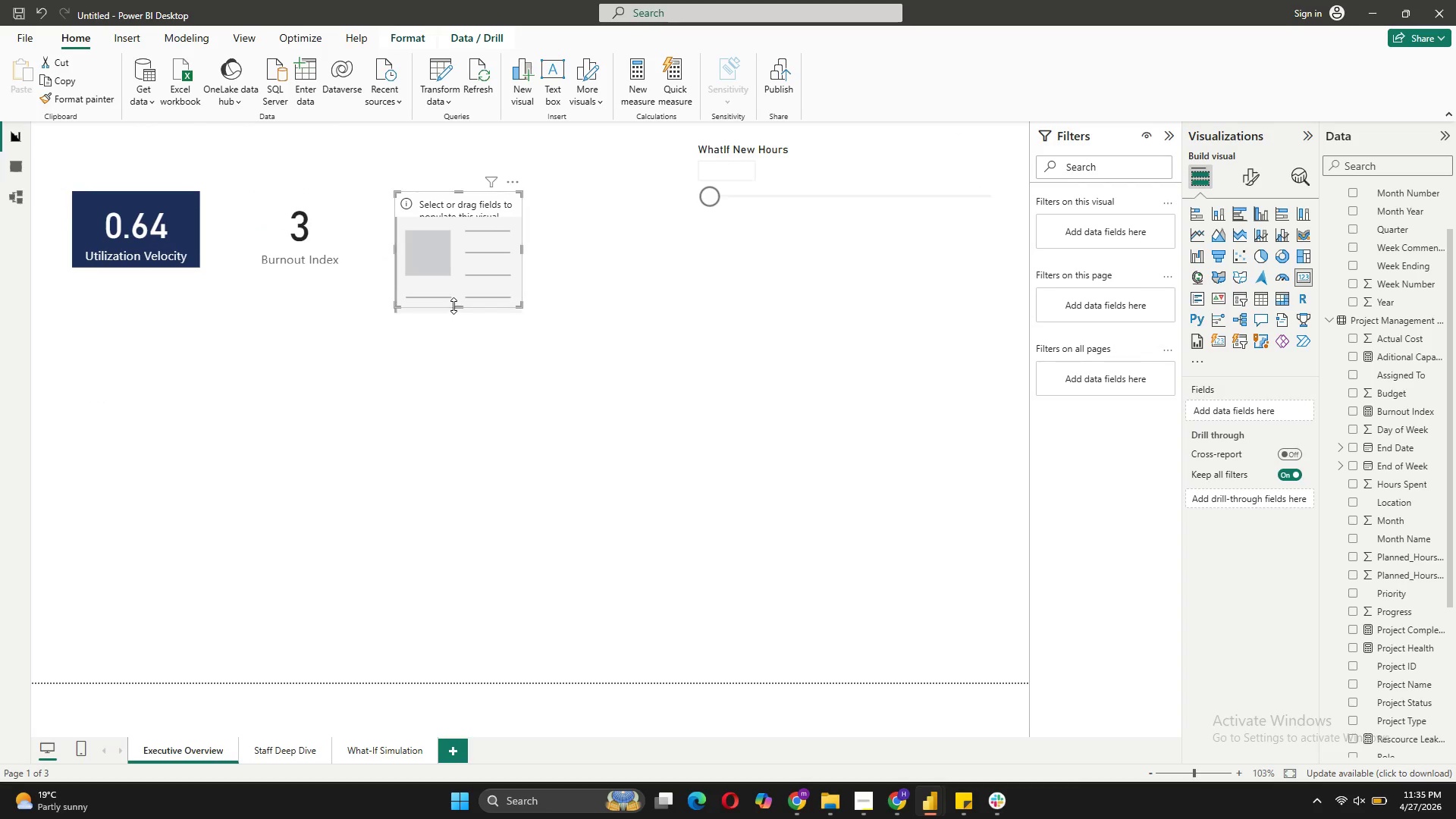 
left_click_drag(start_coordinate=[458, 306], to_coordinate=[461, 260])
 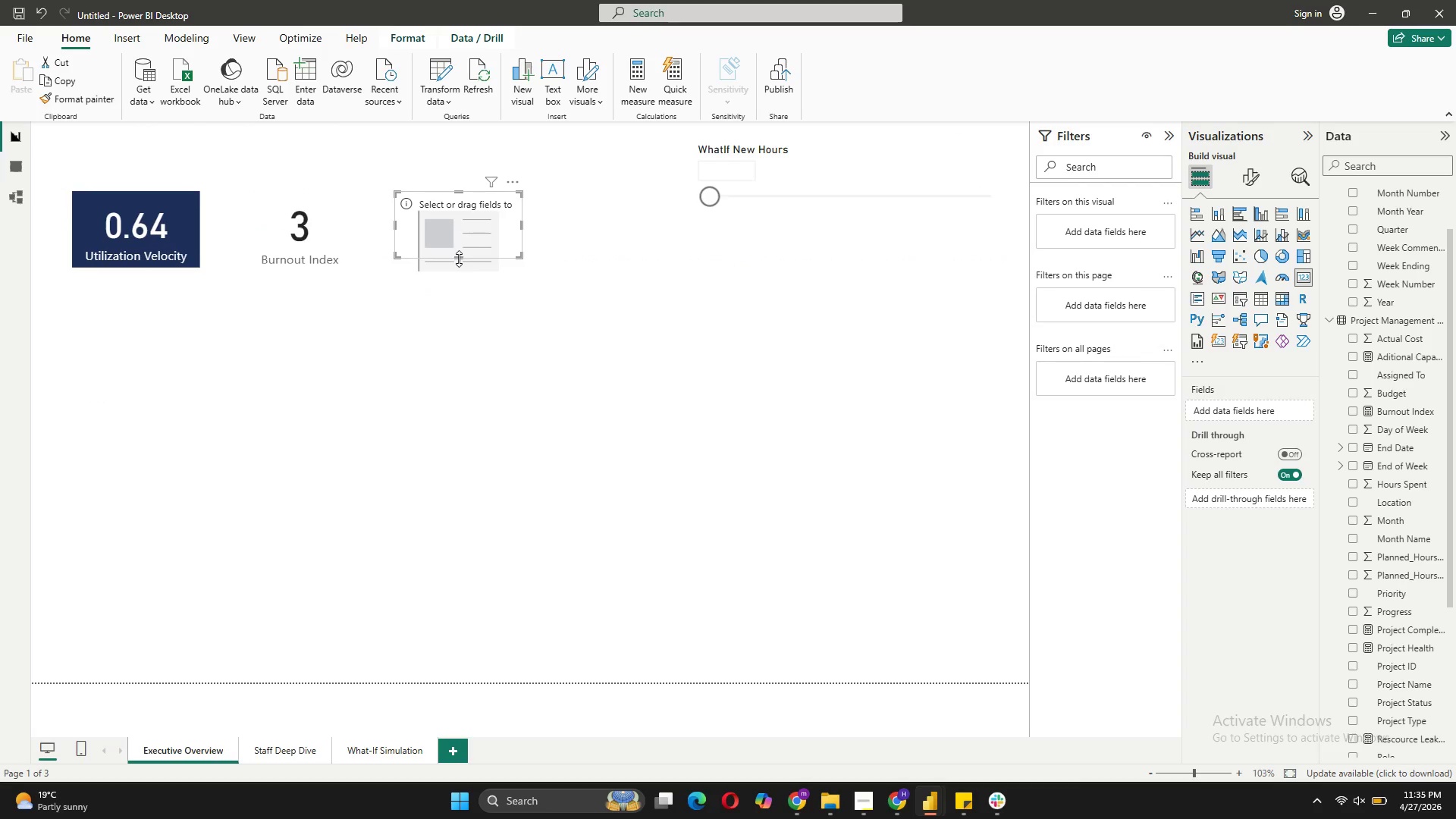 
left_click_drag(start_coordinate=[459, 259], to_coordinate=[458, 265])
 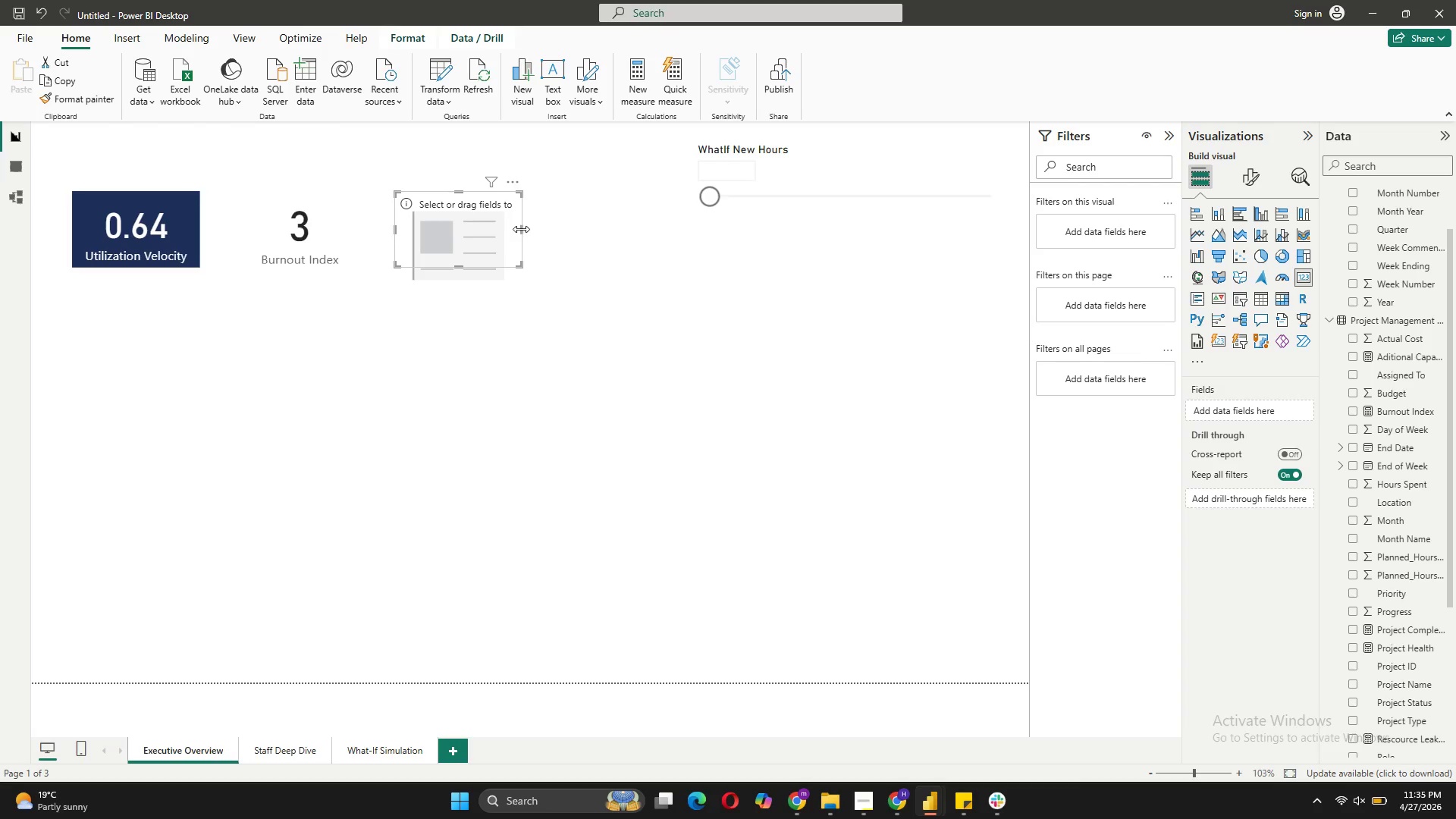 
left_click_drag(start_coordinate=[521, 229], to_coordinate=[546, 228])
 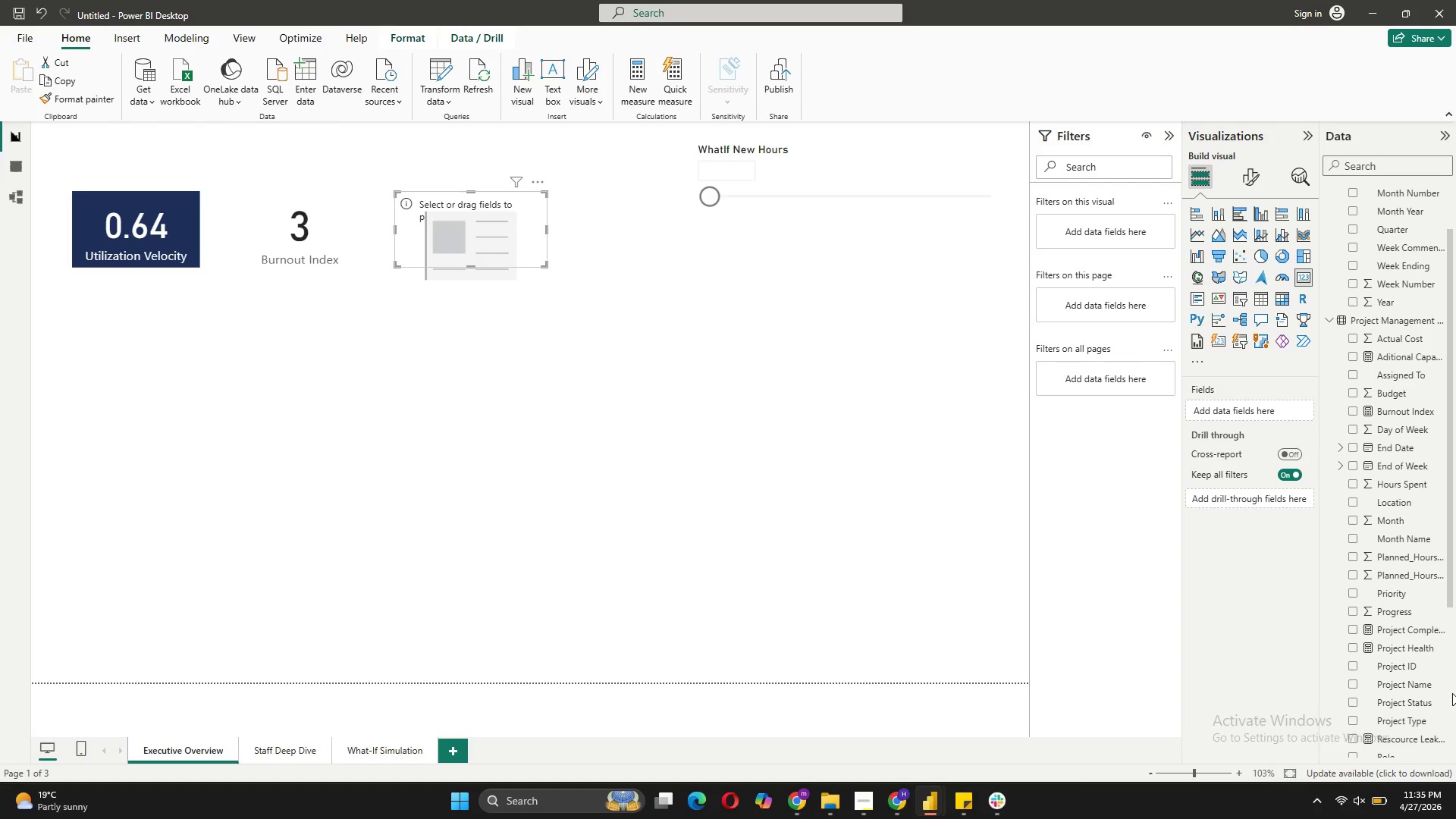 
left_click_drag(start_coordinate=[1404, 738], to_coordinate=[1228, 402])
 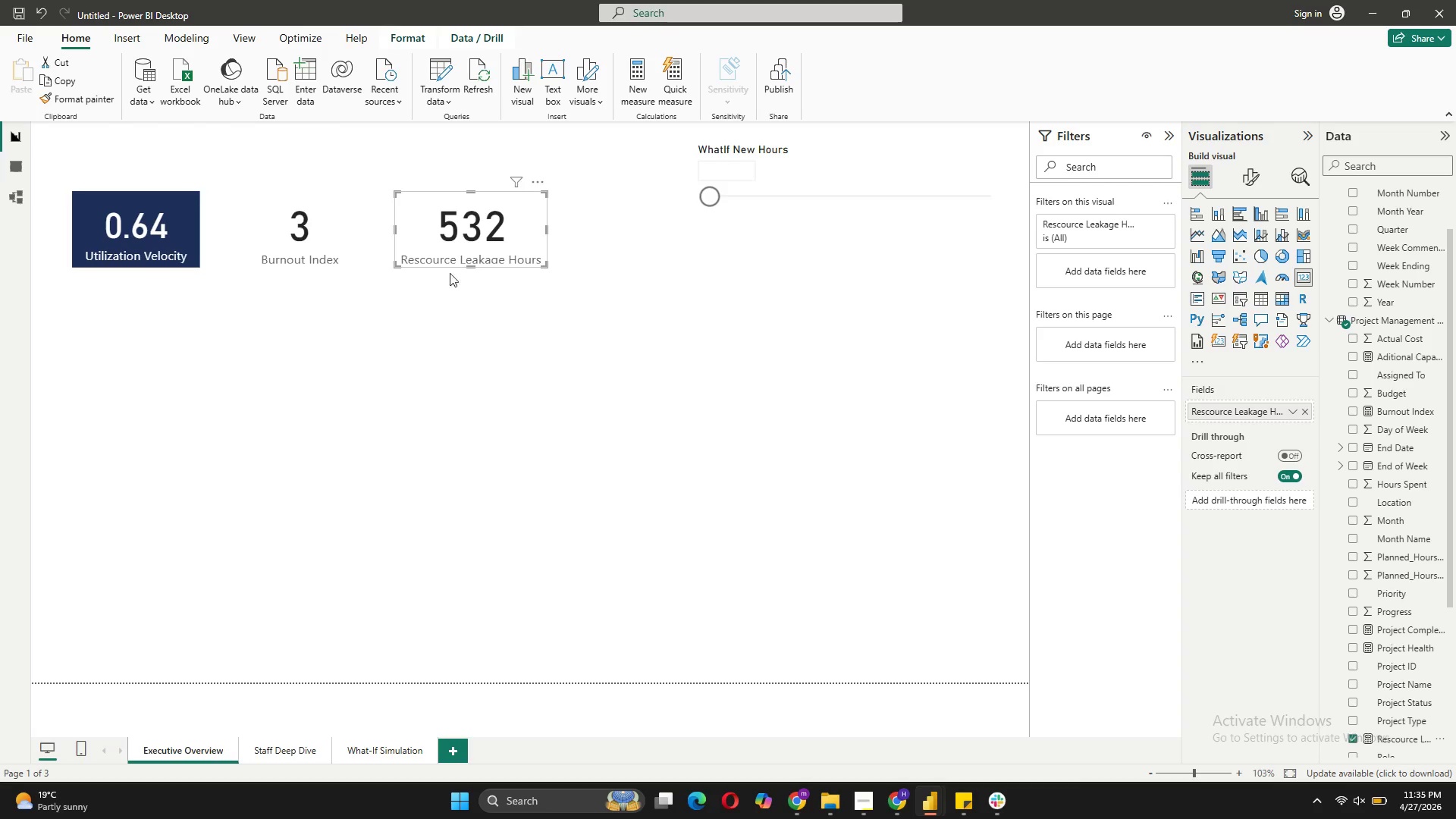 
wait(6.36)
 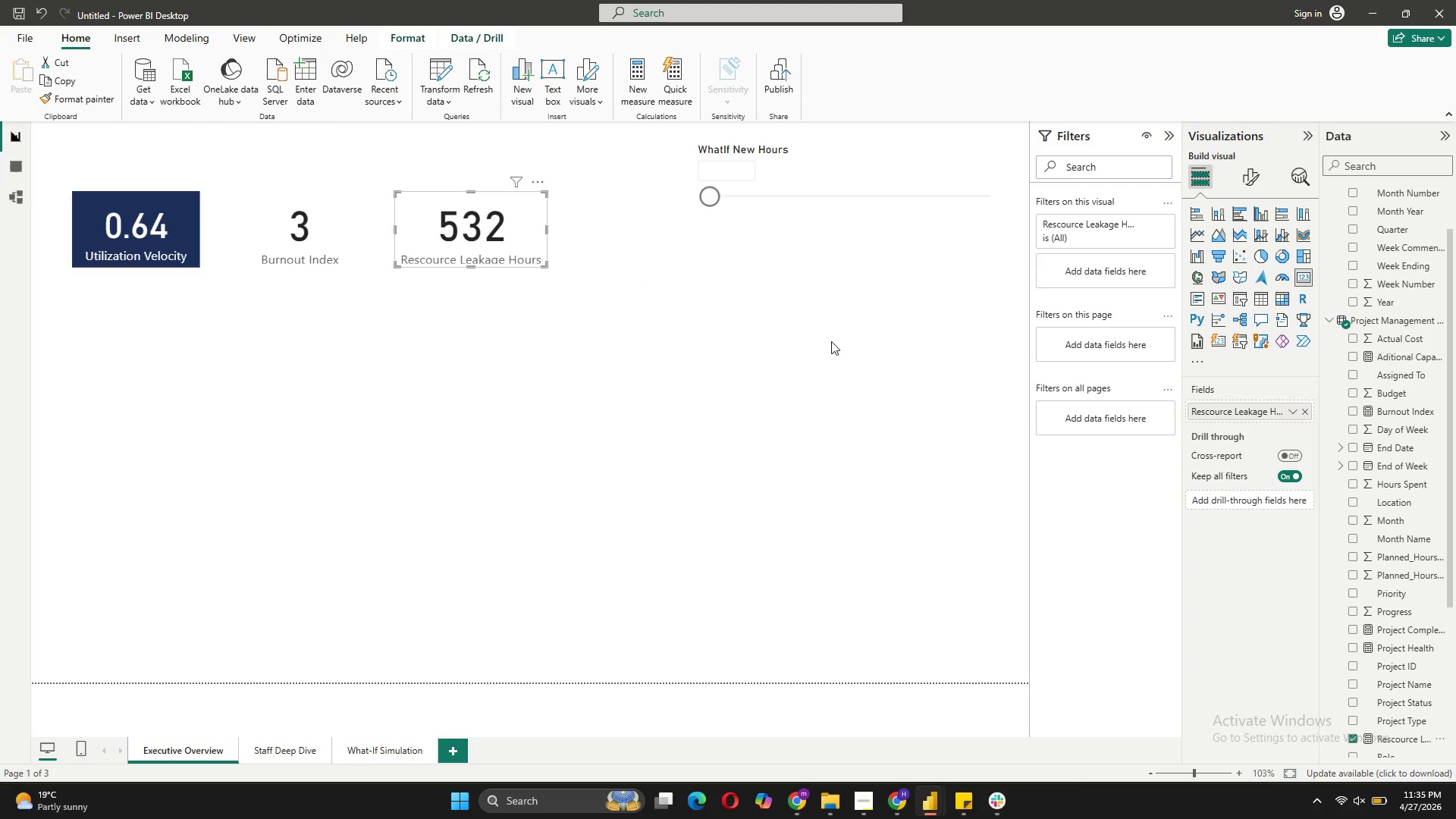 
left_click_drag(start_coordinate=[470, 263], to_coordinate=[470, 269])
 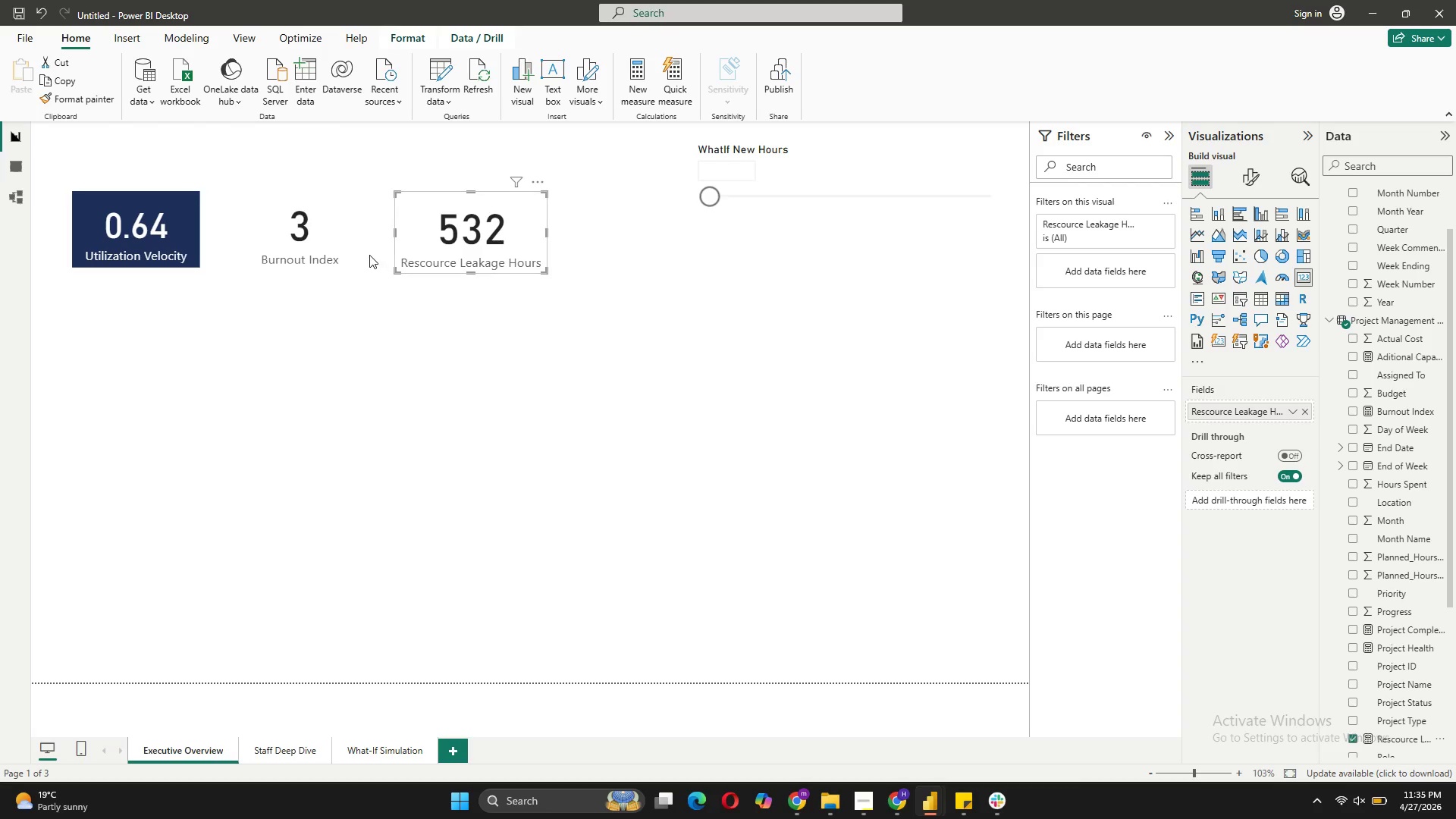 
left_click([333, 246])
 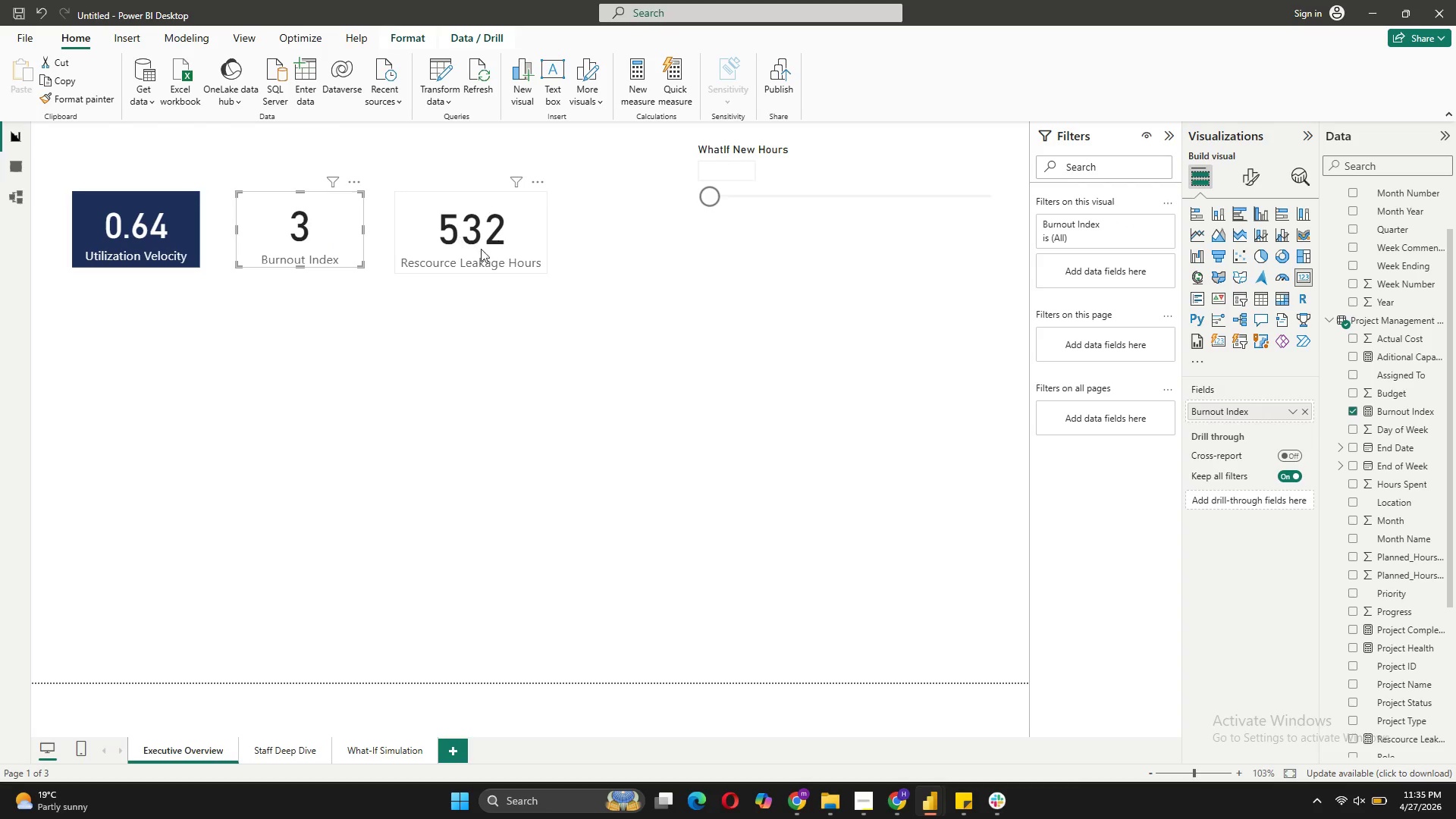 
left_click([489, 255])
 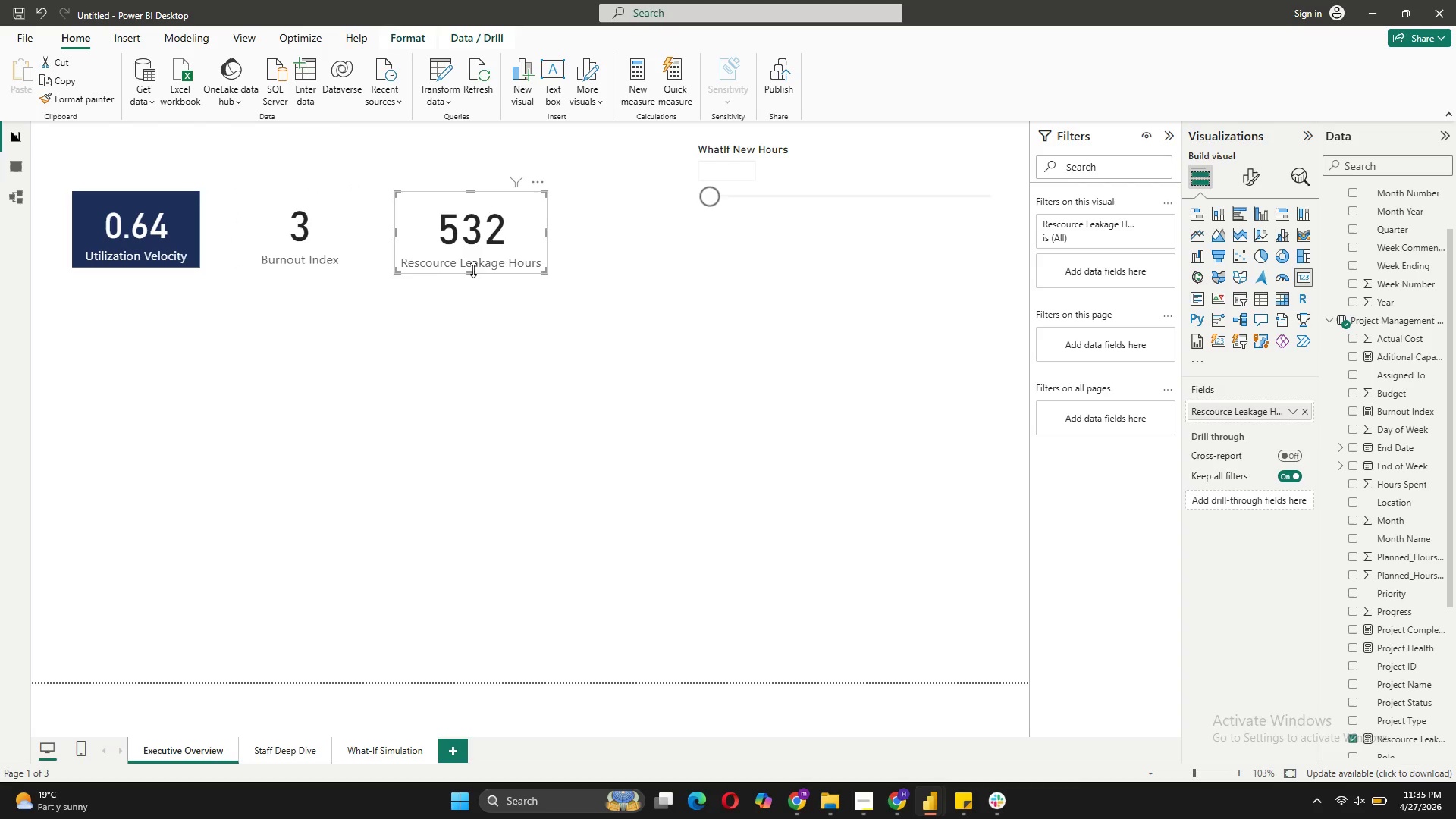 
left_click([475, 264])
 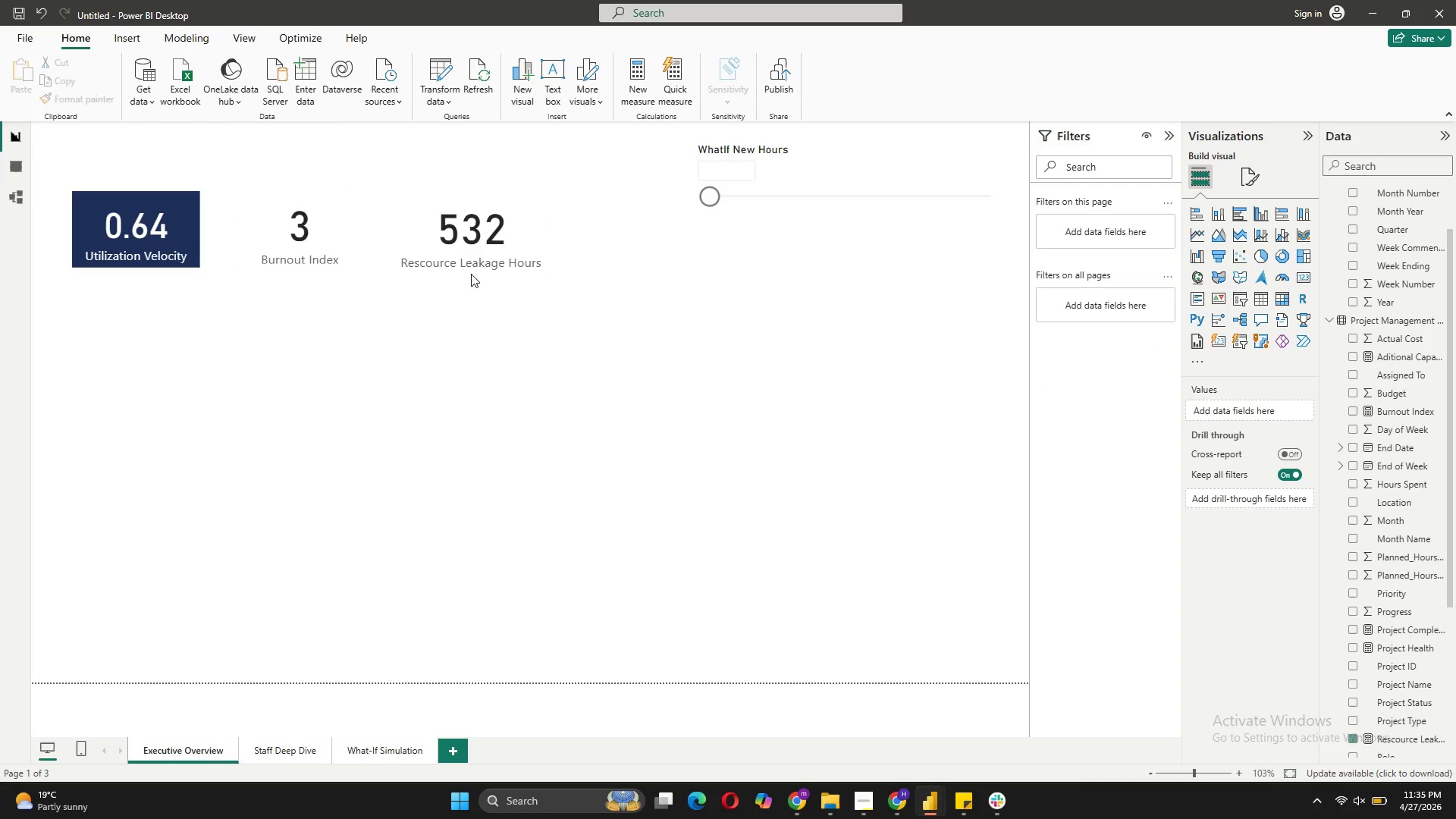 
left_click([483, 248])
 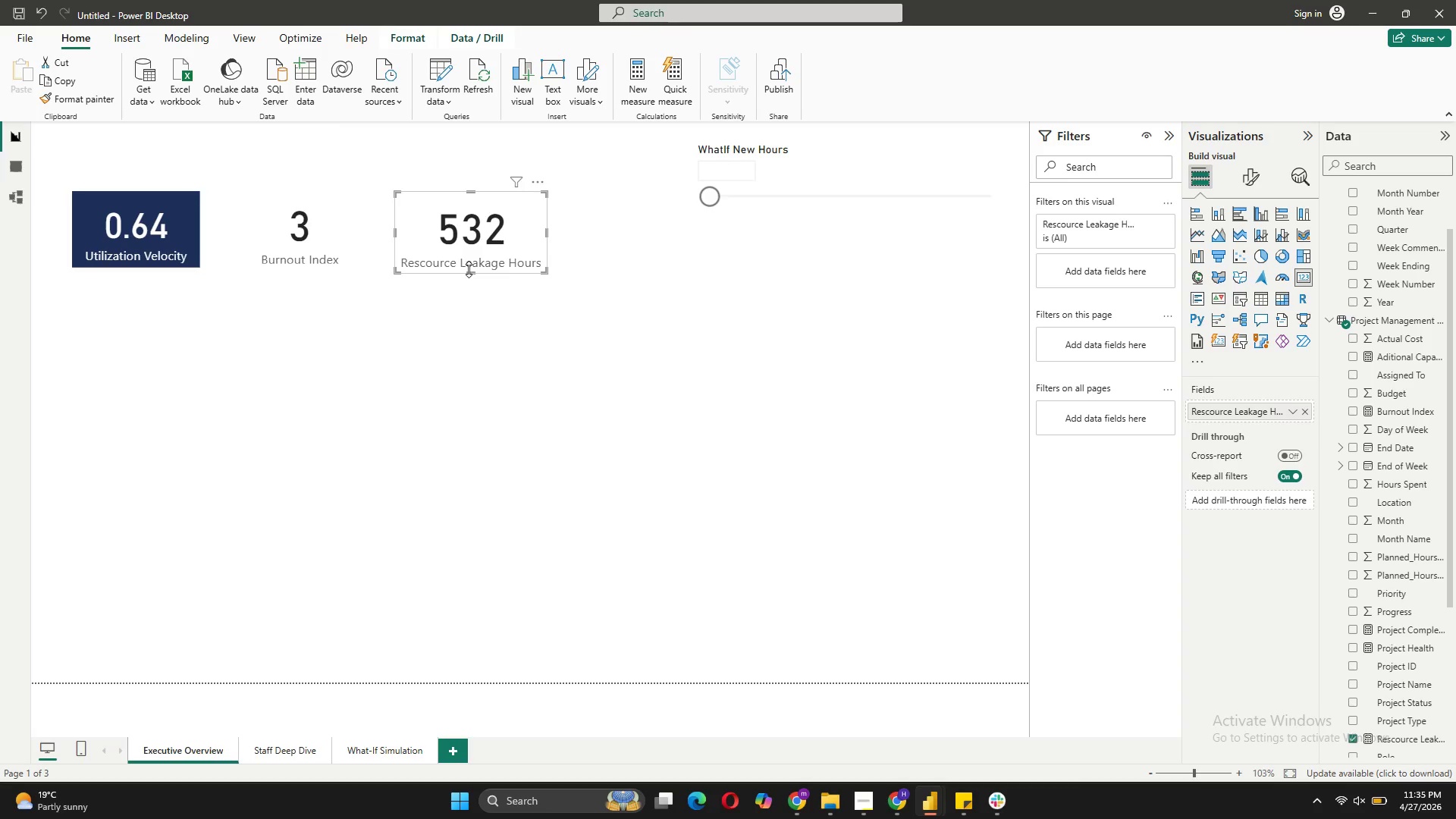 
left_click_drag(start_coordinate=[469, 269], to_coordinate=[472, 262])
 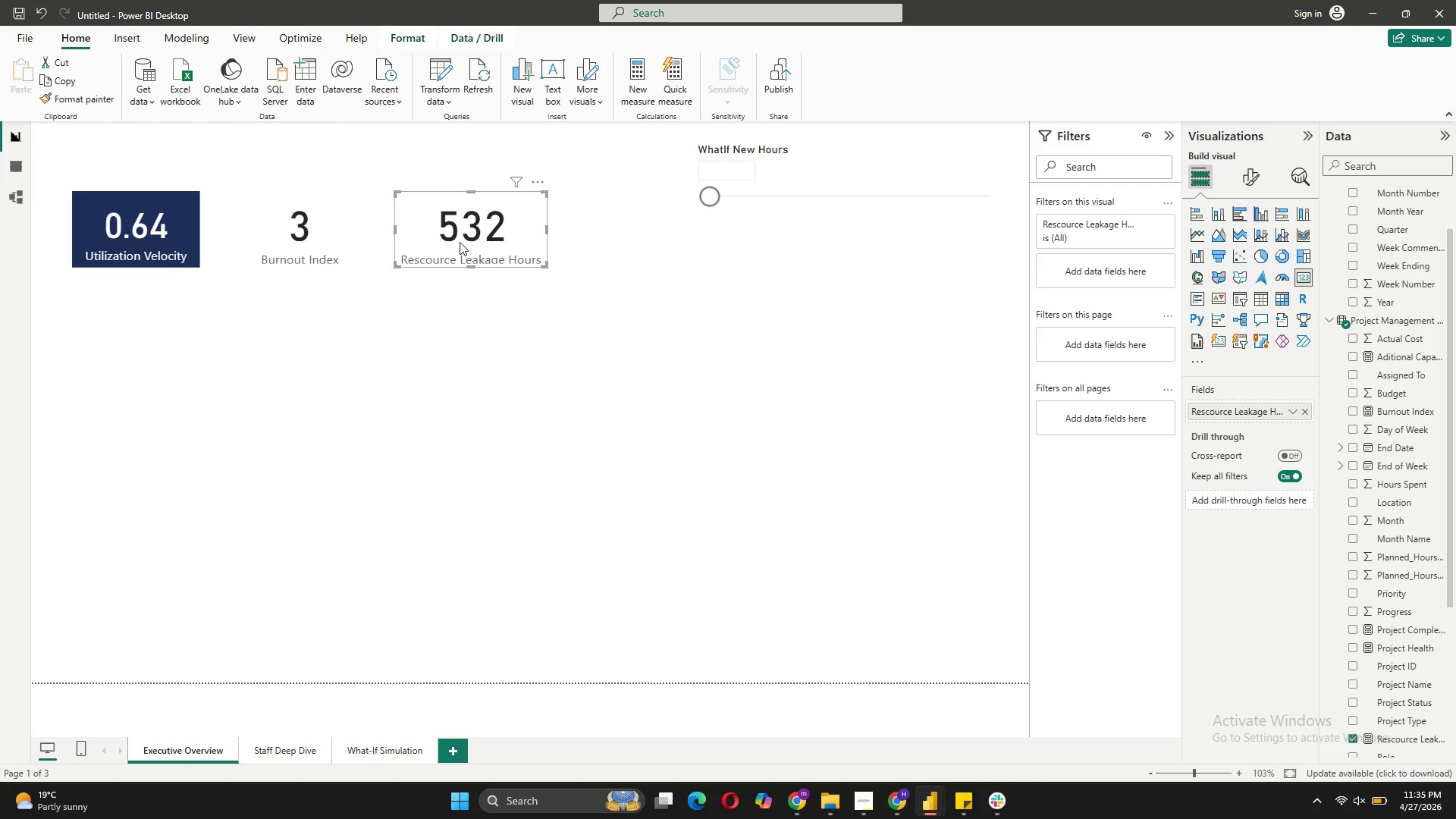 
left_click([350, 244])
 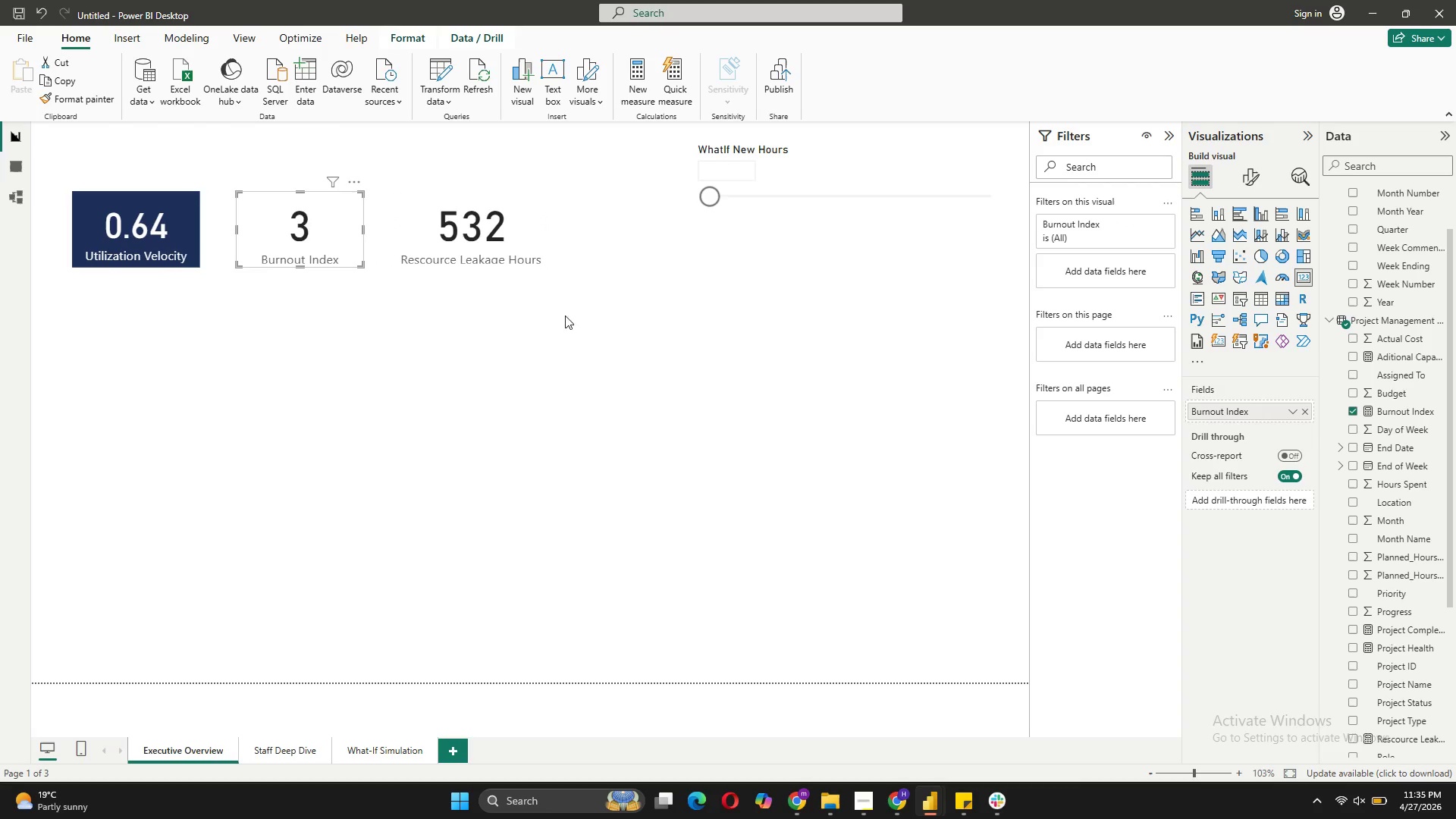 
left_click([163, 240])
 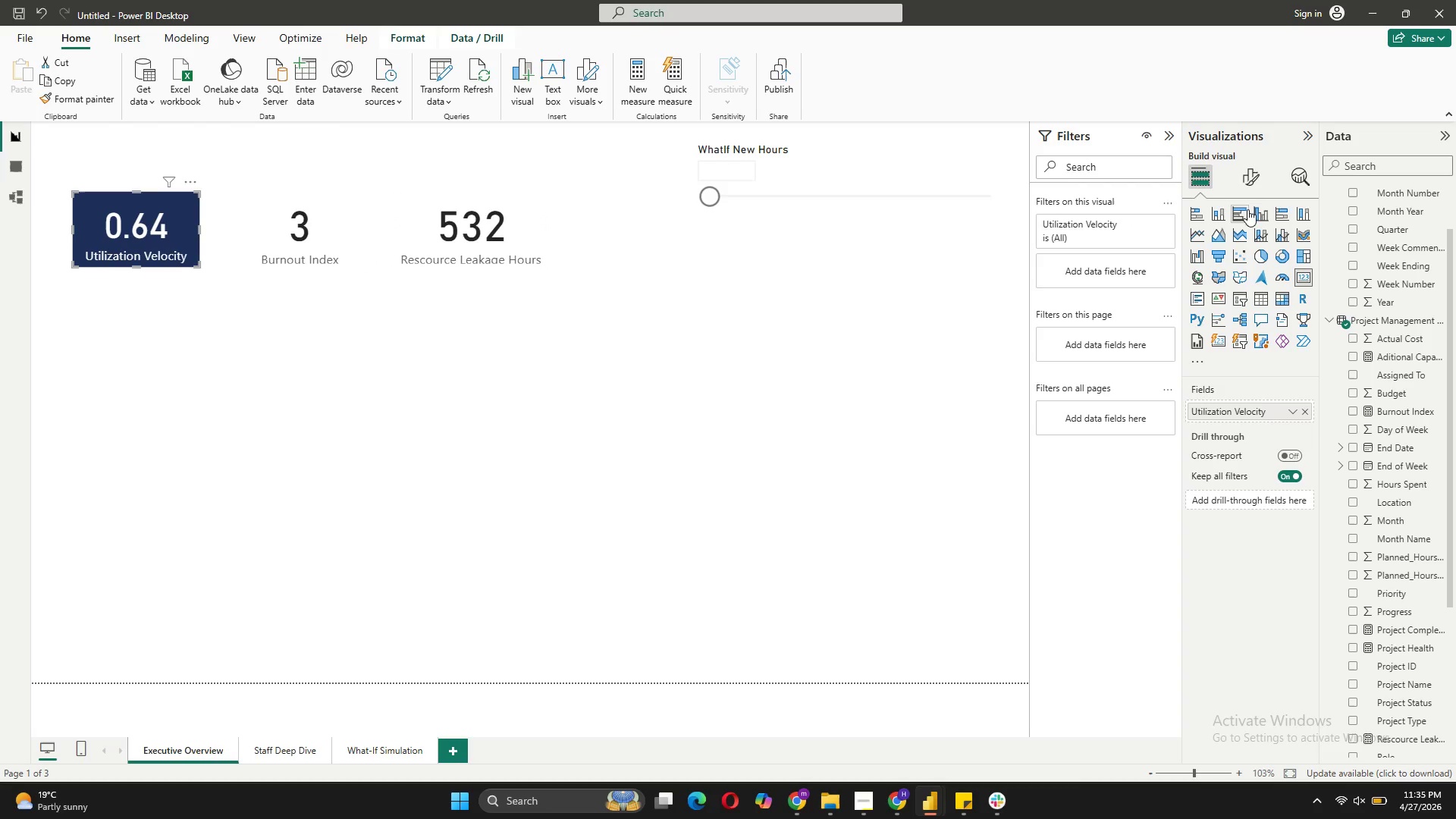 
left_click([1256, 180])
 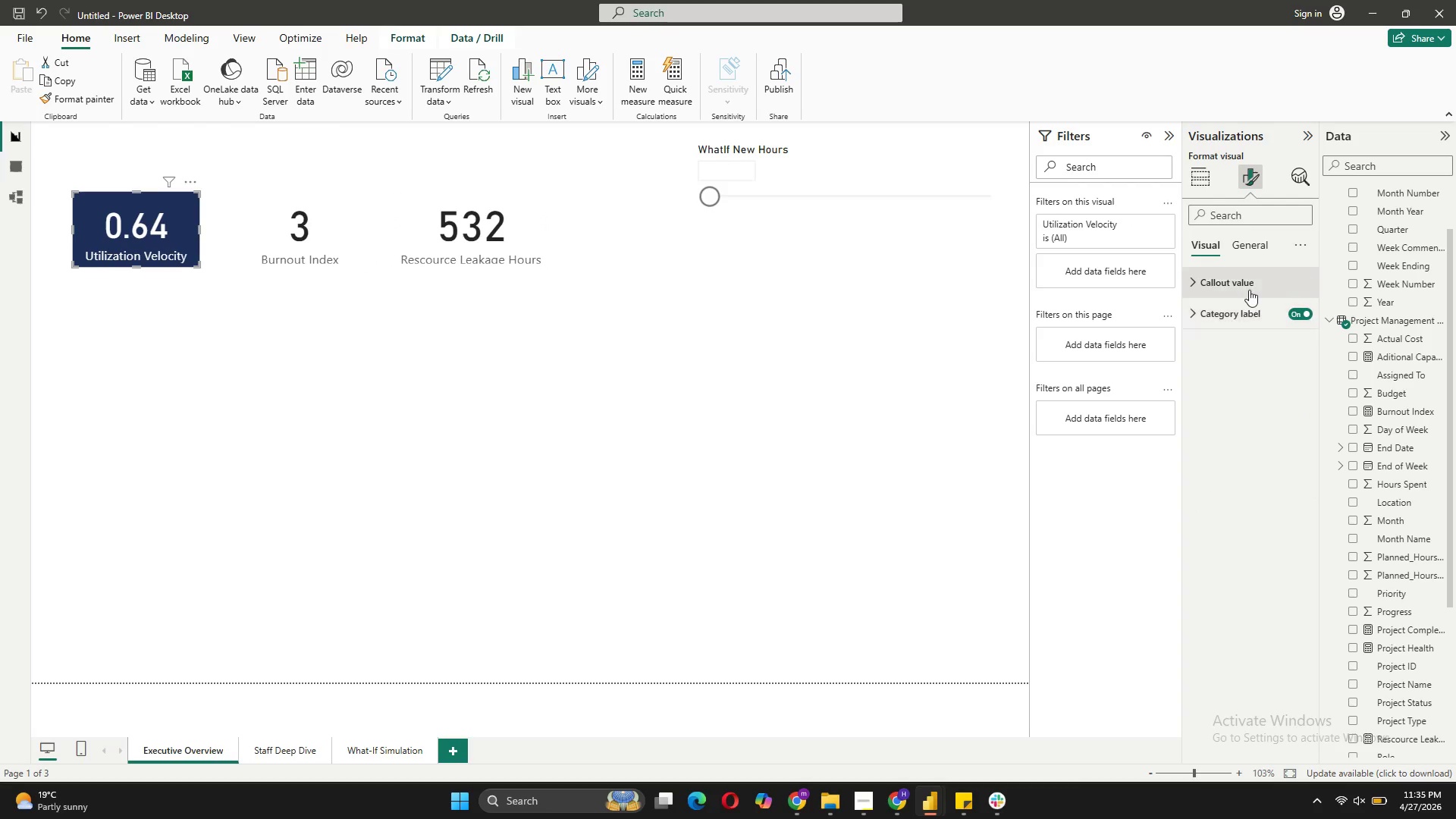 
left_click([1249, 290])
 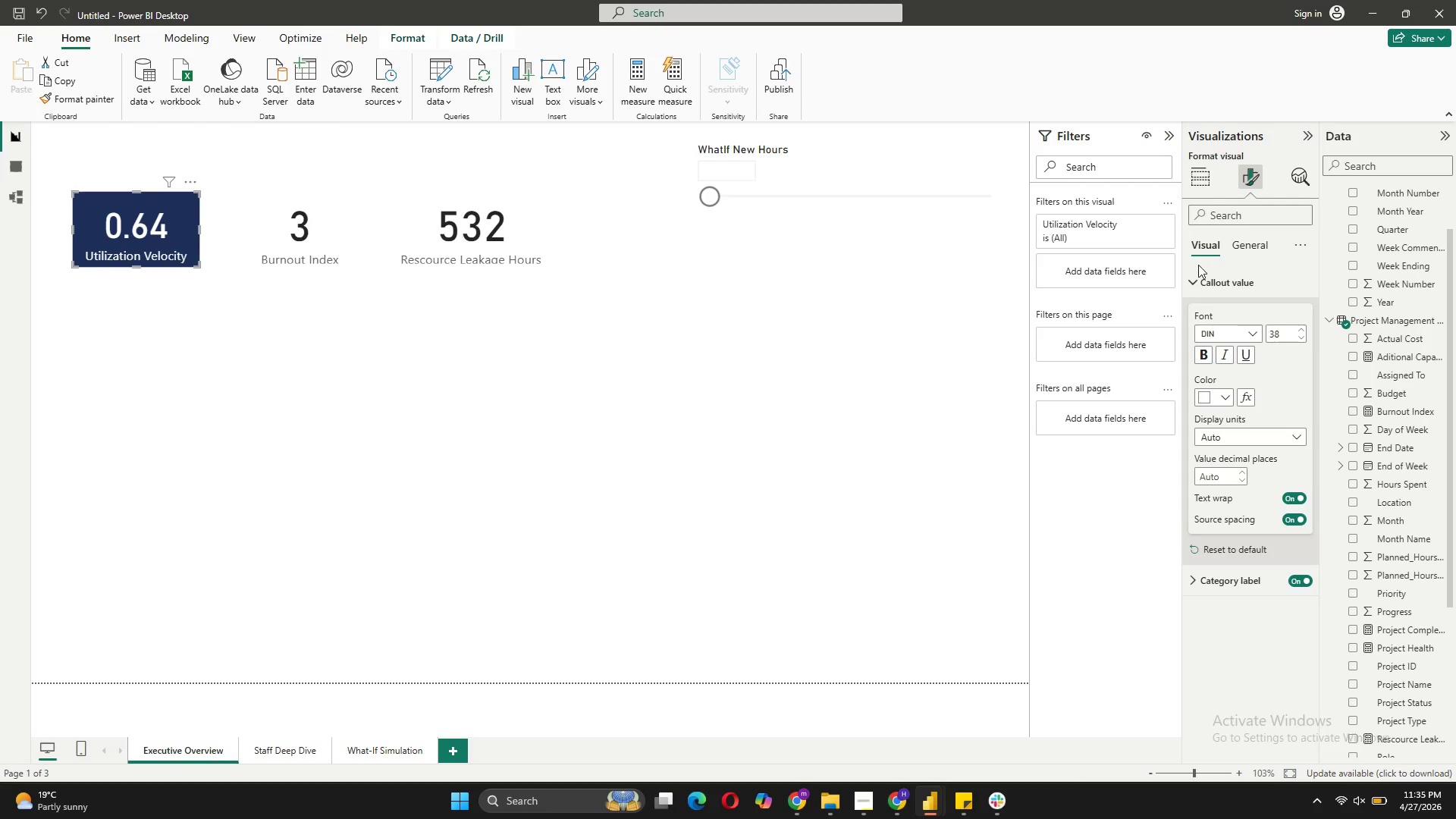 
left_click([1193, 278])
 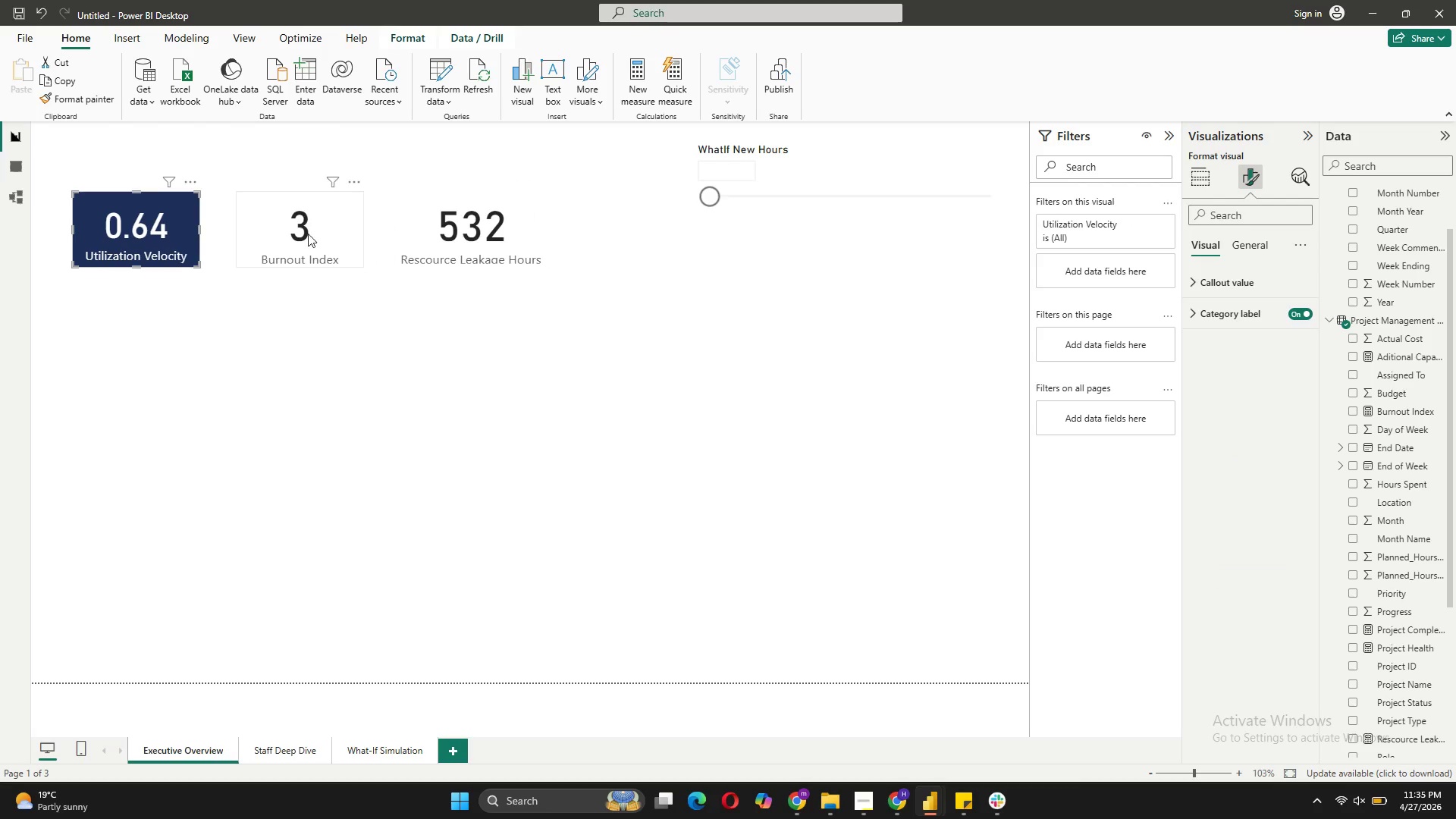 
left_click([308, 233])
 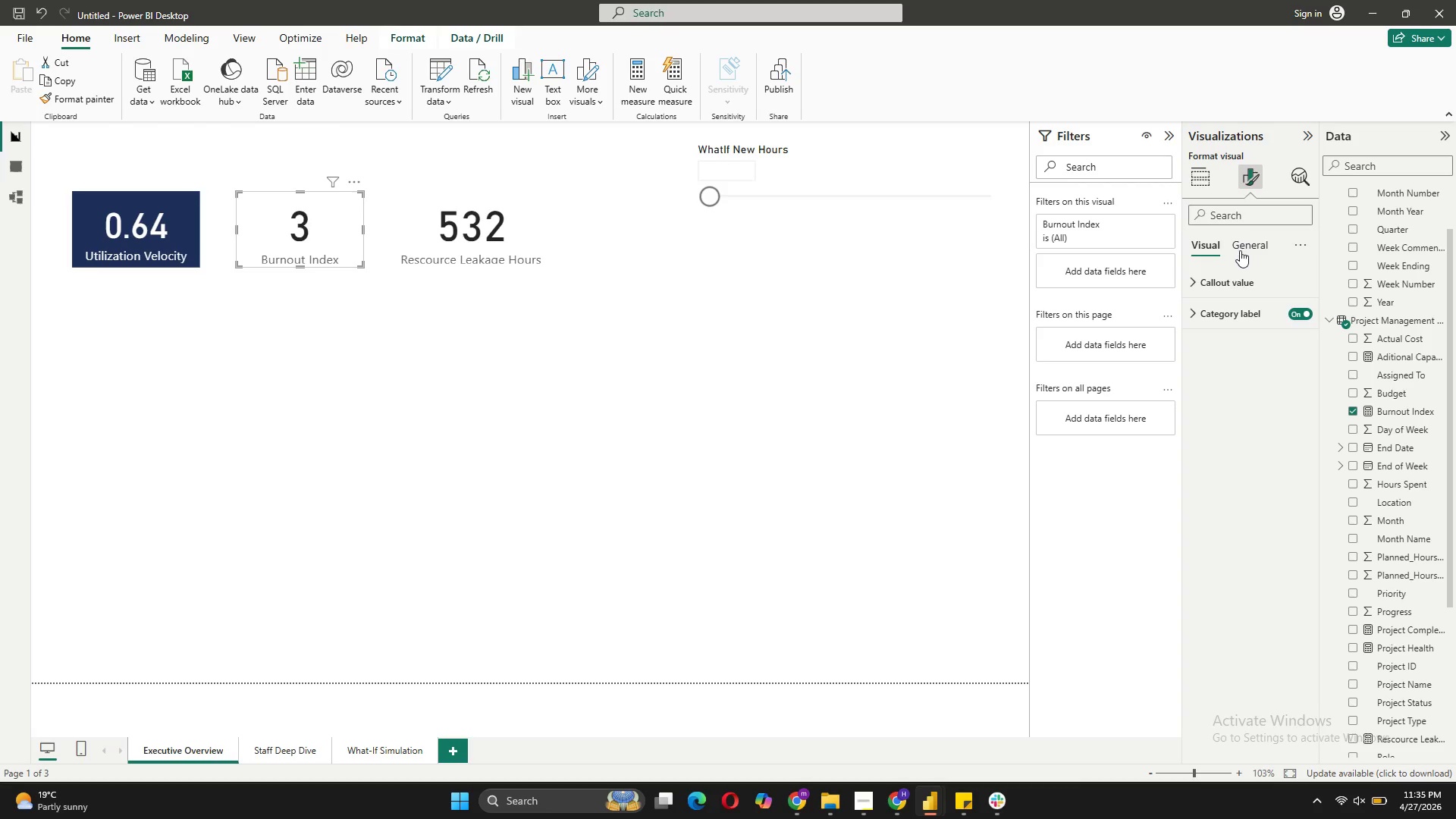 
left_click([1240, 278])
 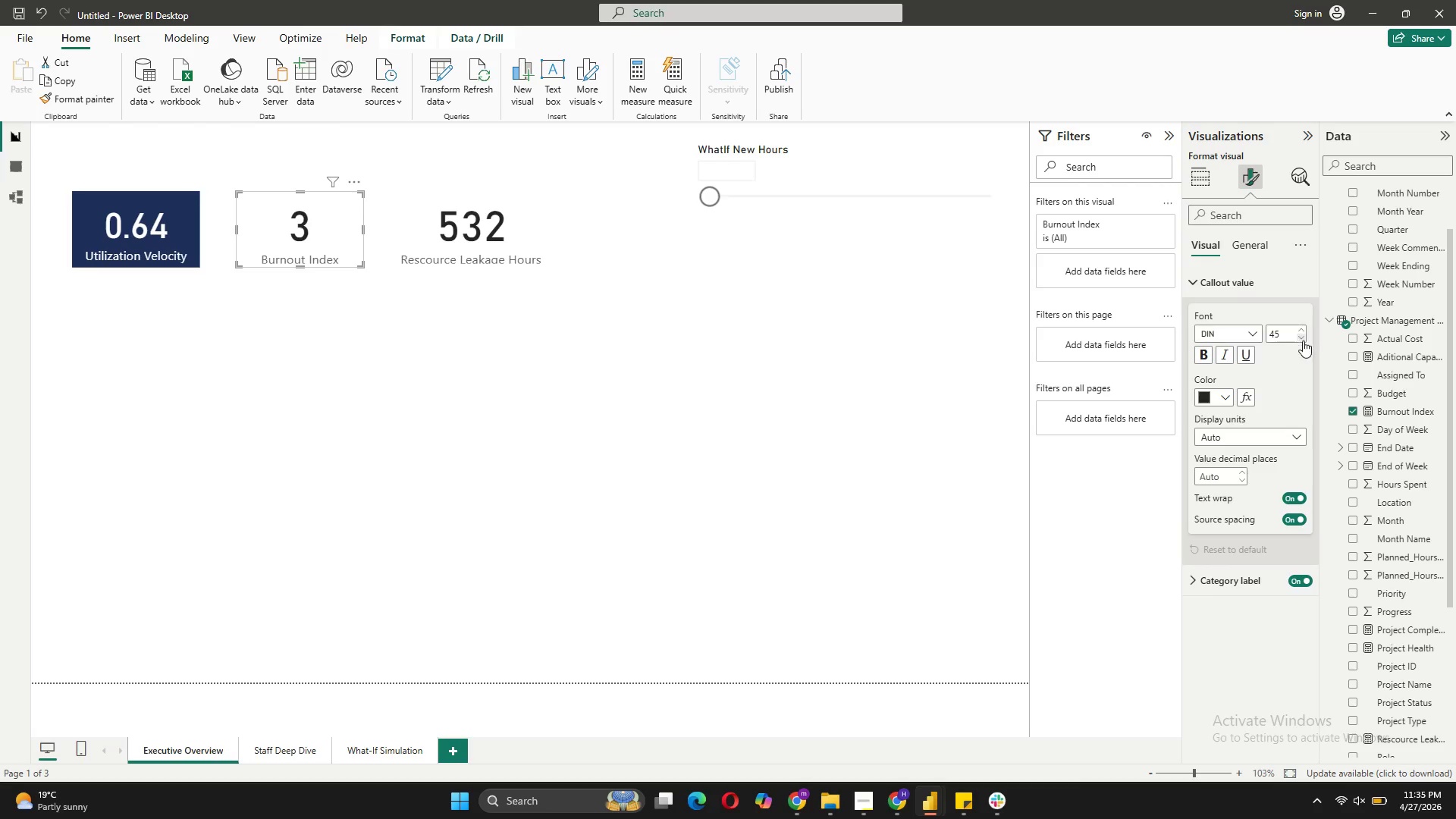 
double_click([1303, 340])
 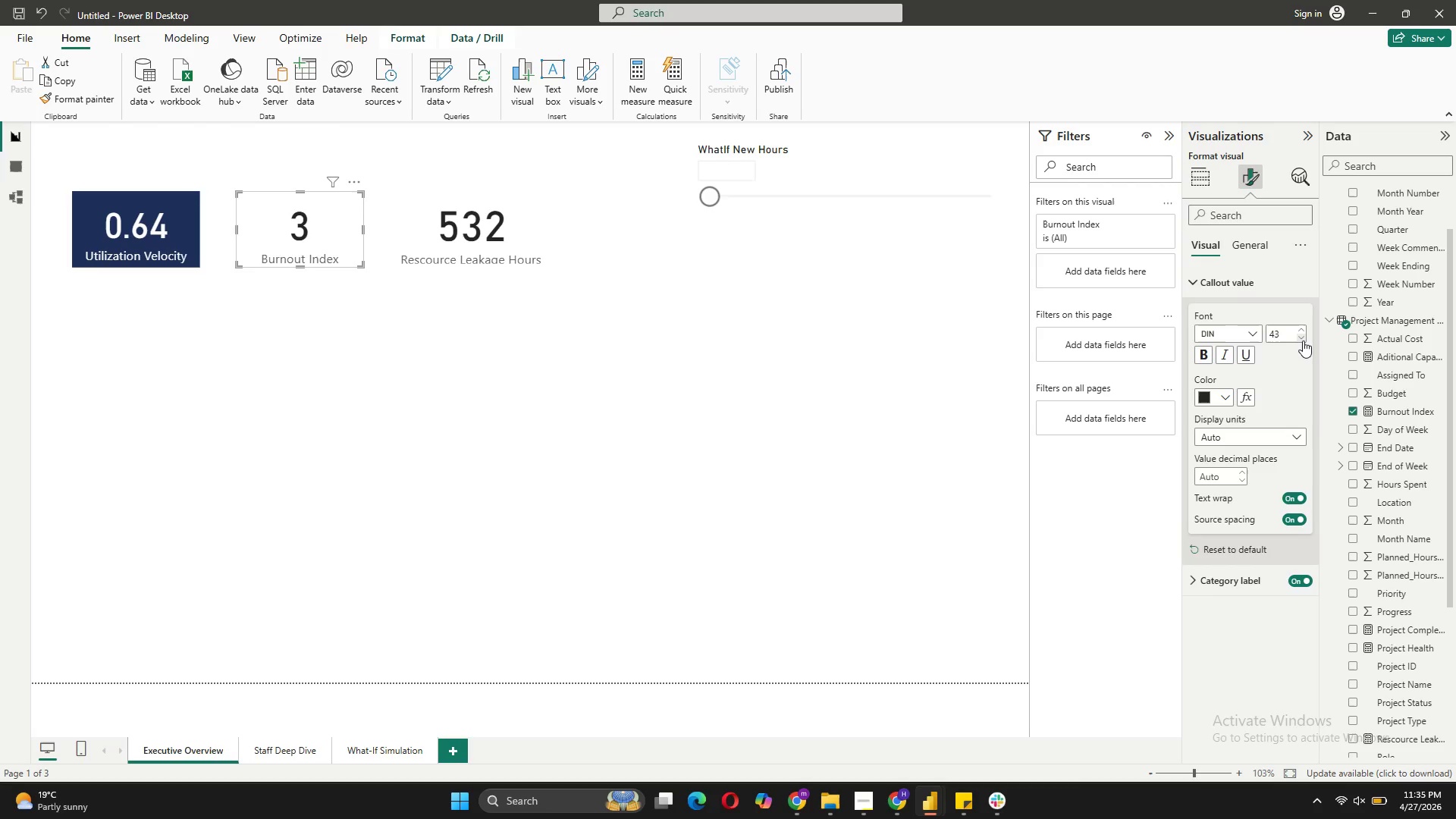 
triple_click([1303, 340])
 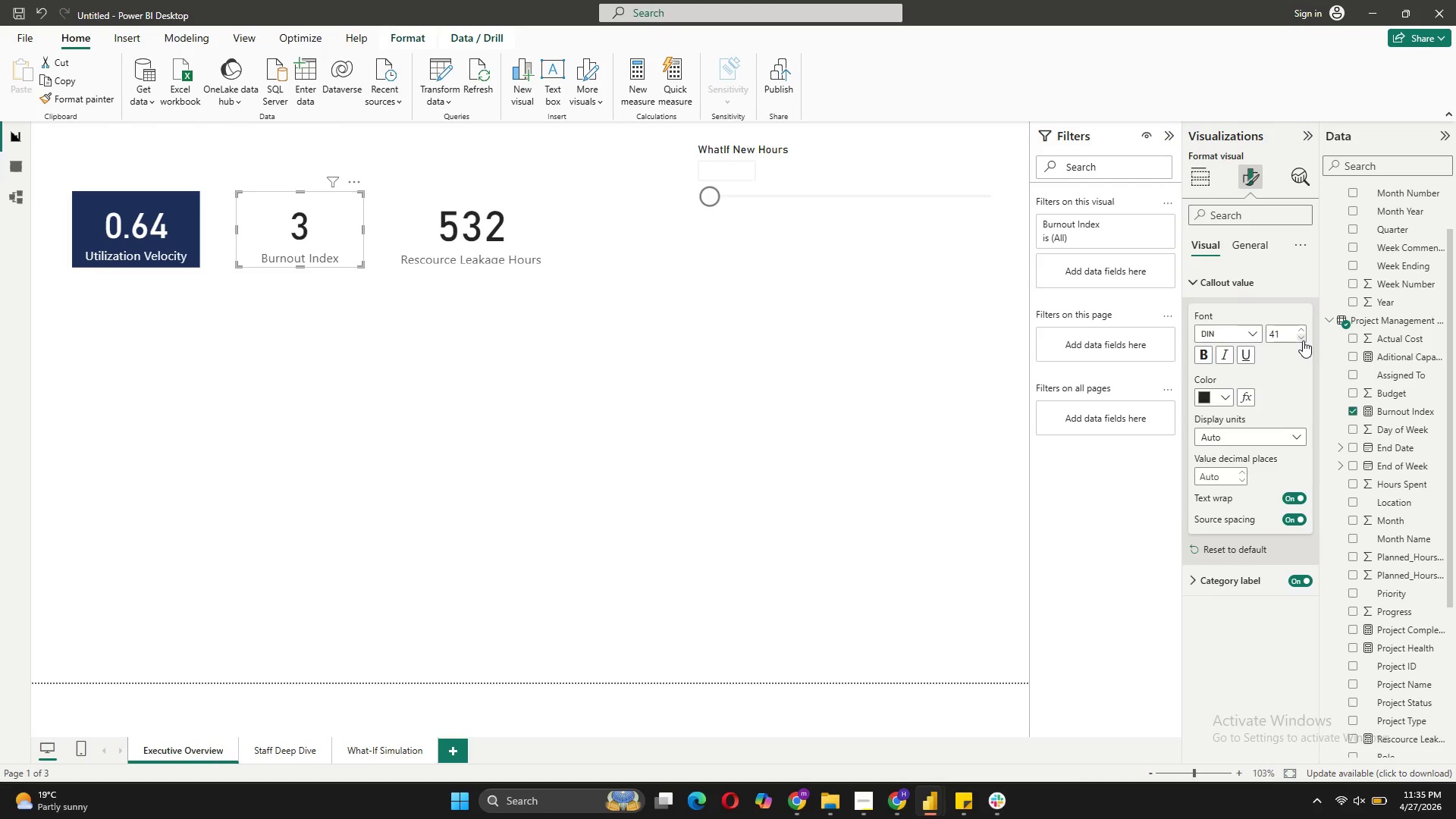 
double_click([1303, 340])
 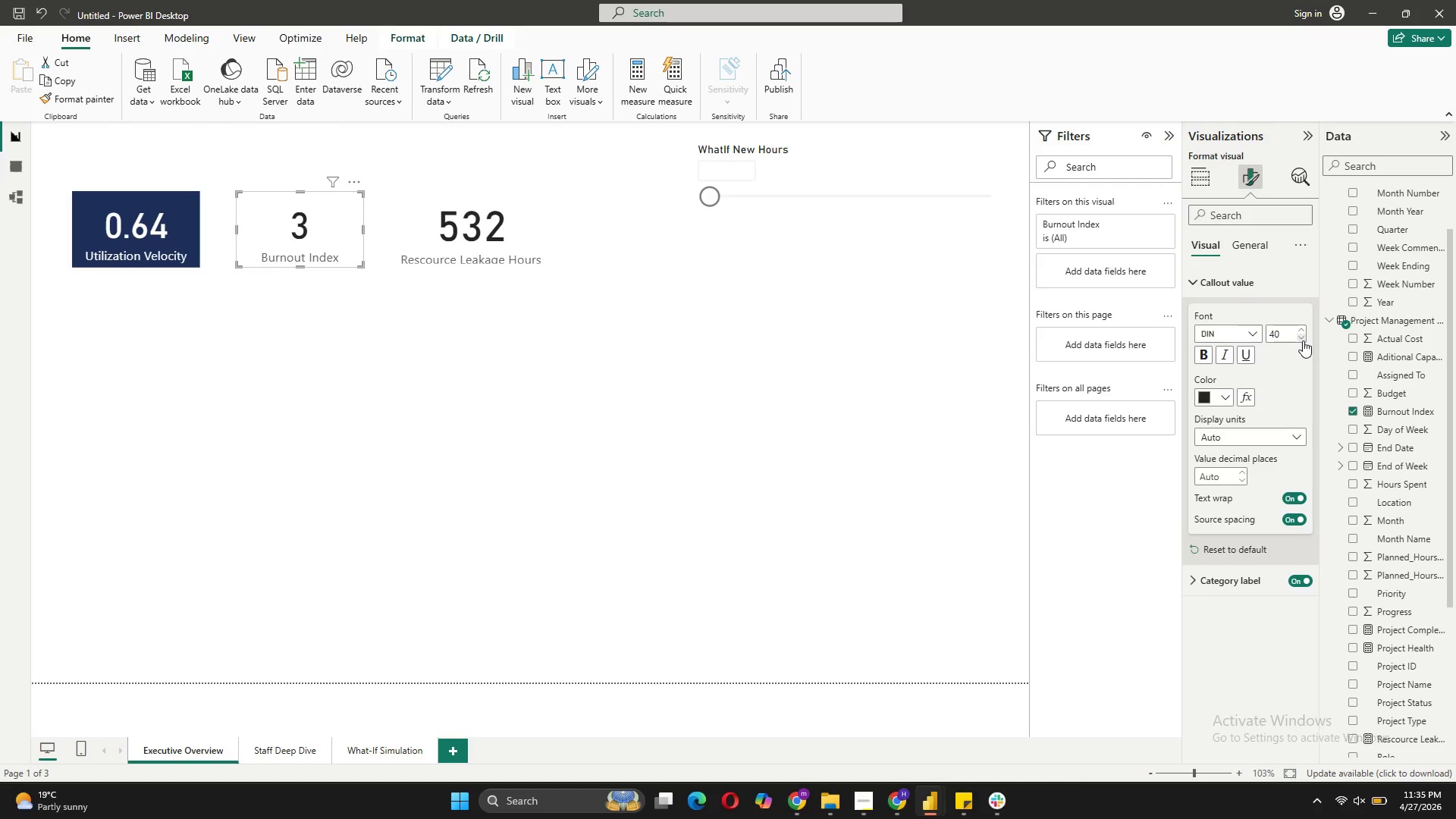 
triple_click([1303, 340])
 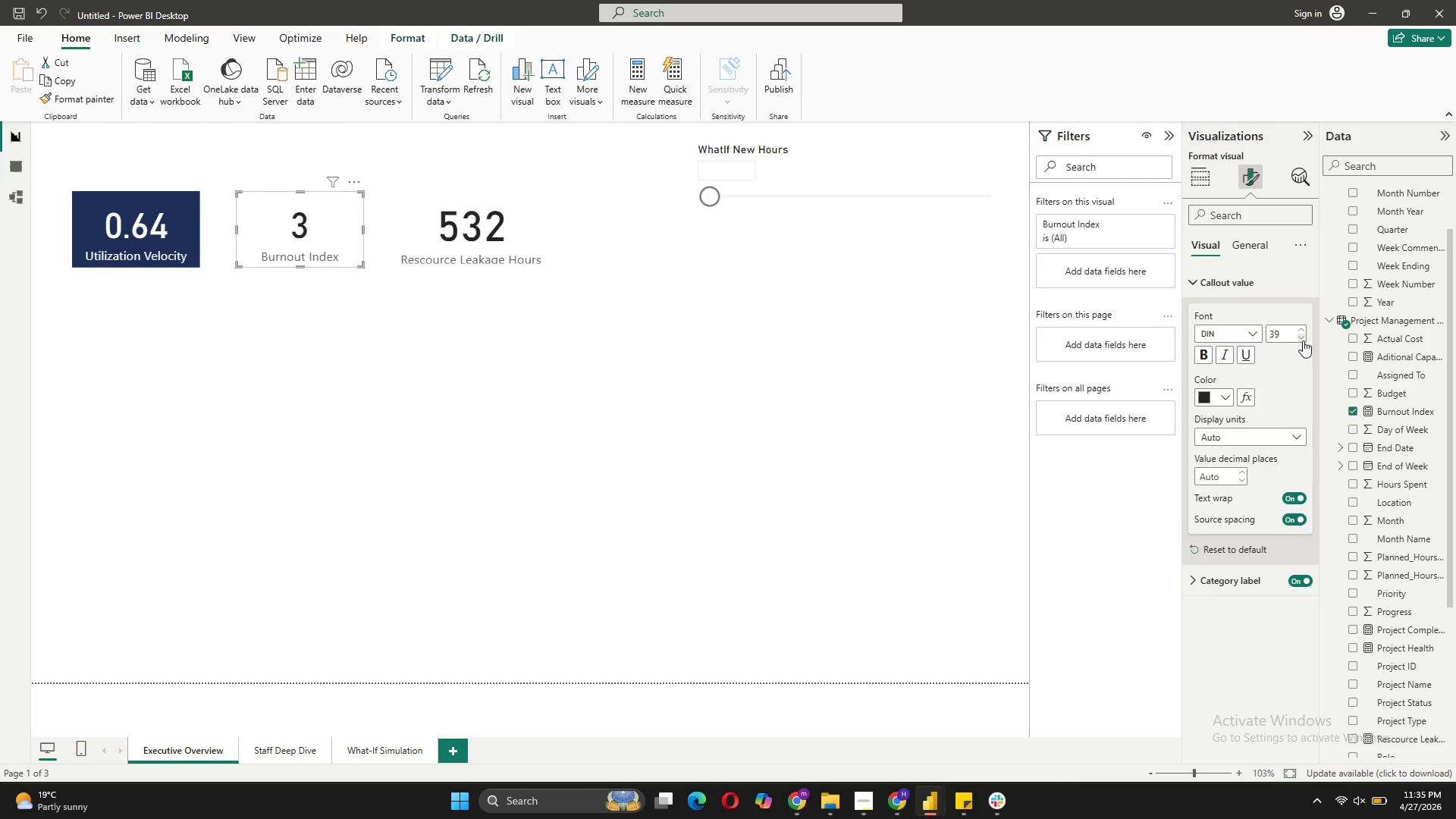 
triple_click([1303, 340])
 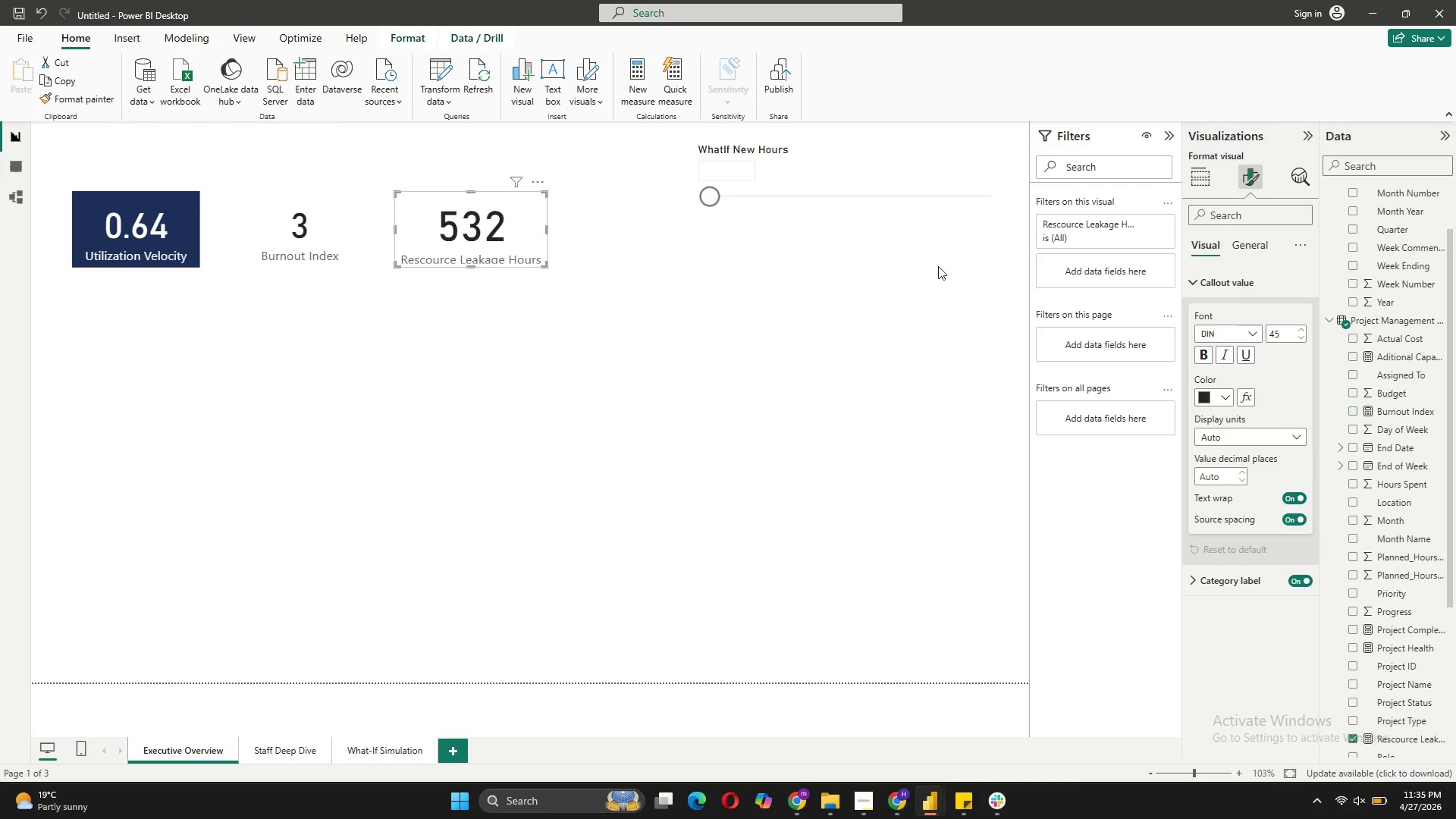 
wait(6.09)
 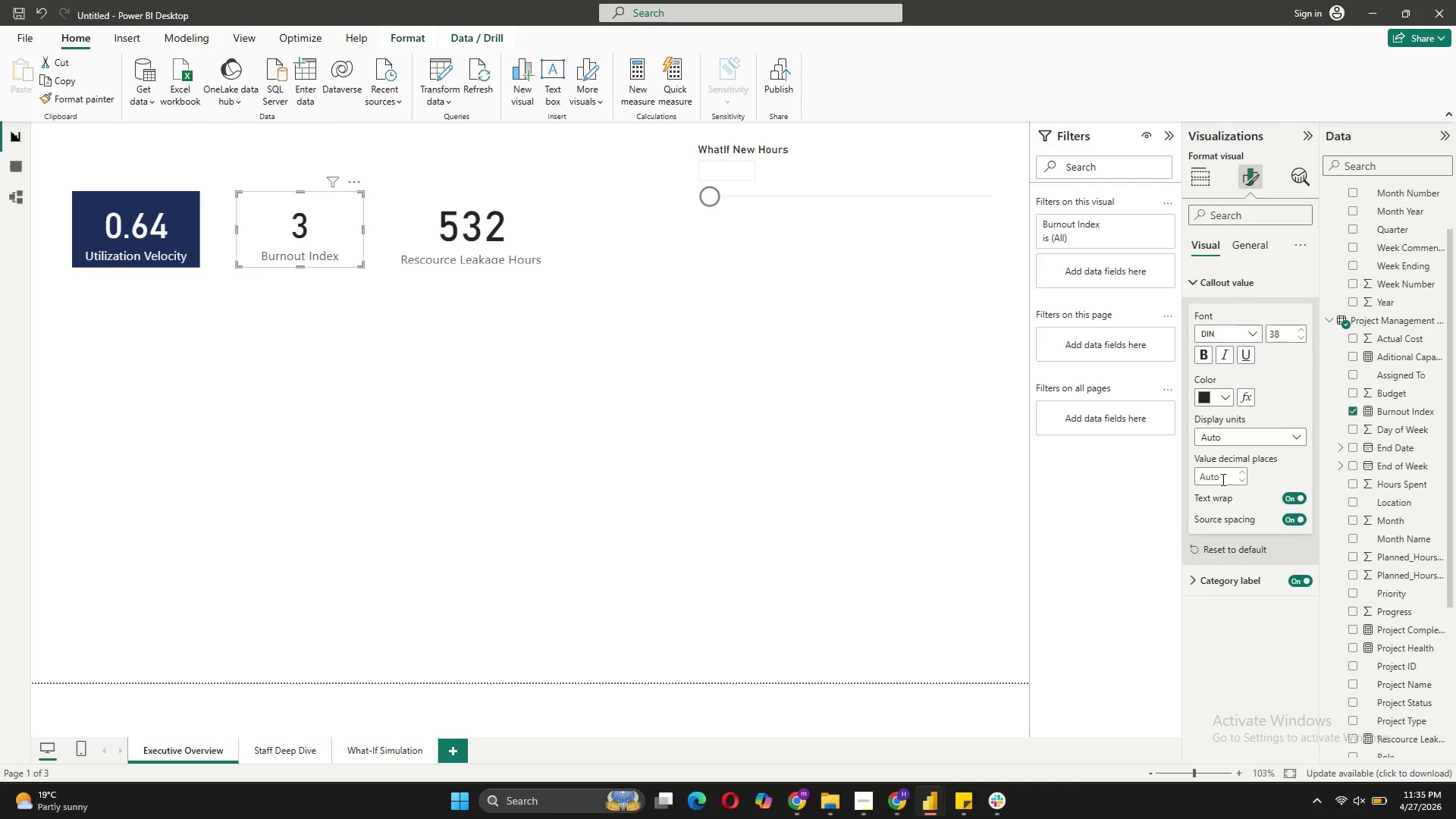 
double_click([1210, 247])
 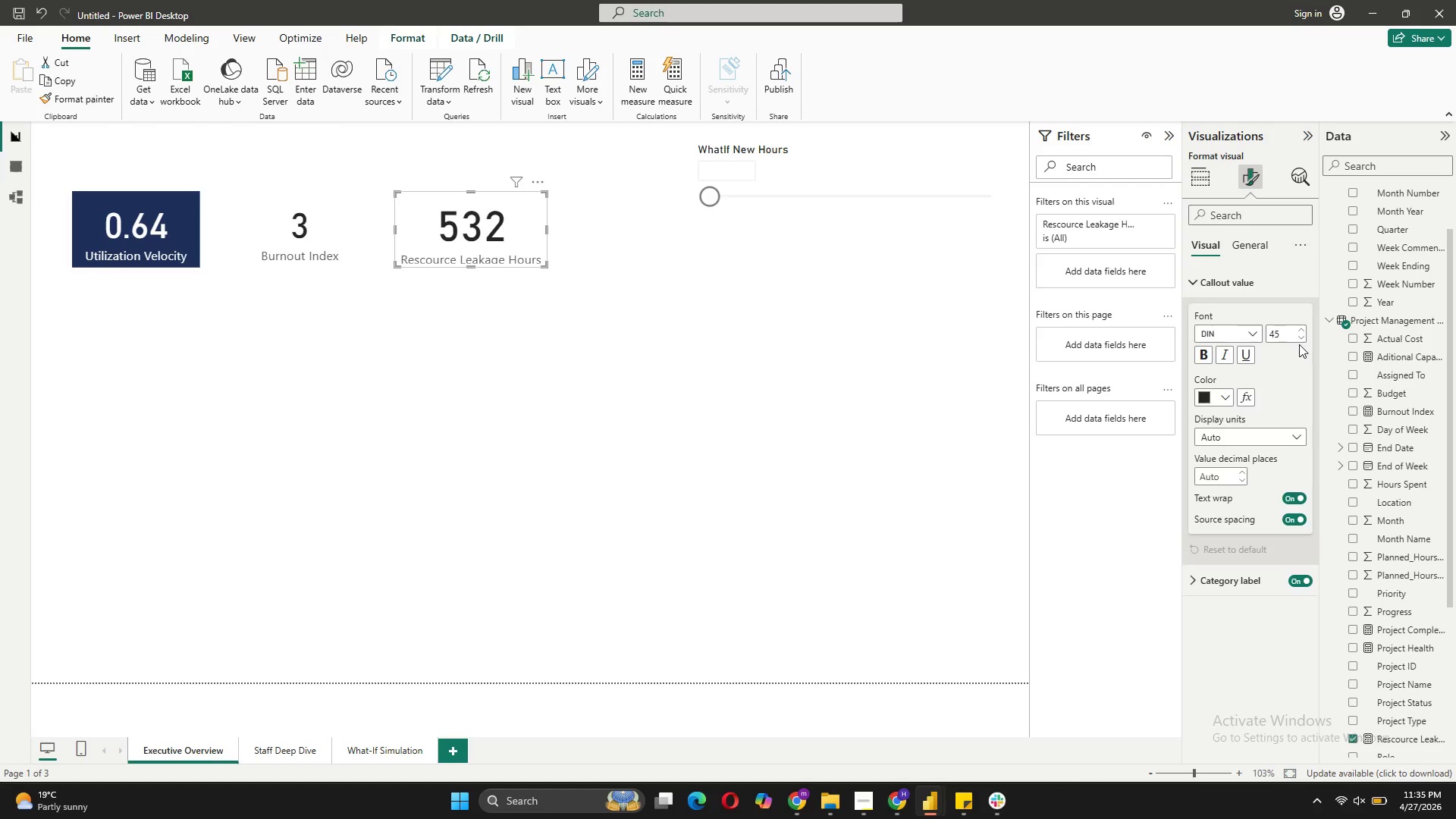 
double_click([1299, 338])
 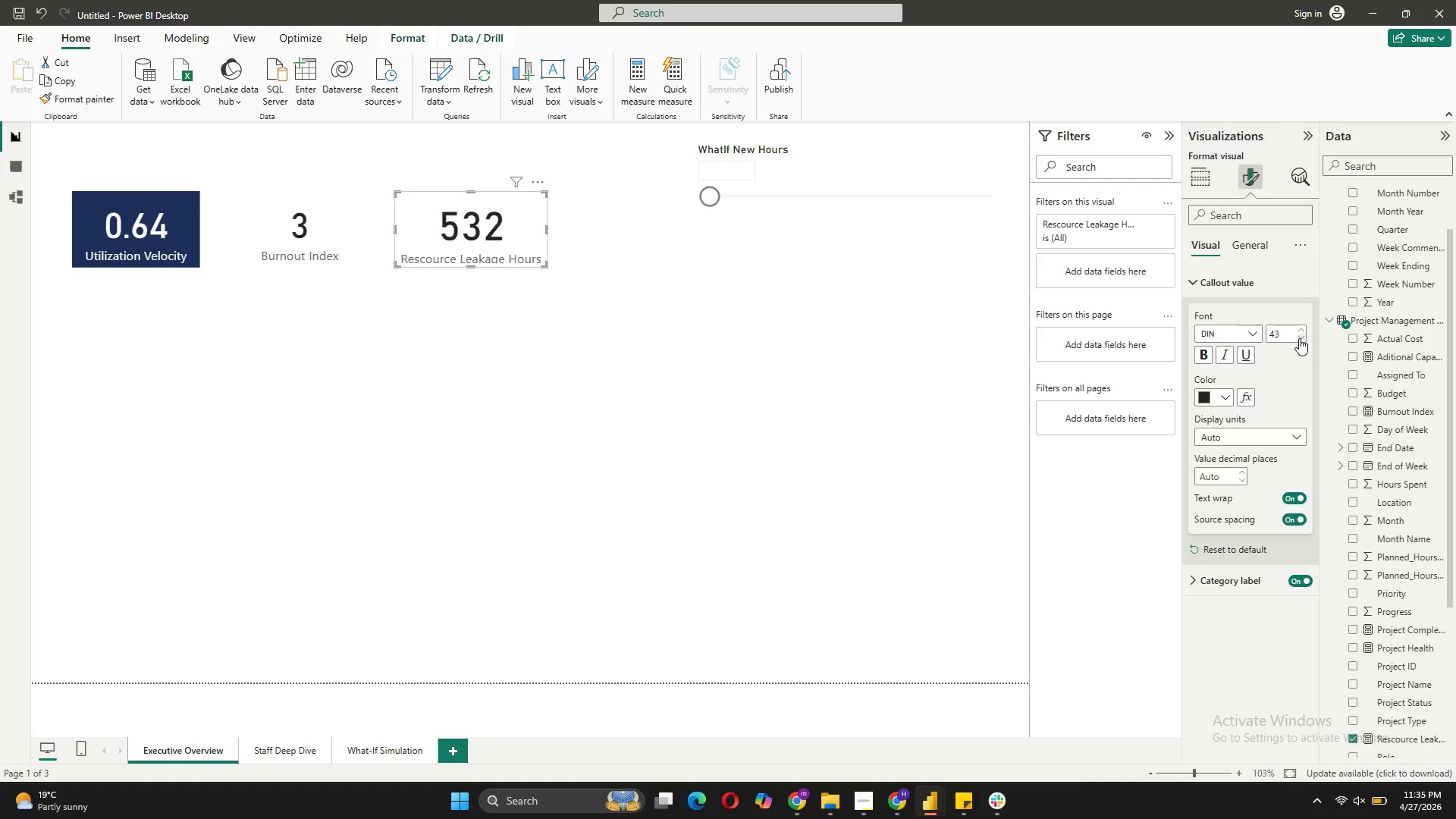 
triple_click([1299, 338])
 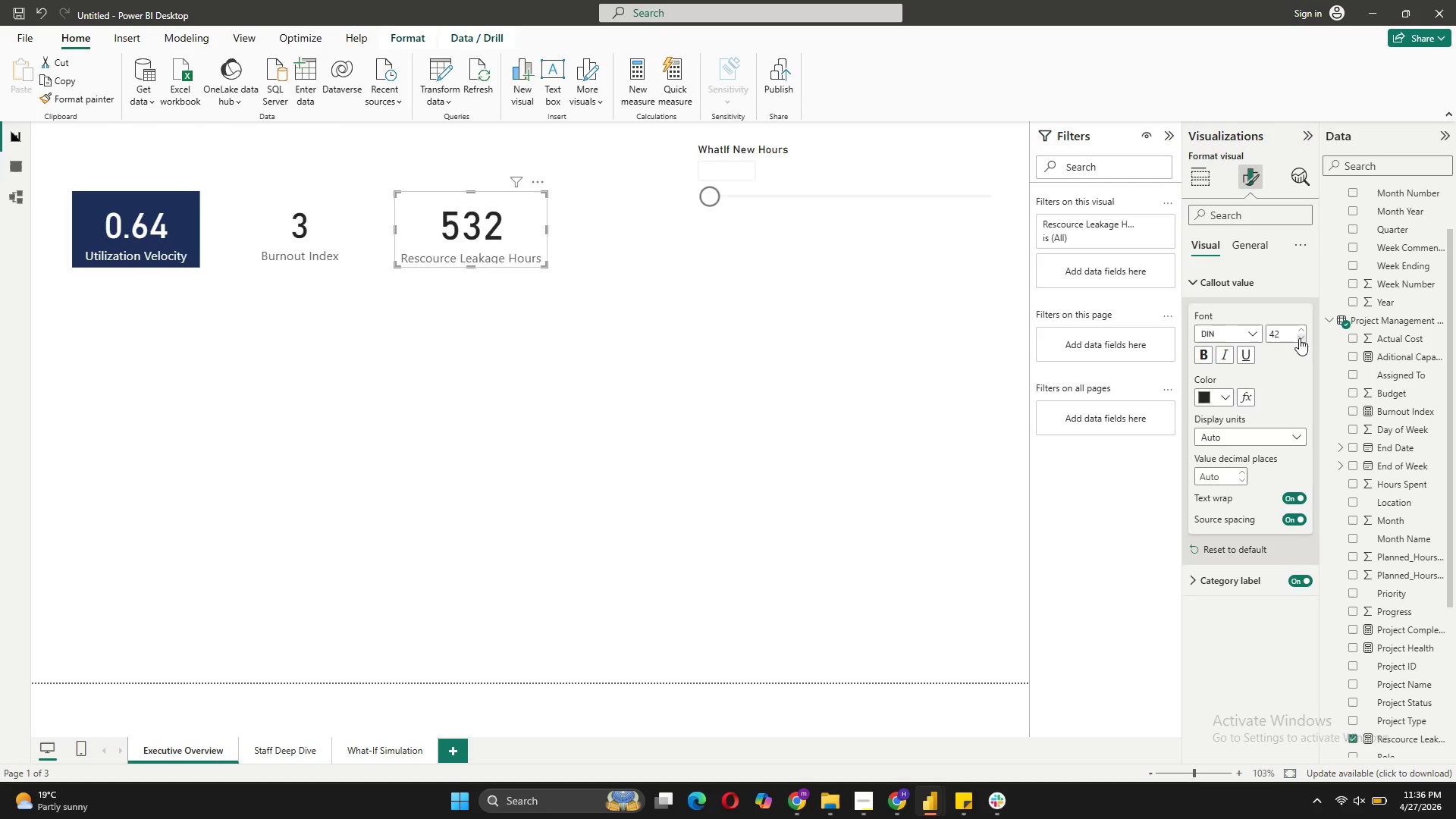 
triple_click([1299, 338])
 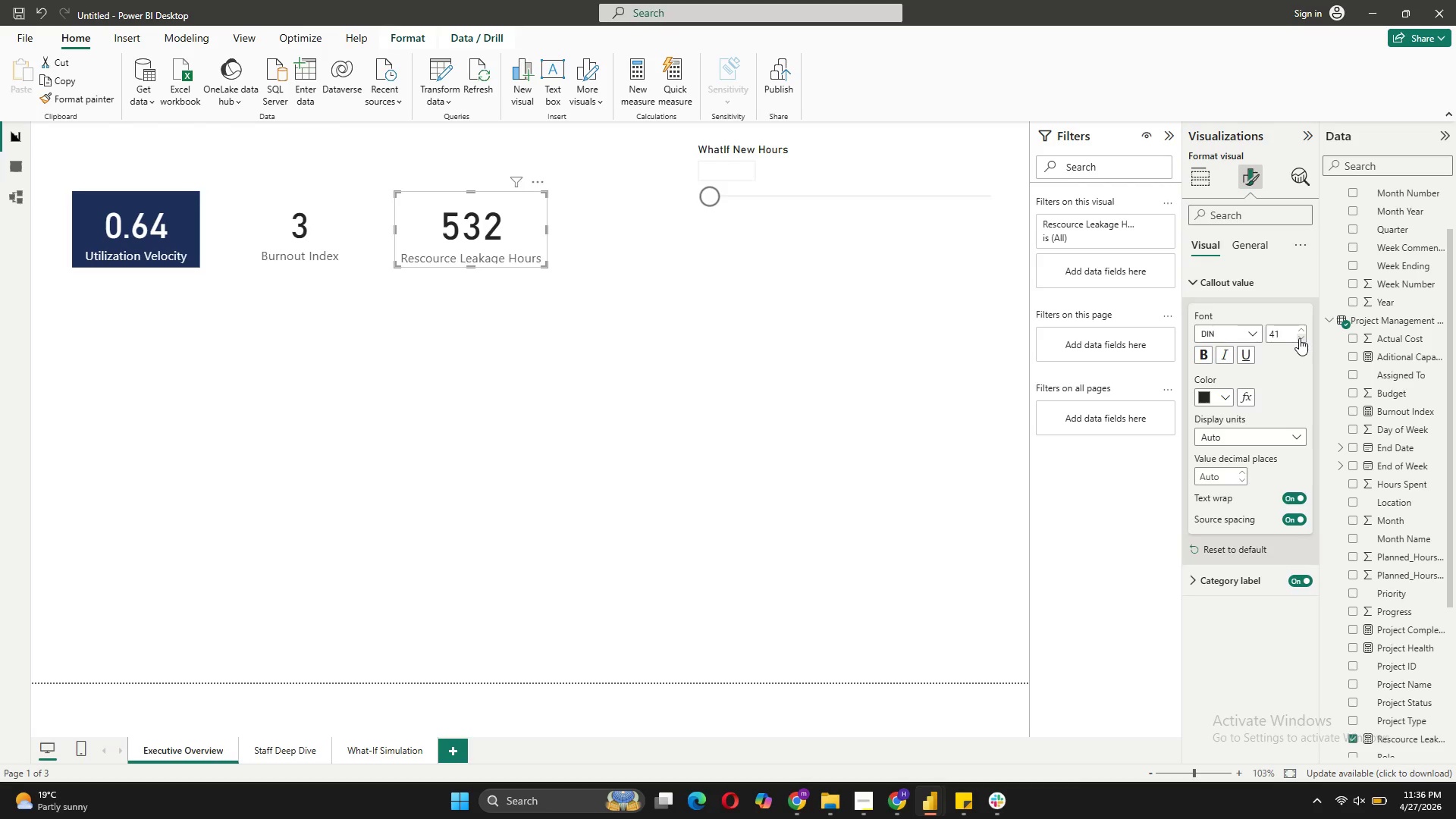 
triple_click([1299, 338])
 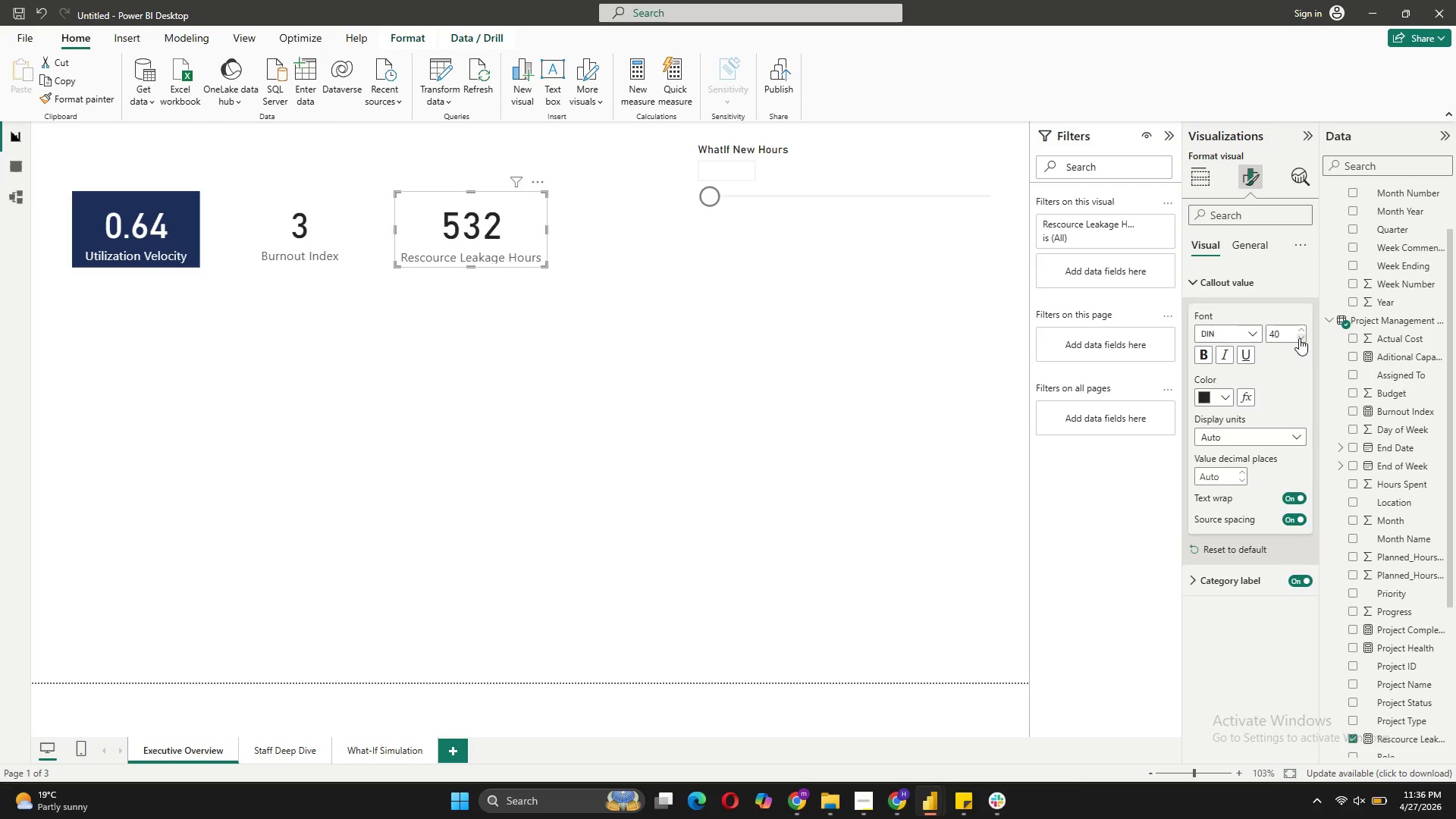 
triple_click([1299, 338])
 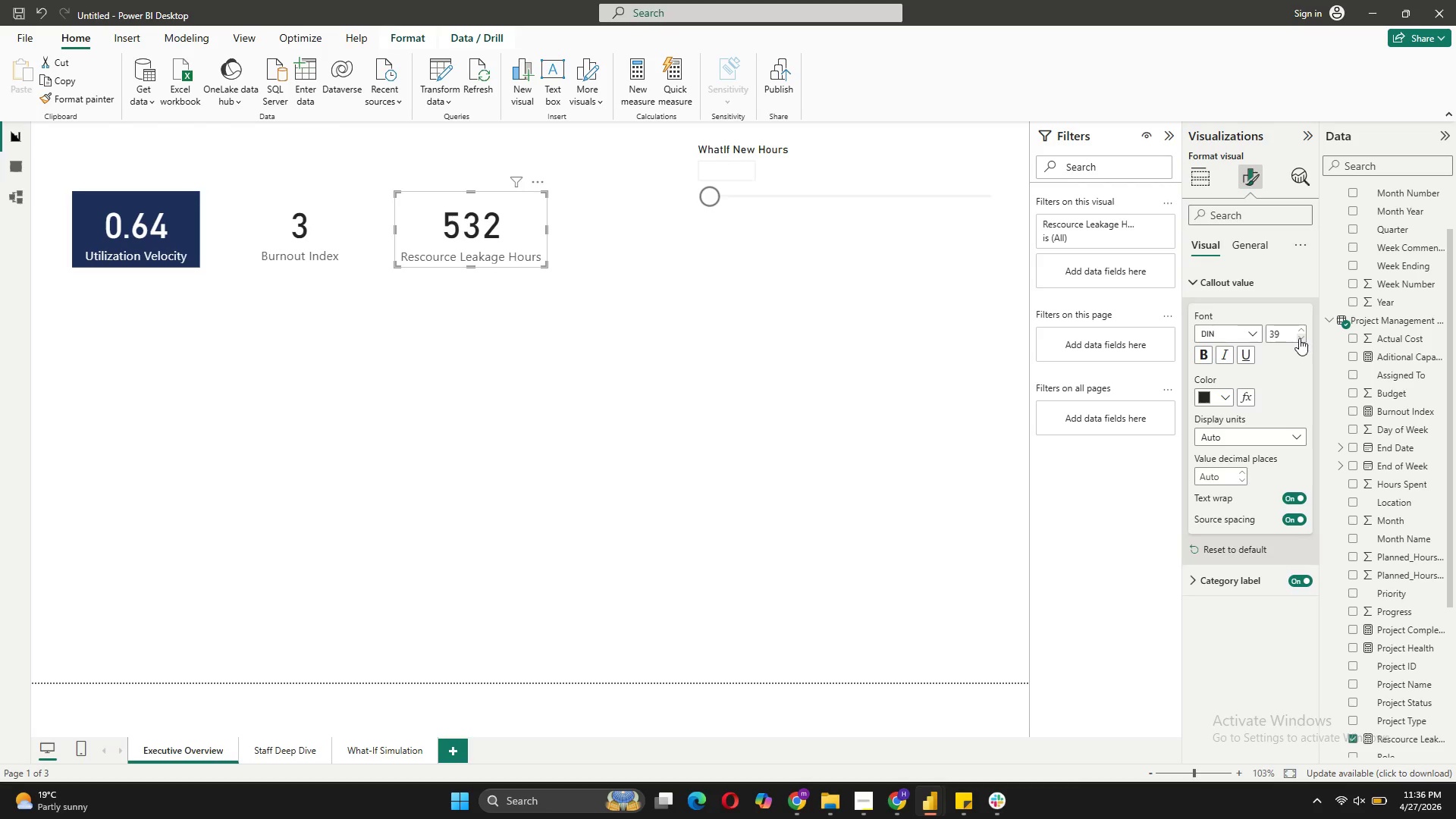 
left_click([1299, 338])
 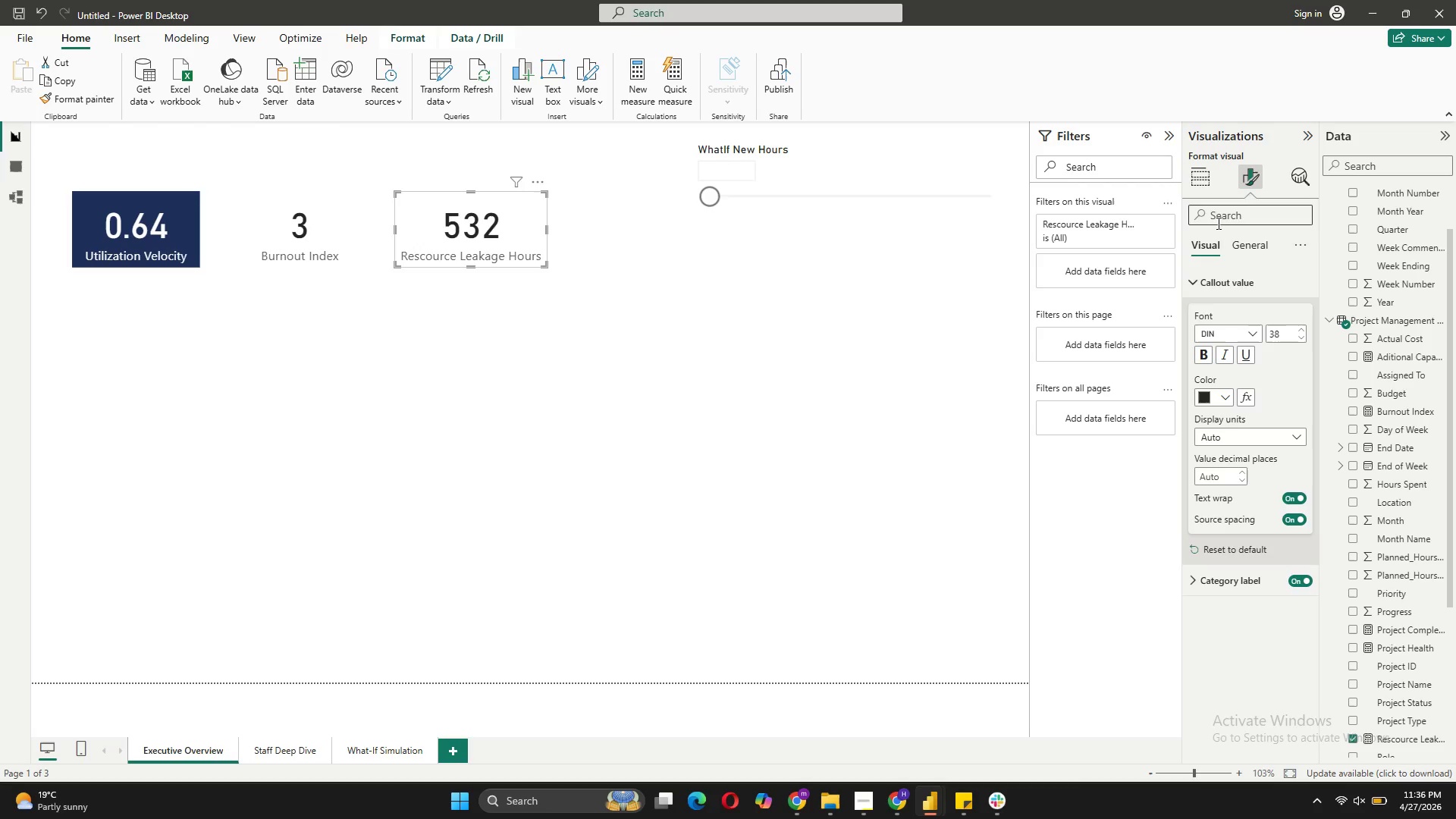 
wait(7.55)
 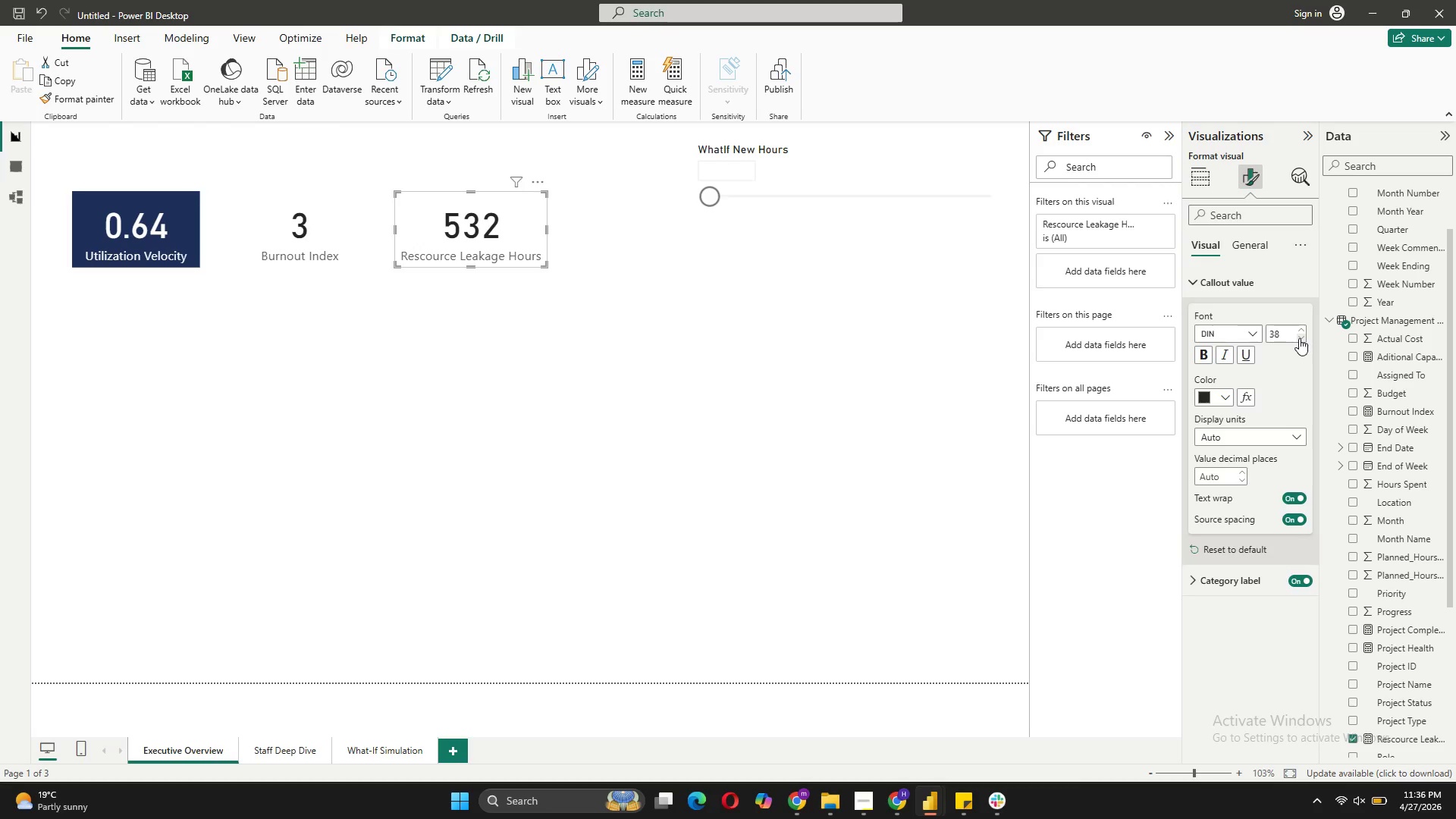 
left_click([1221, 292])
 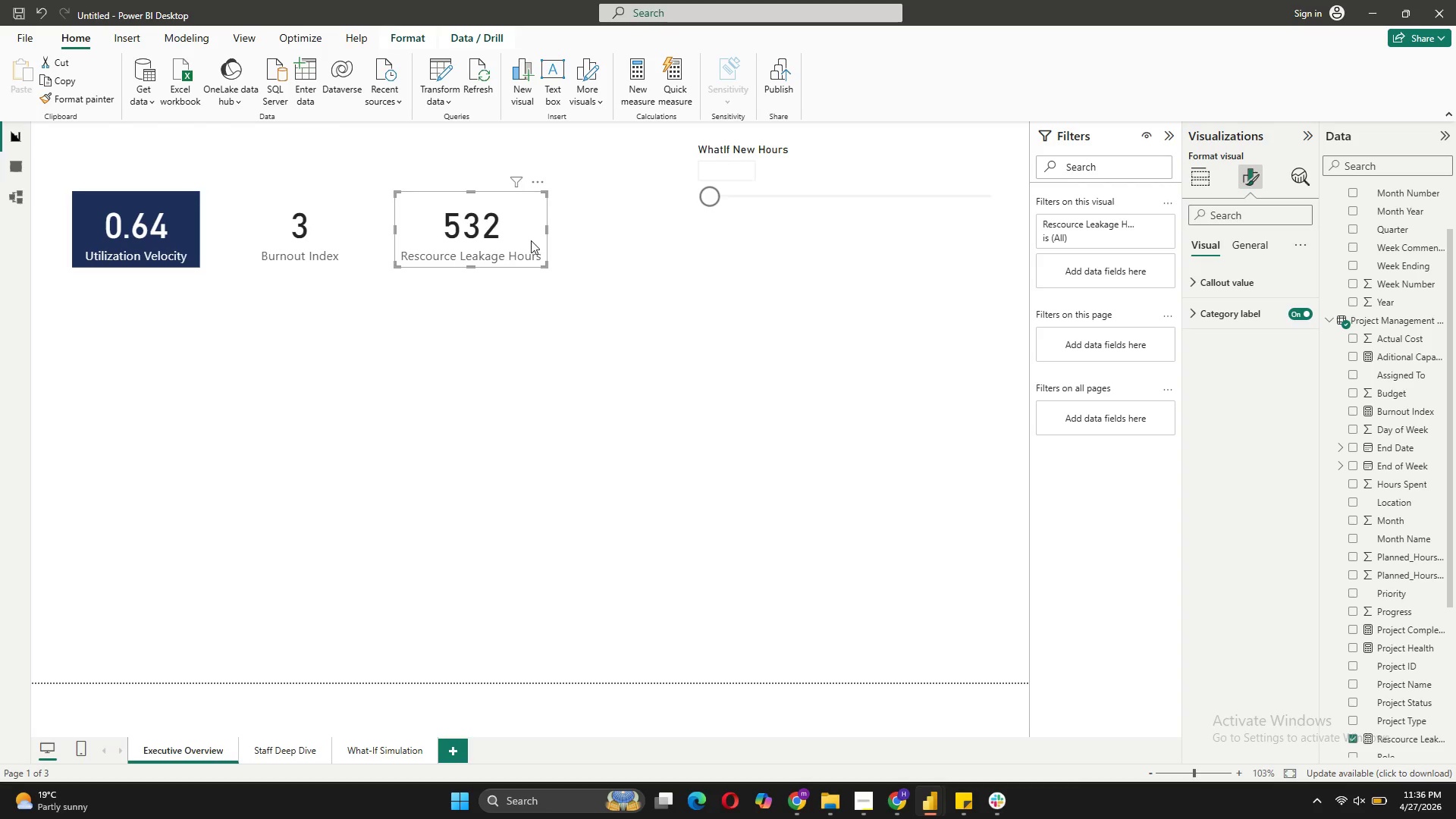 
left_click([337, 234])
 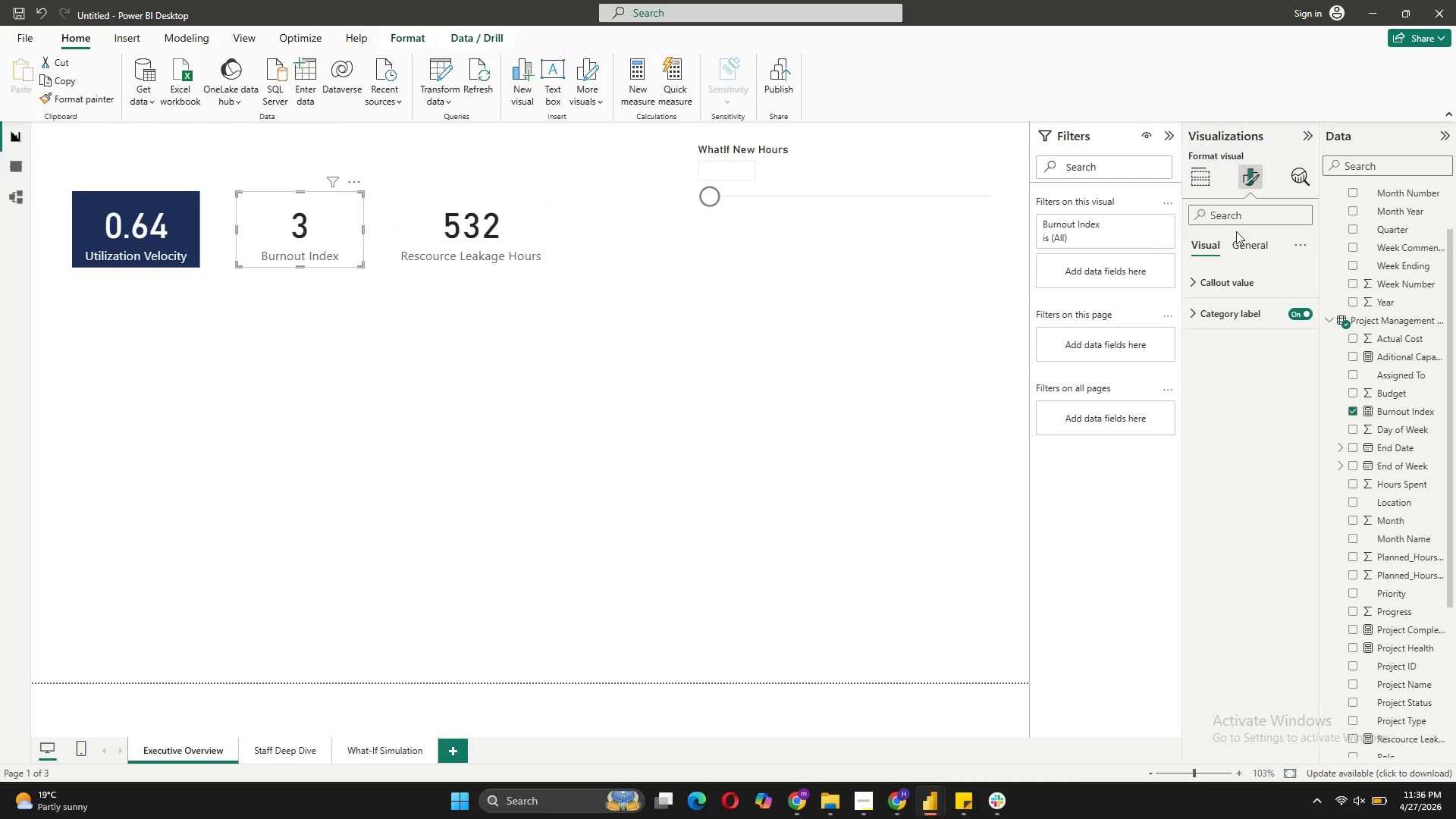 
left_click([1249, 248])
 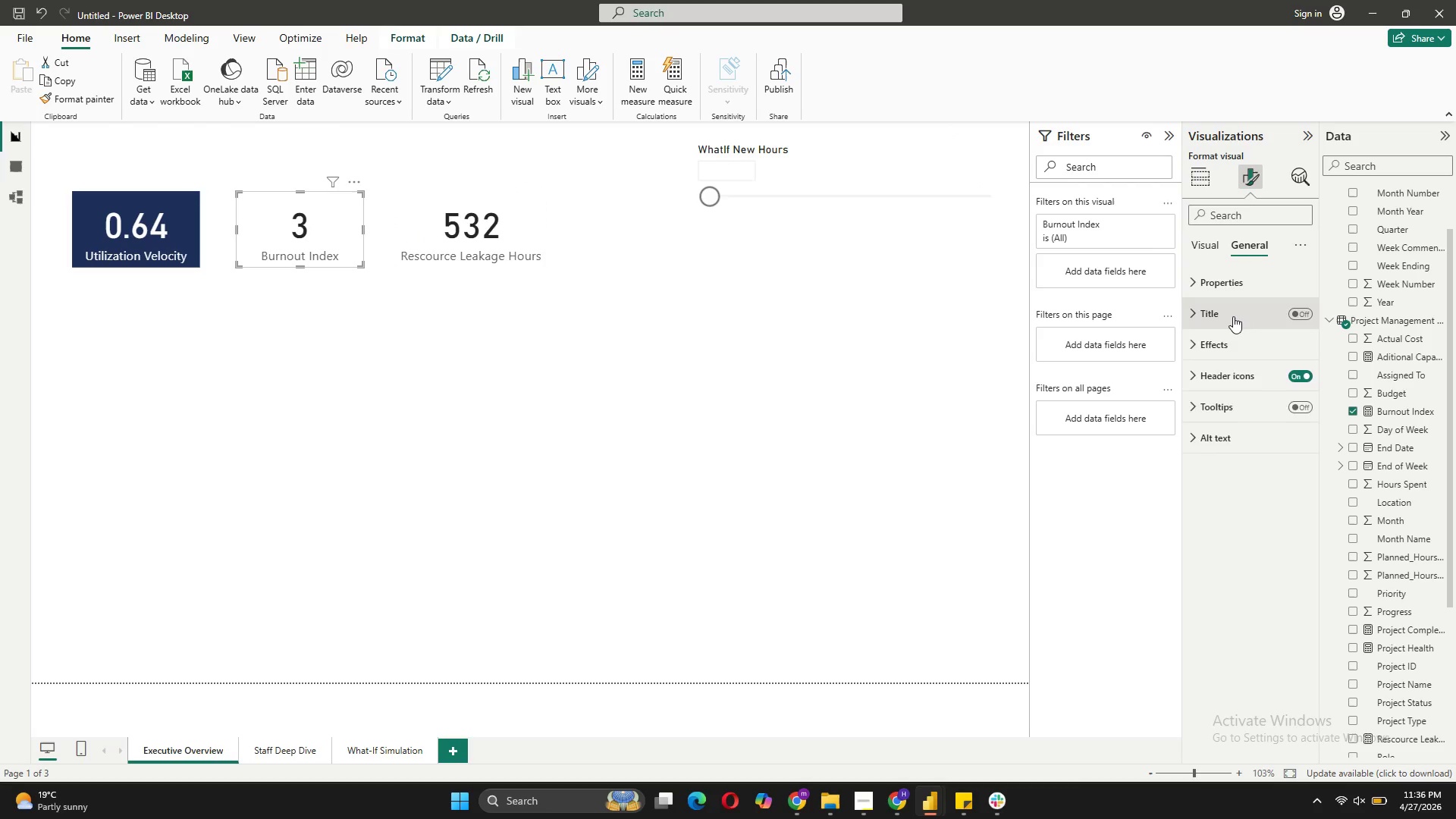 
left_click([1232, 316])
 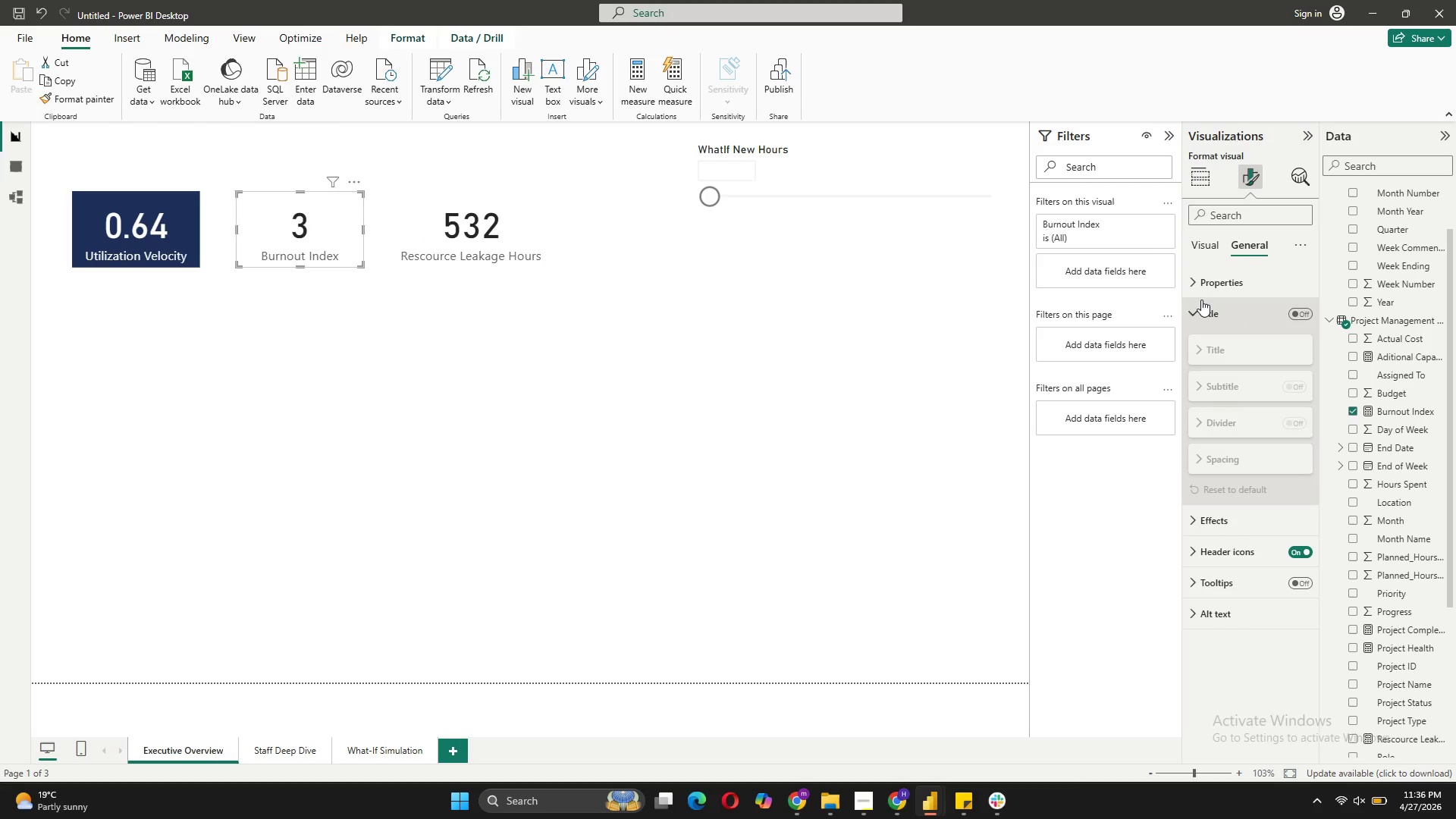 
left_click([1201, 300])
 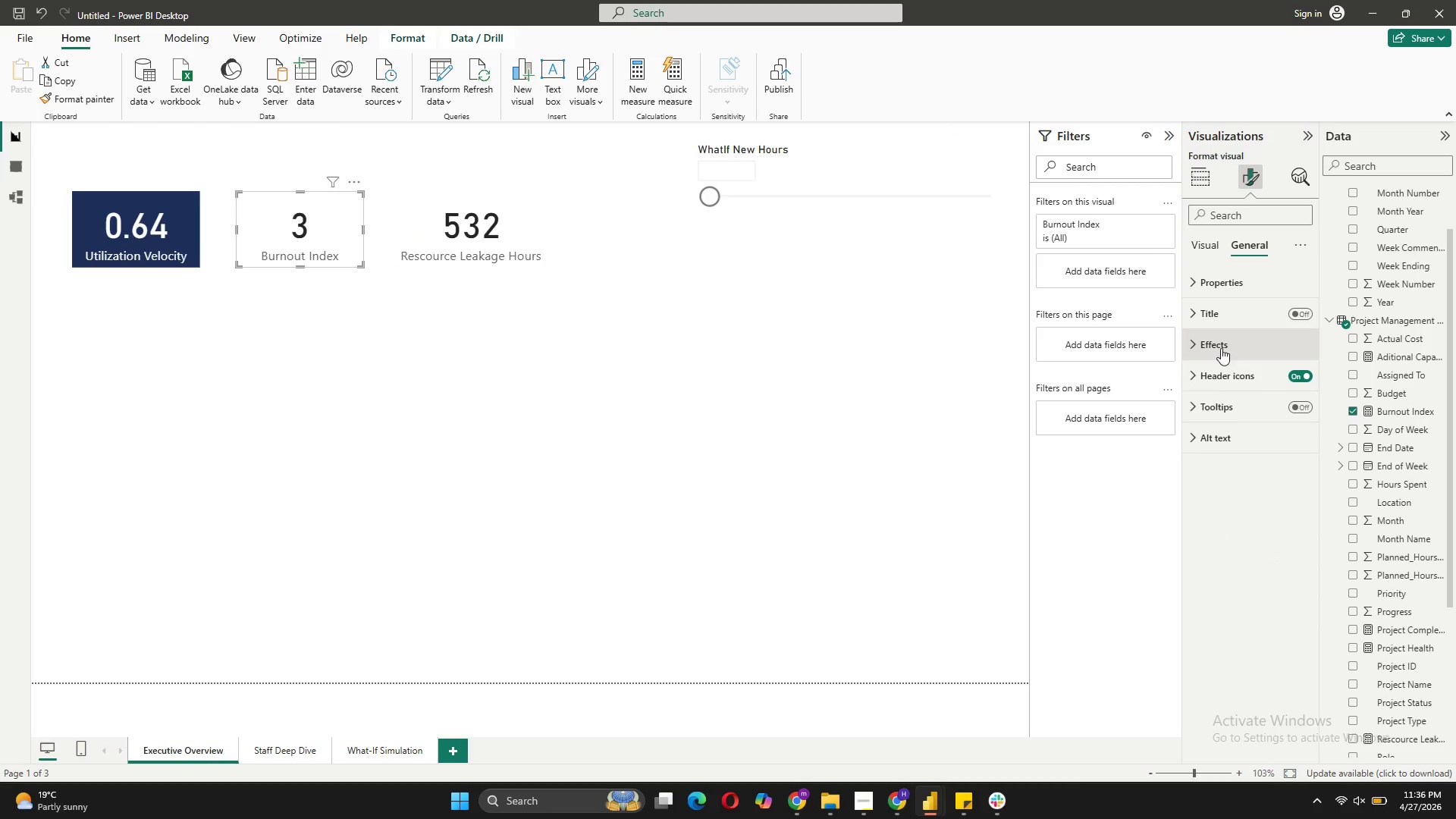 
left_click([1222, 308])
 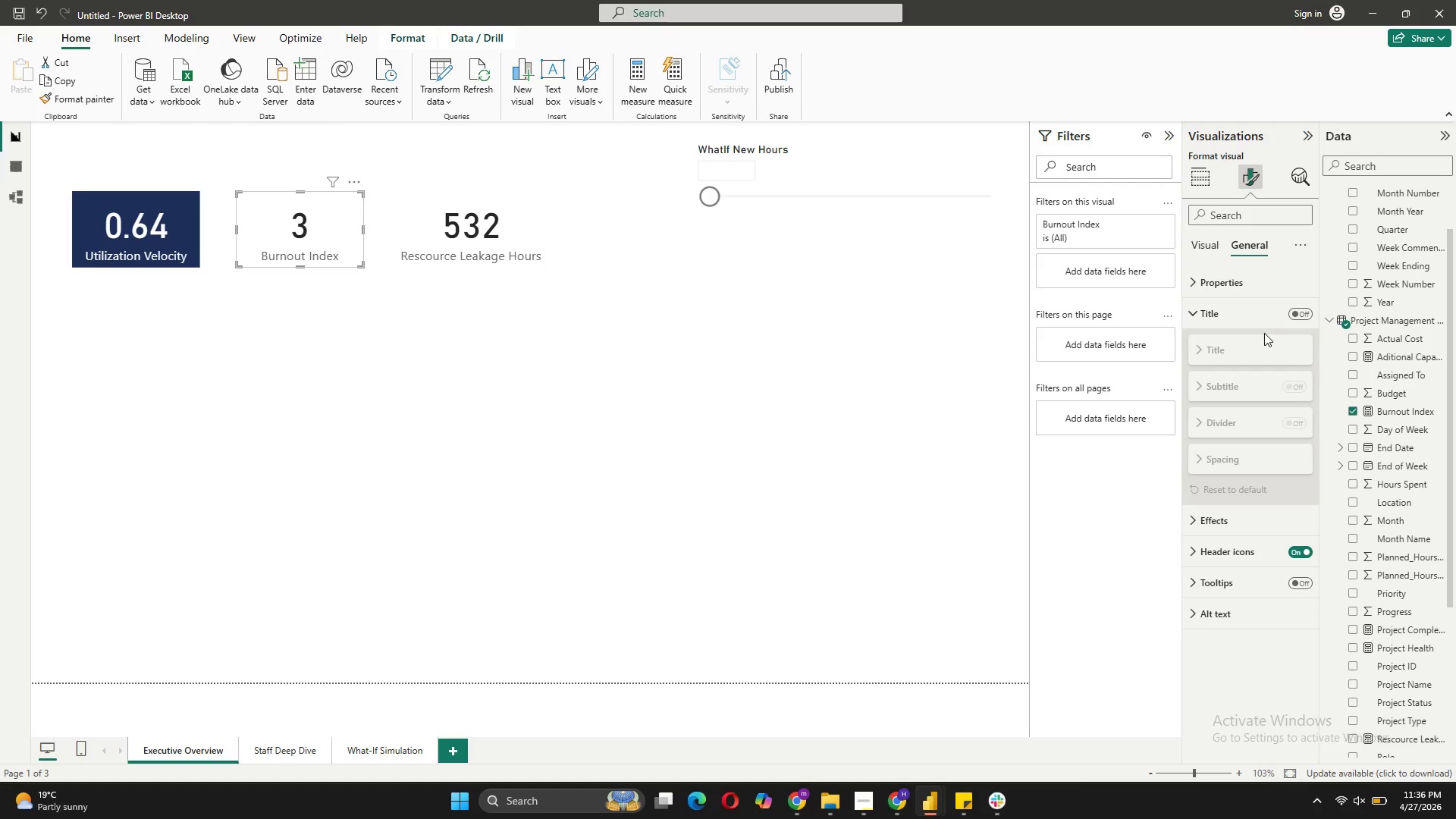 
wait(5.91)
 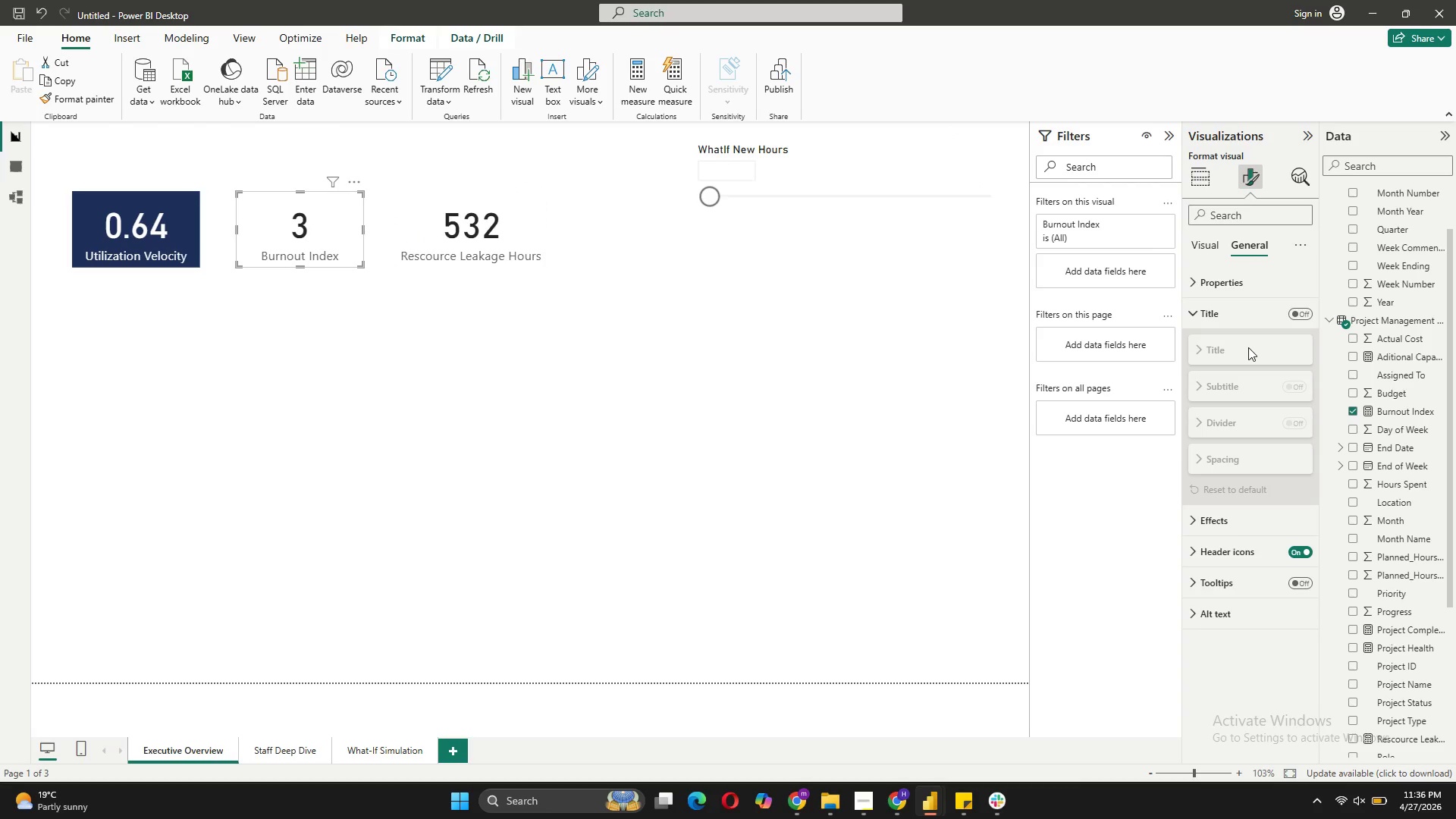 
mouse_move([1260, 537])
 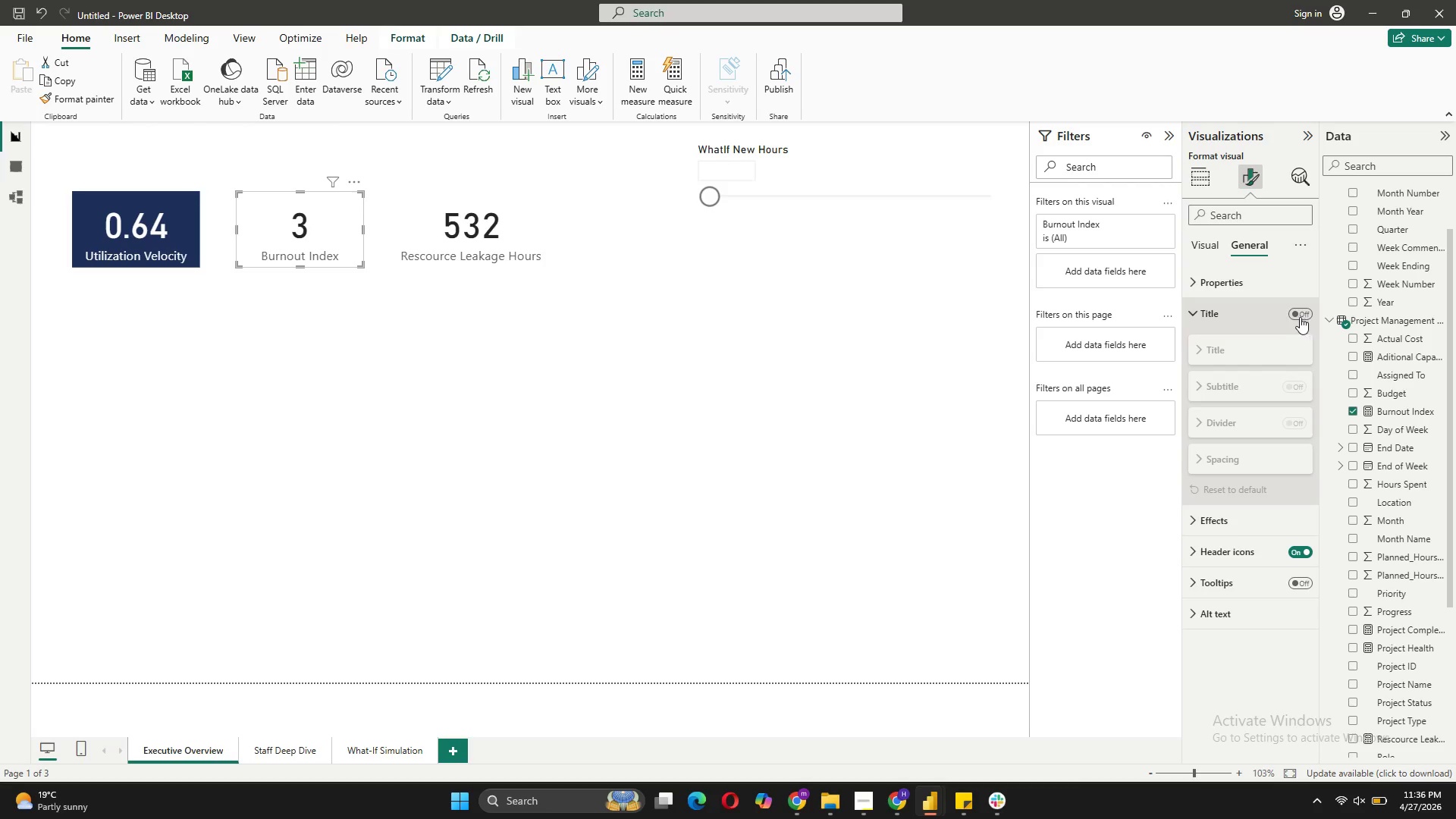 
left_click([1203, 293])
 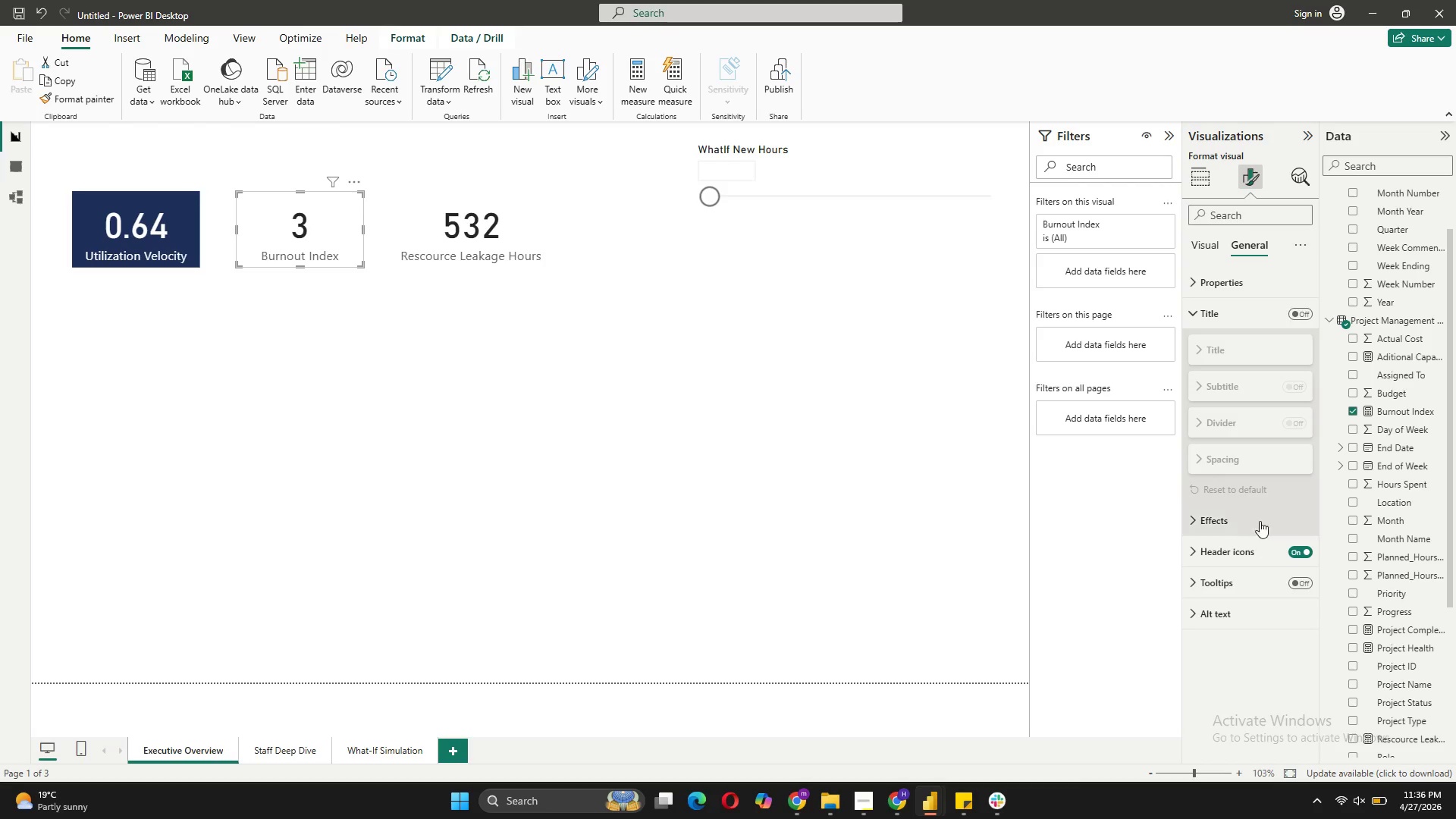 
left_click([1222, 597])
 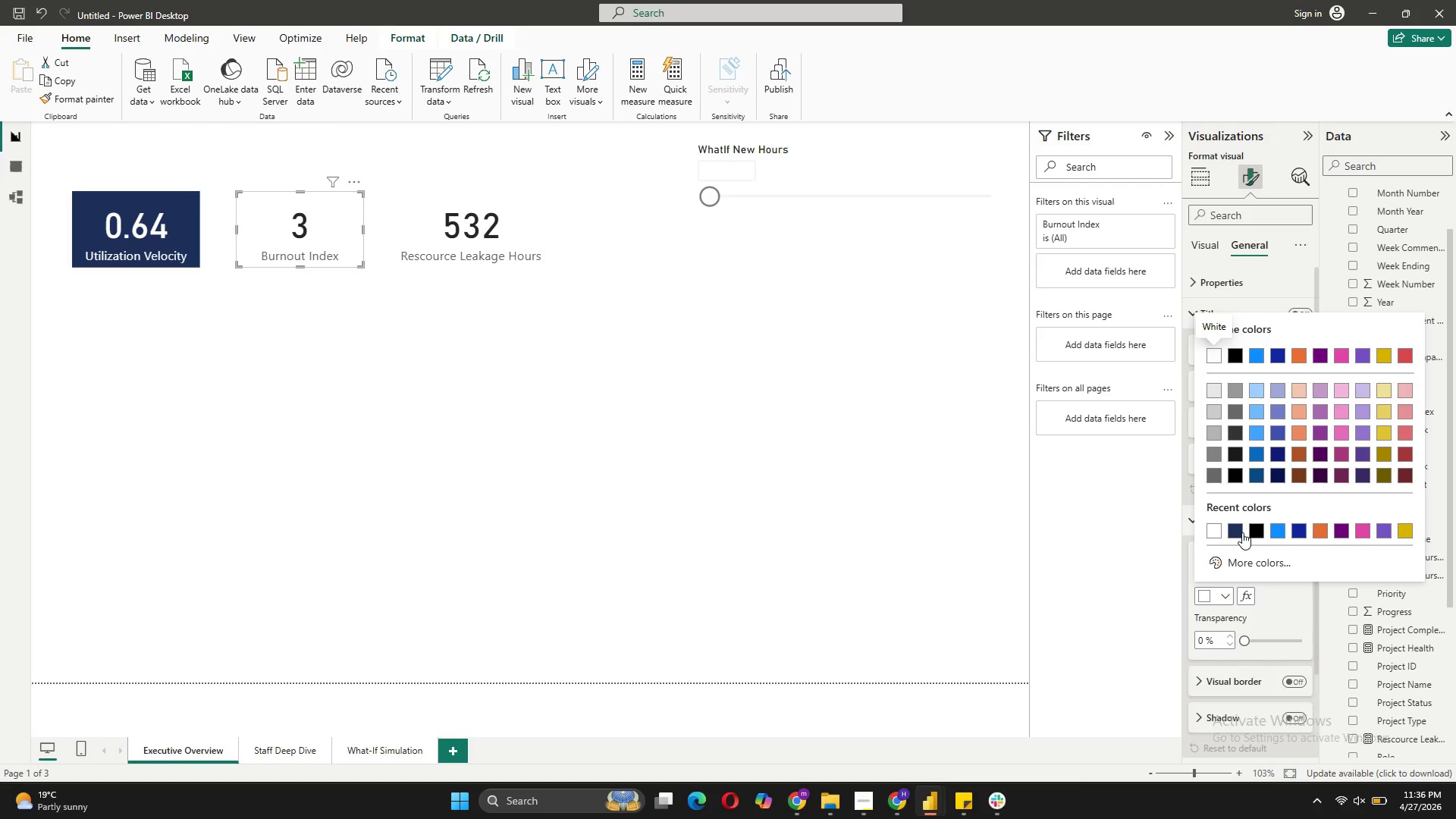 
left_click([1238, 532])
 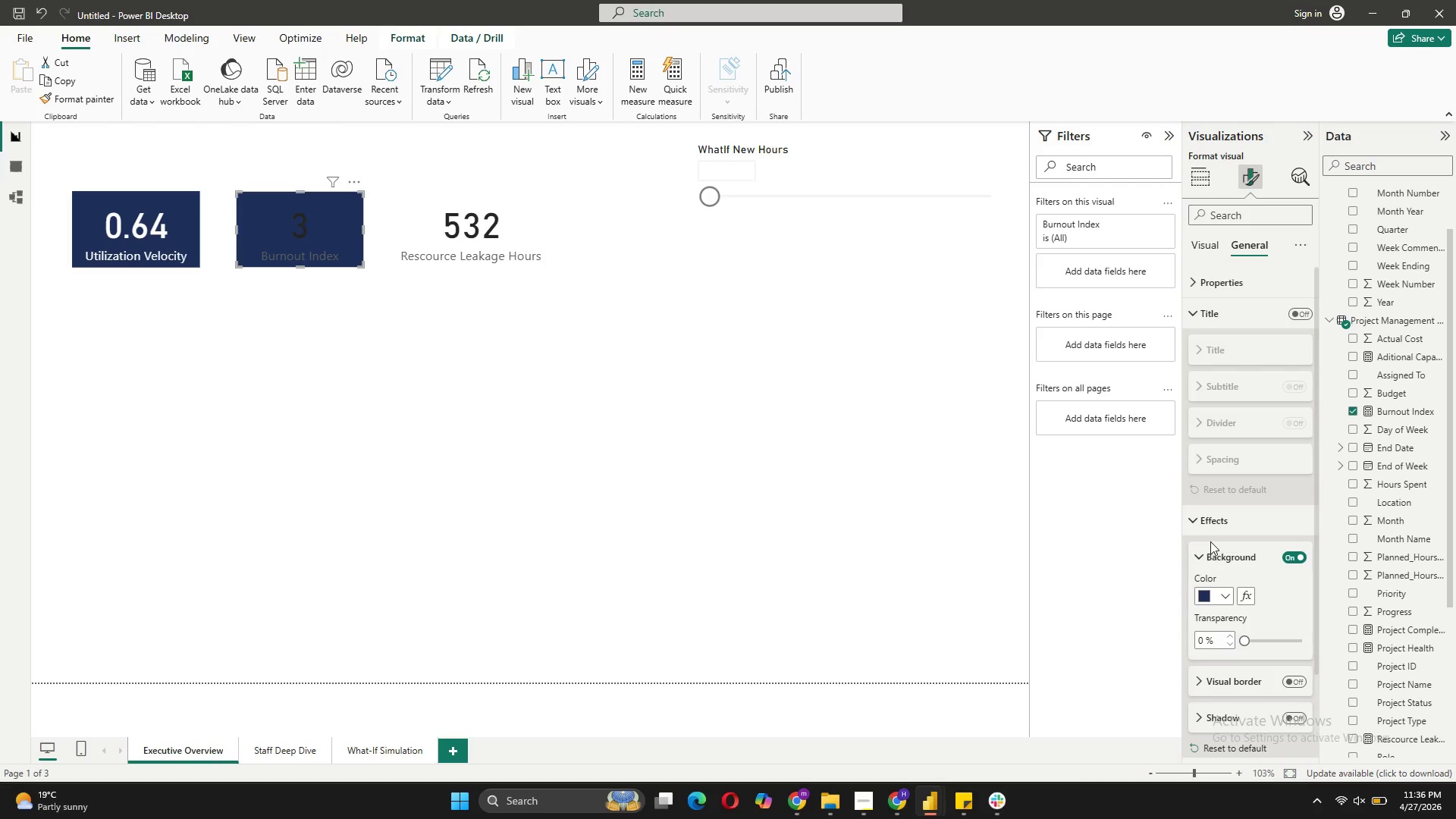 
left_click([1211, 554])
 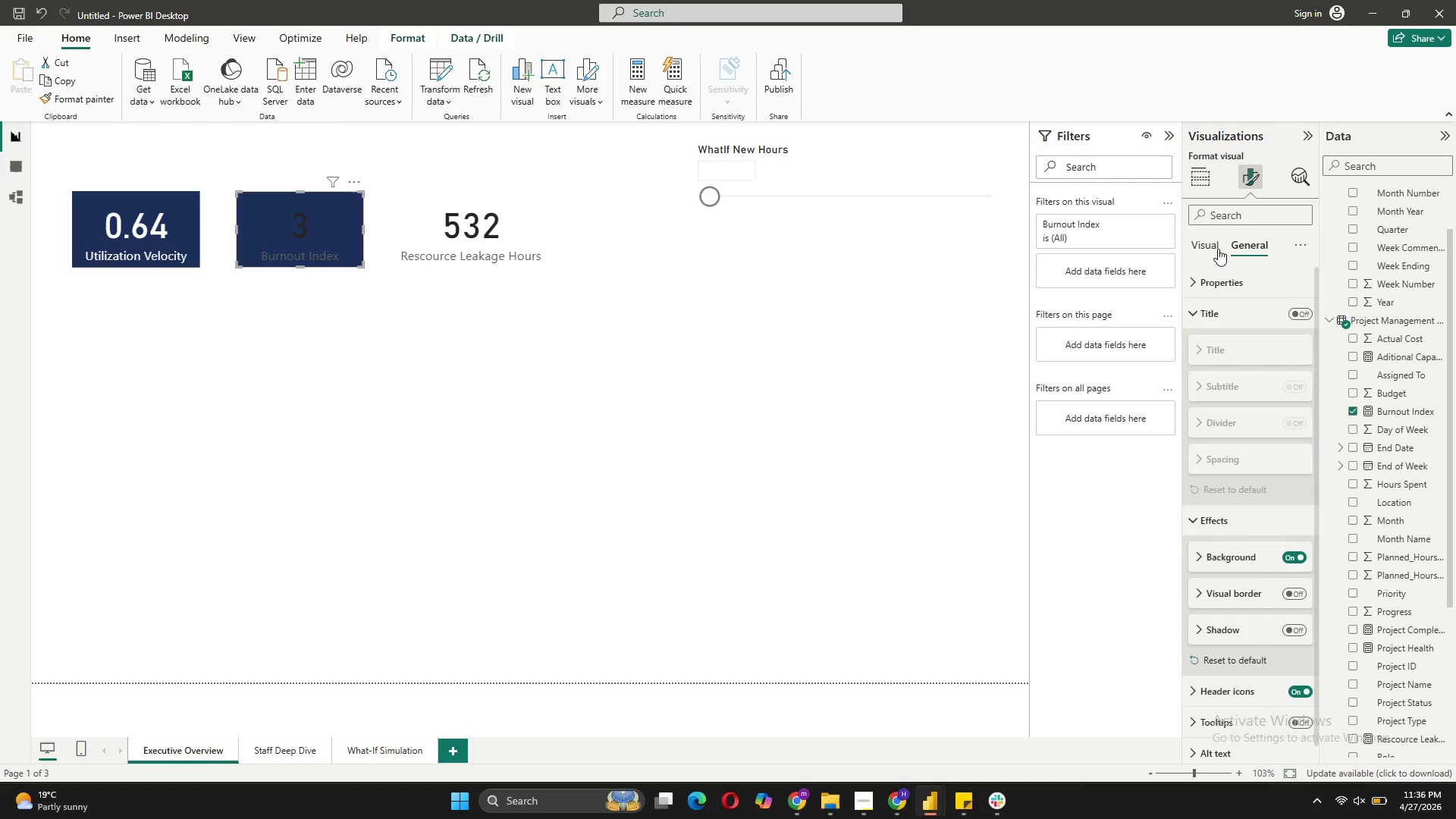 
left_click([1213, 248])
 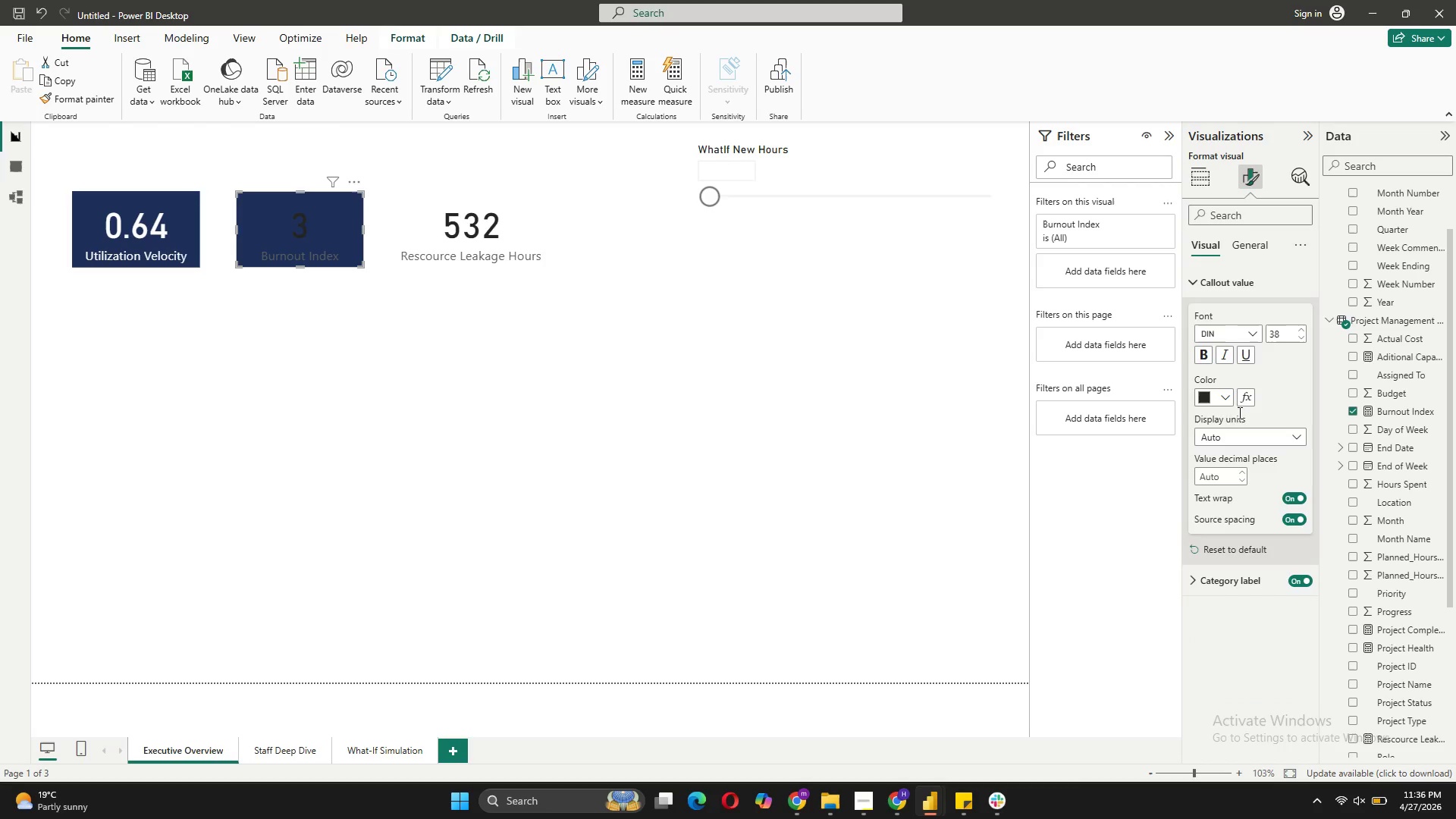 
left_click([1230, 394])
 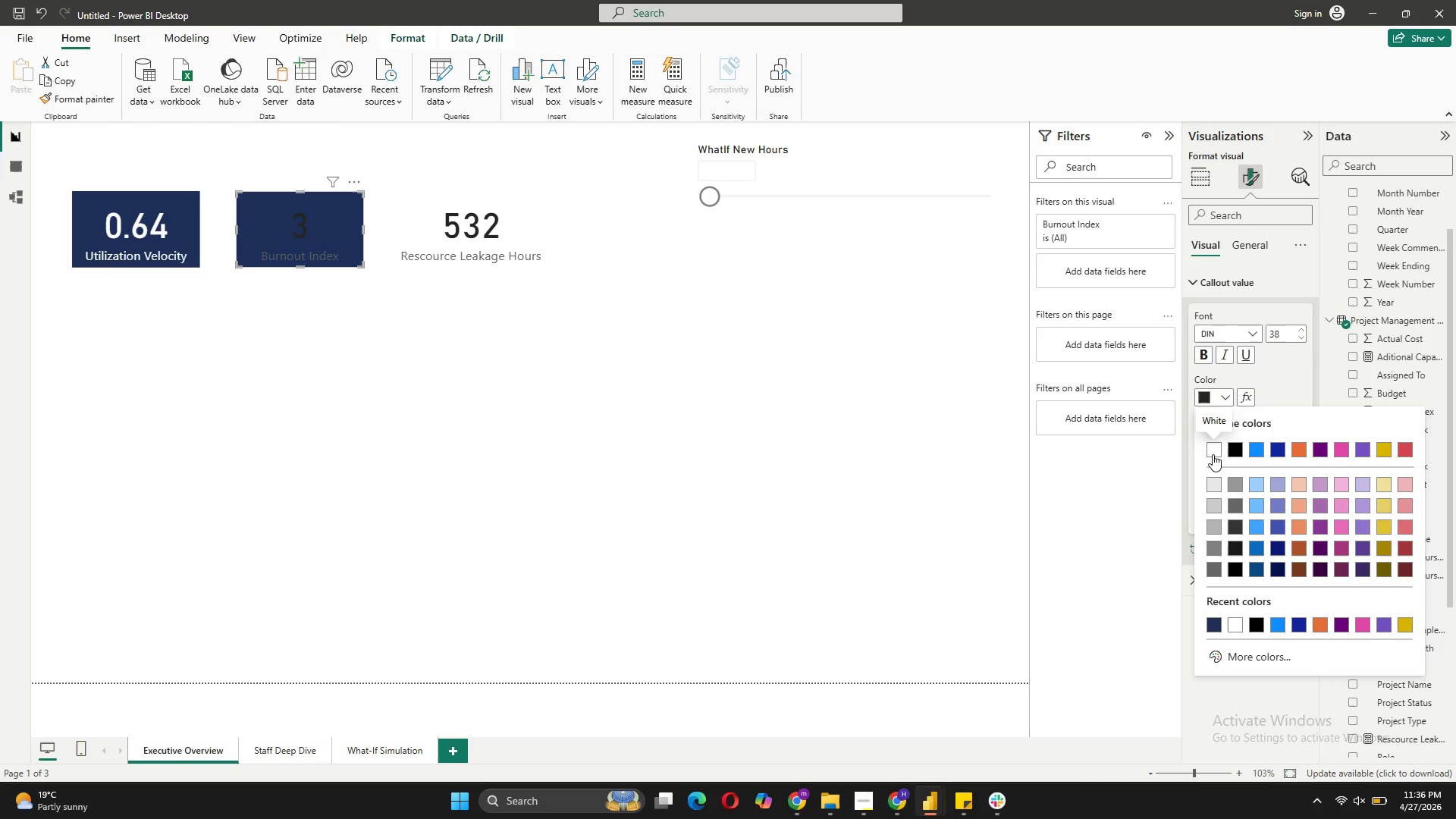 
left_click([1213, 454])
 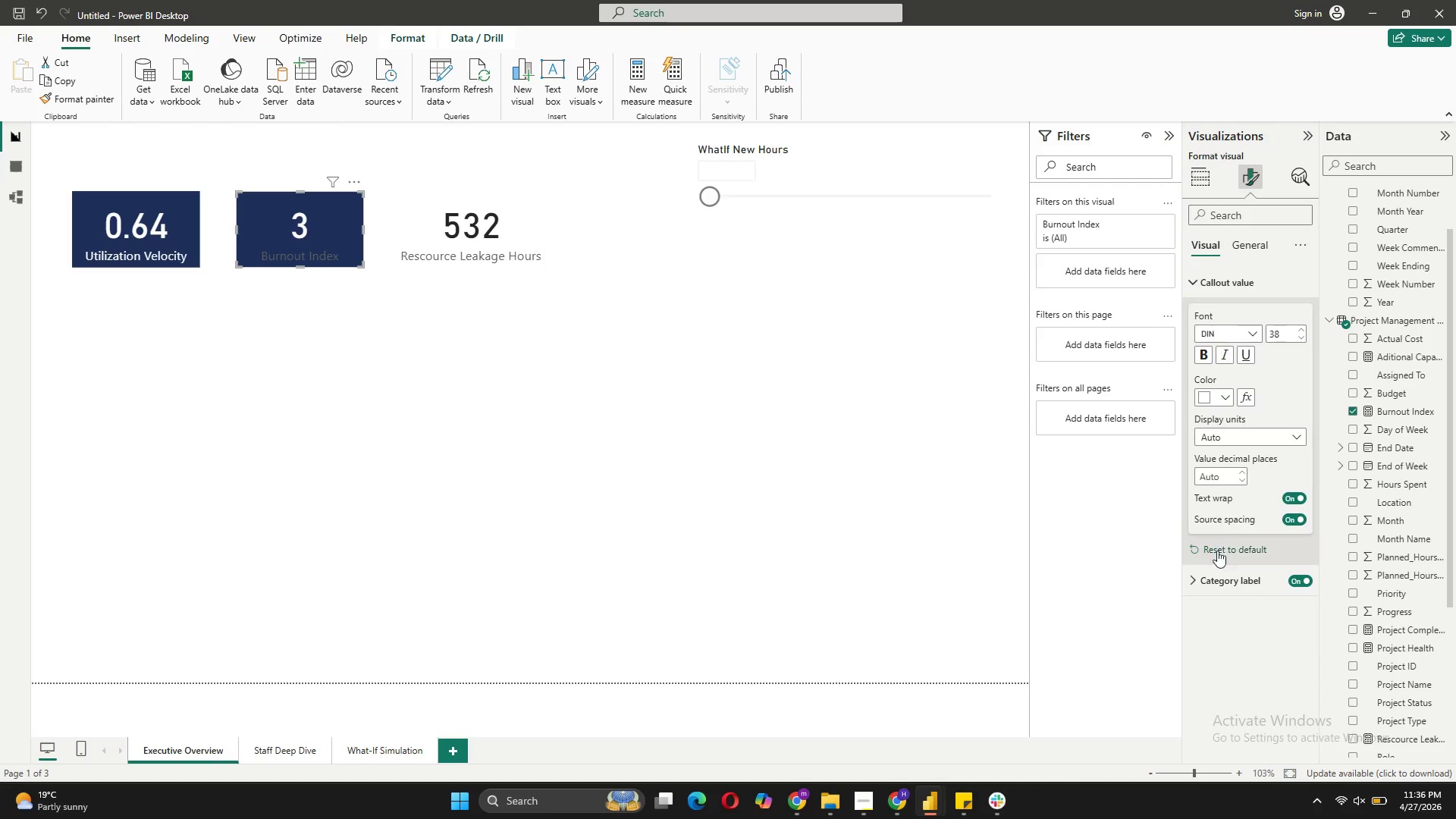 
left_click([1201, 581])
 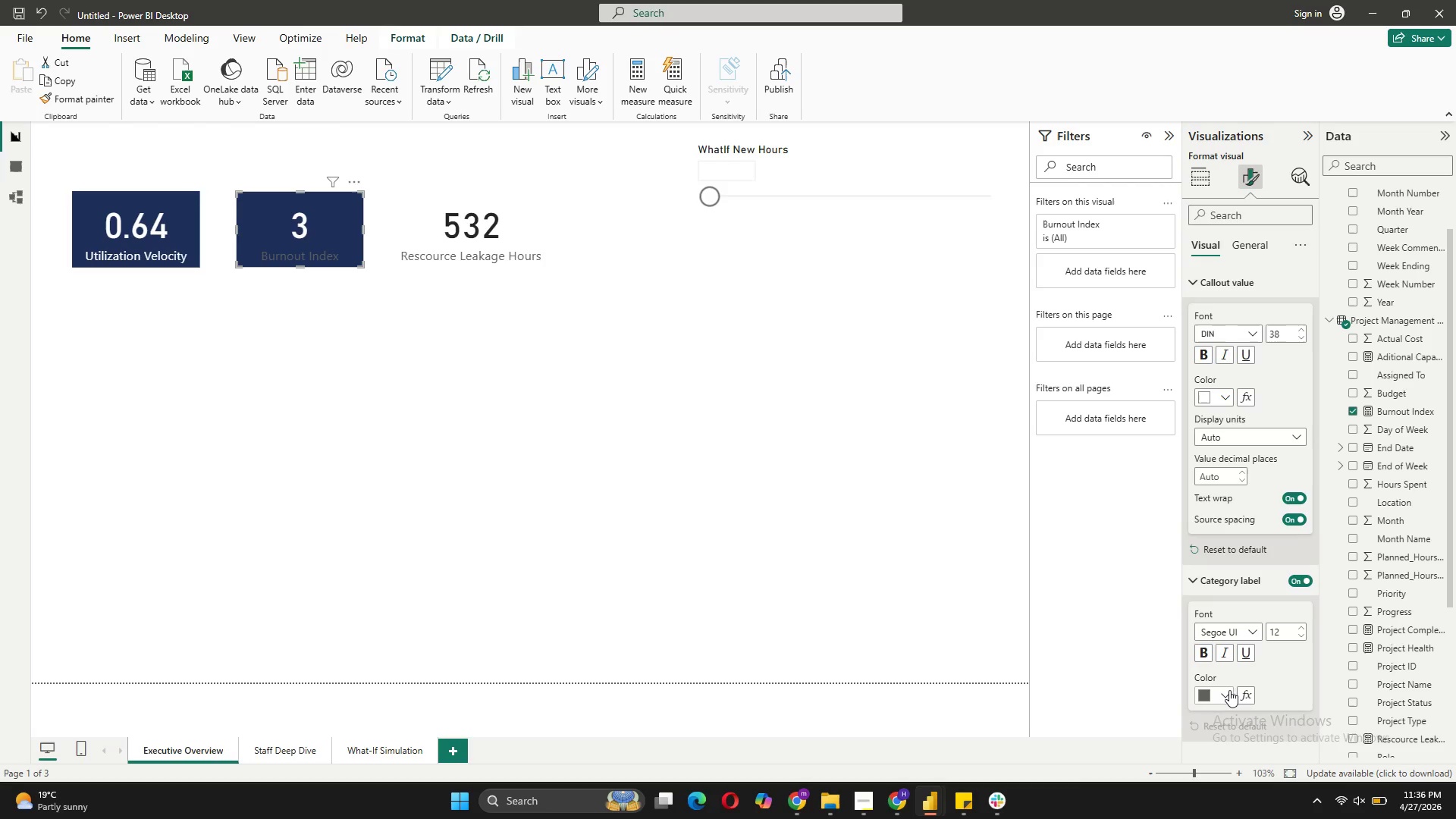 
left_click([1229, 692])
 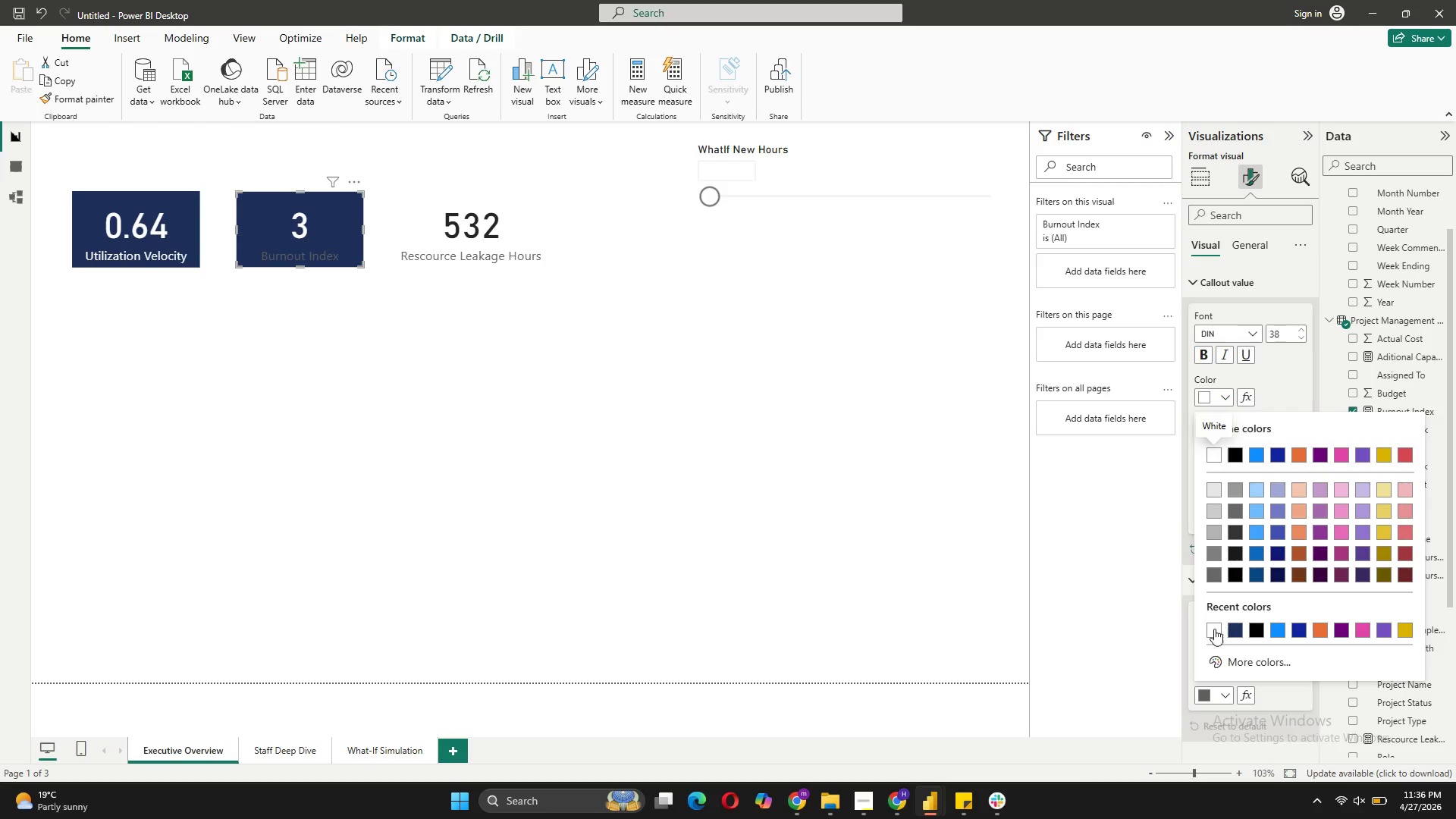 
double_click([1214, 629])
 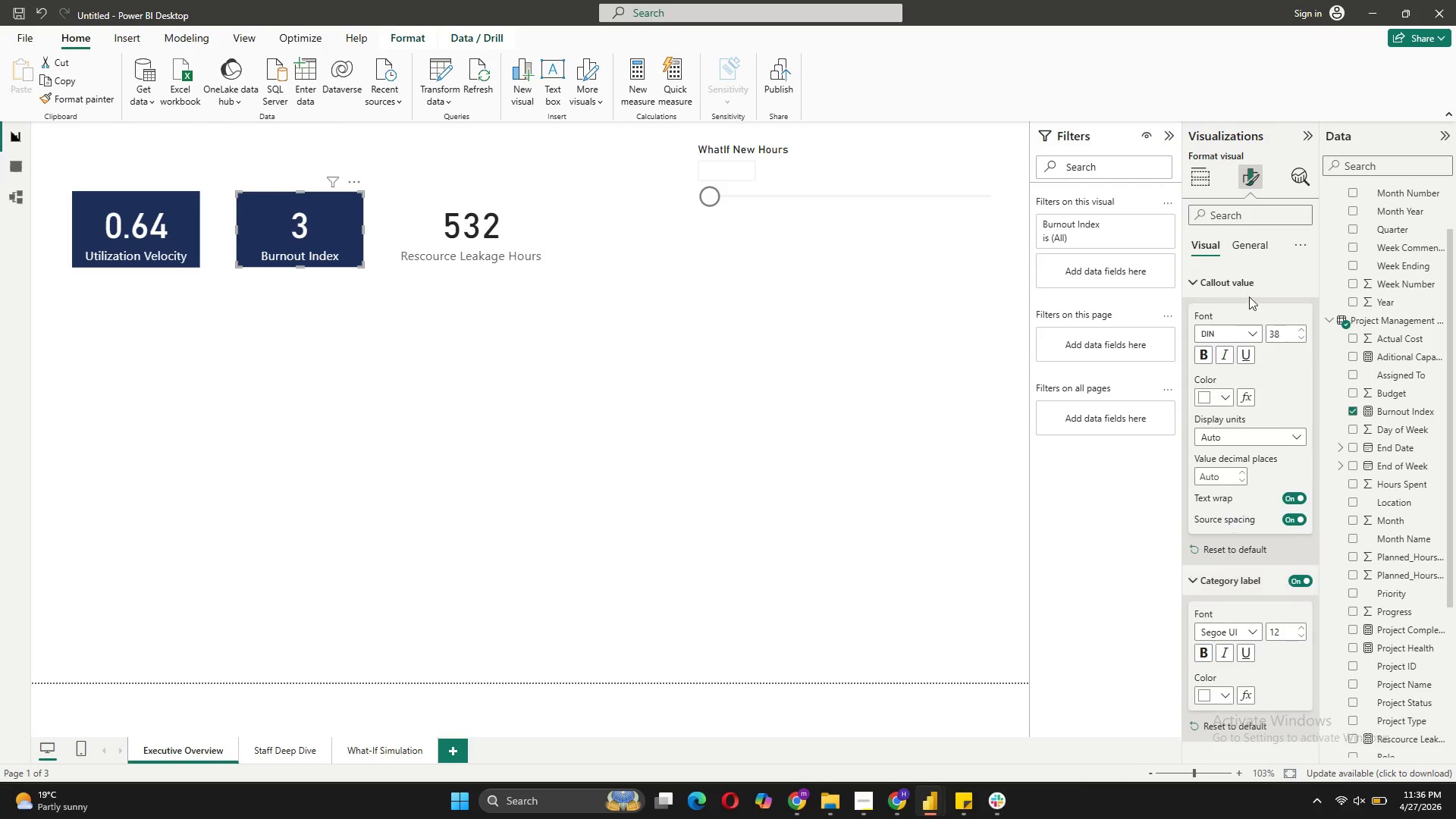 
mouse_move([1235, 260])
 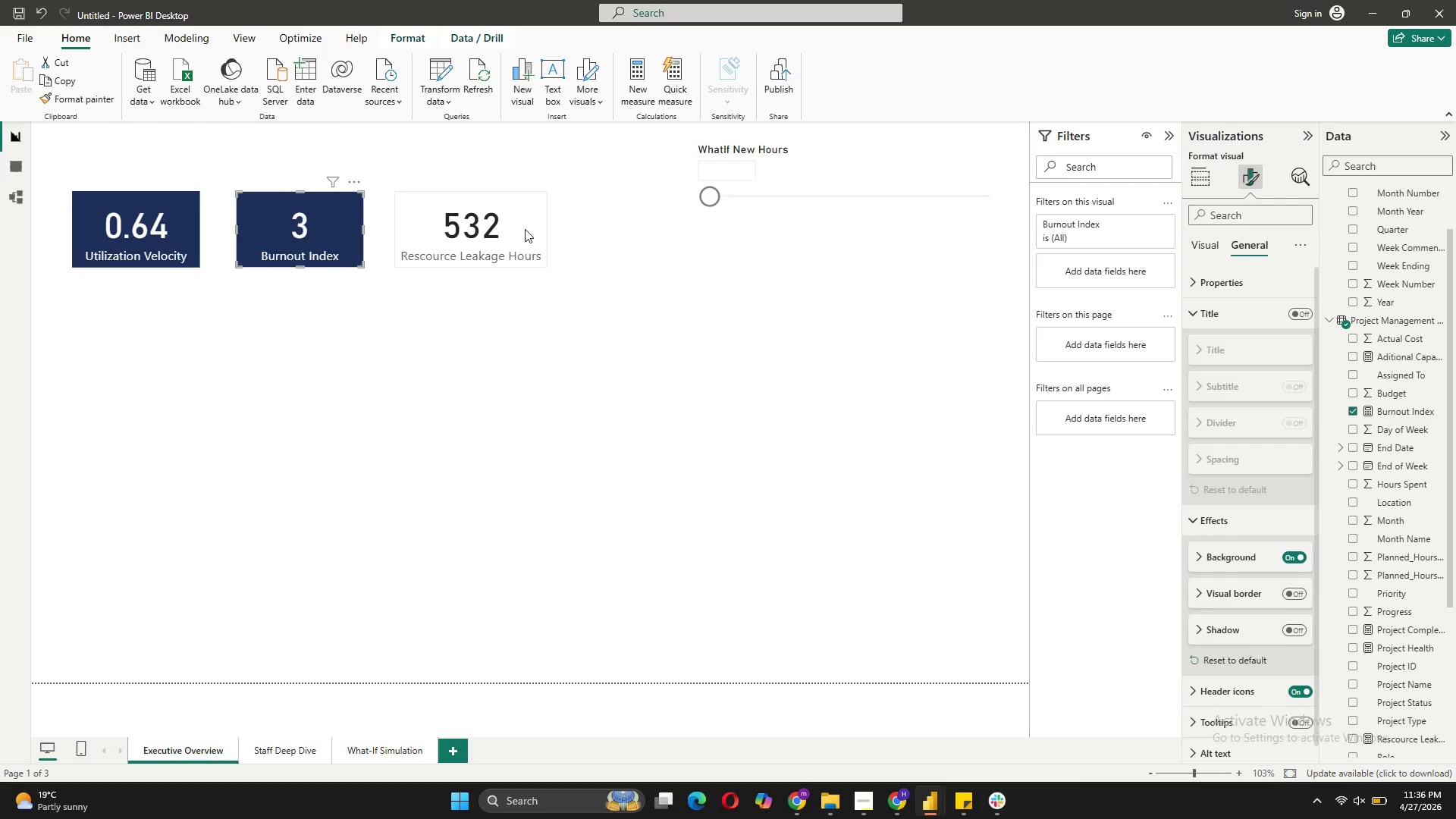 
left_click([522, 229])
 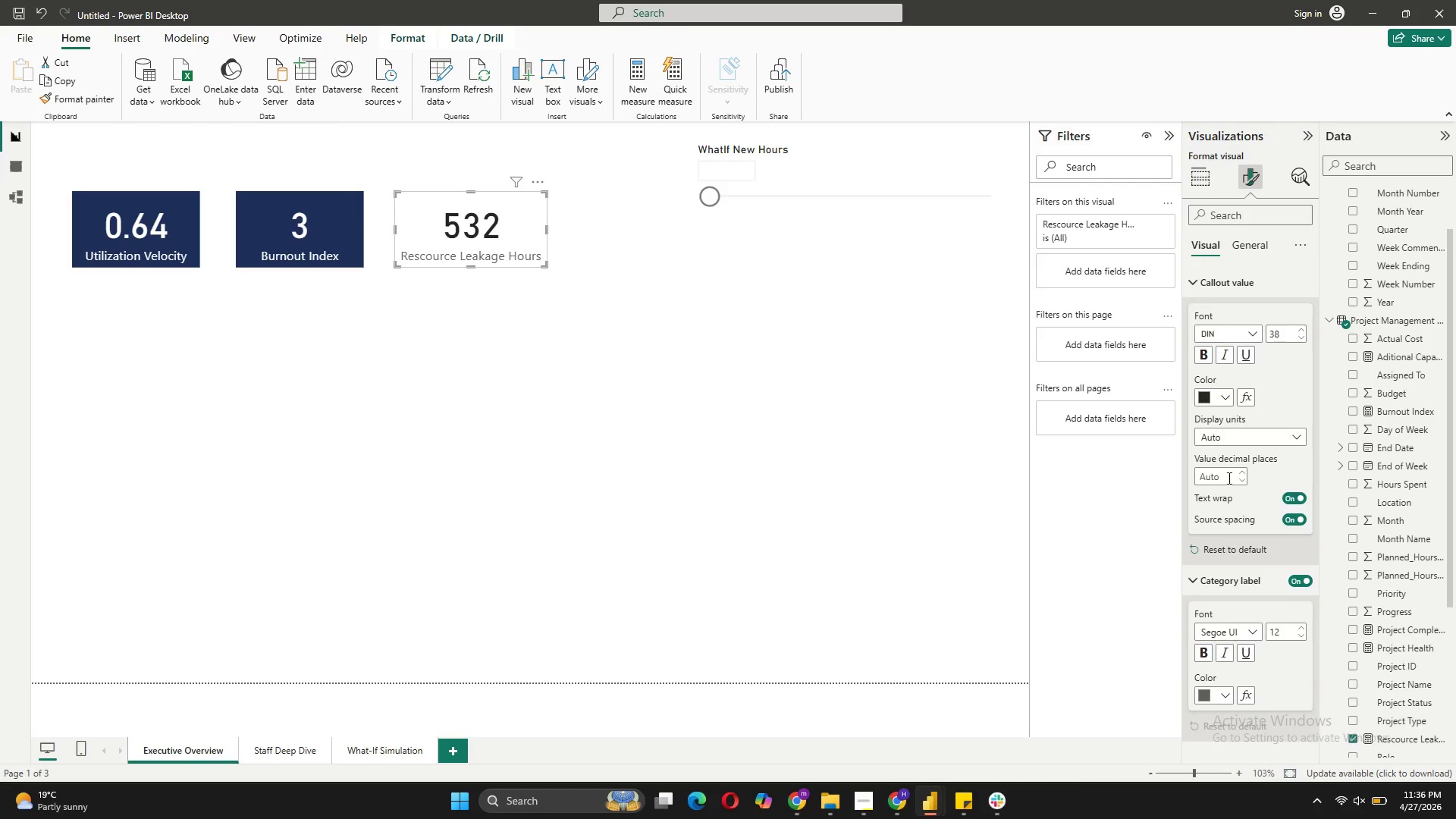 
scroll: coordinate [1229, 507], scroll_direction: down, amount: 3.0
 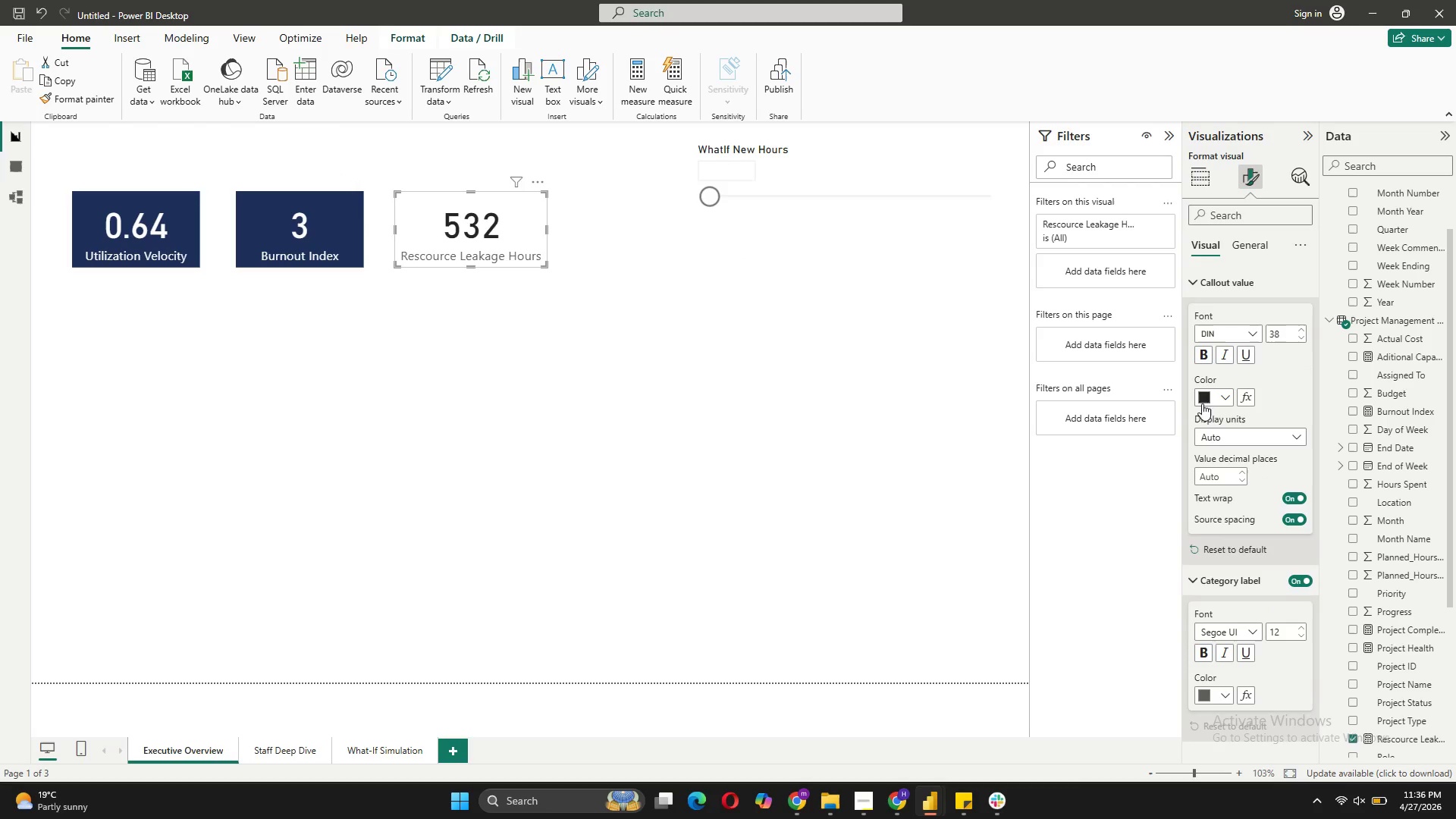 
left_click([1222, 391])
 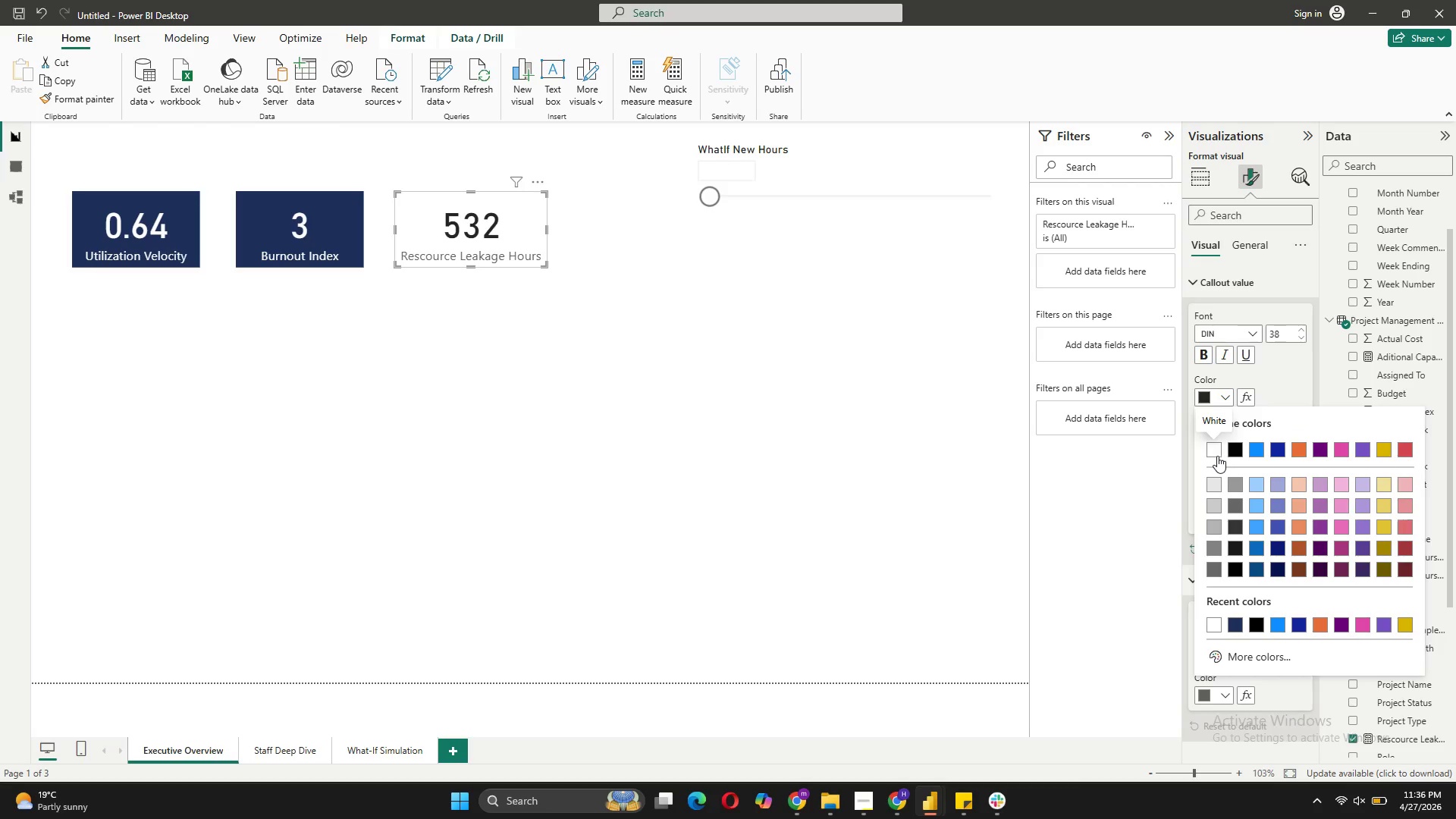 
left_click([1217, 456])
 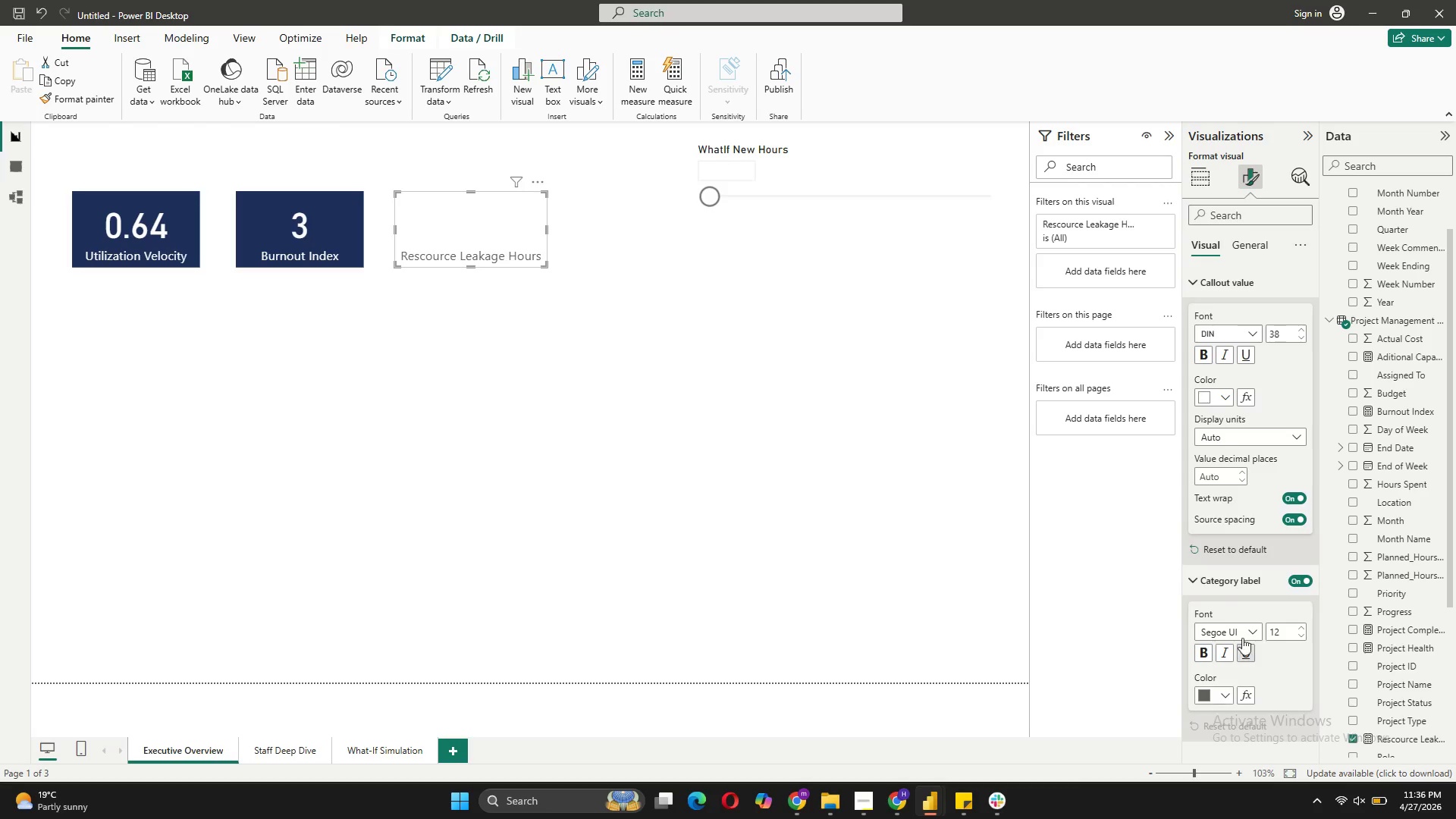 
left_click([1228, 691])
 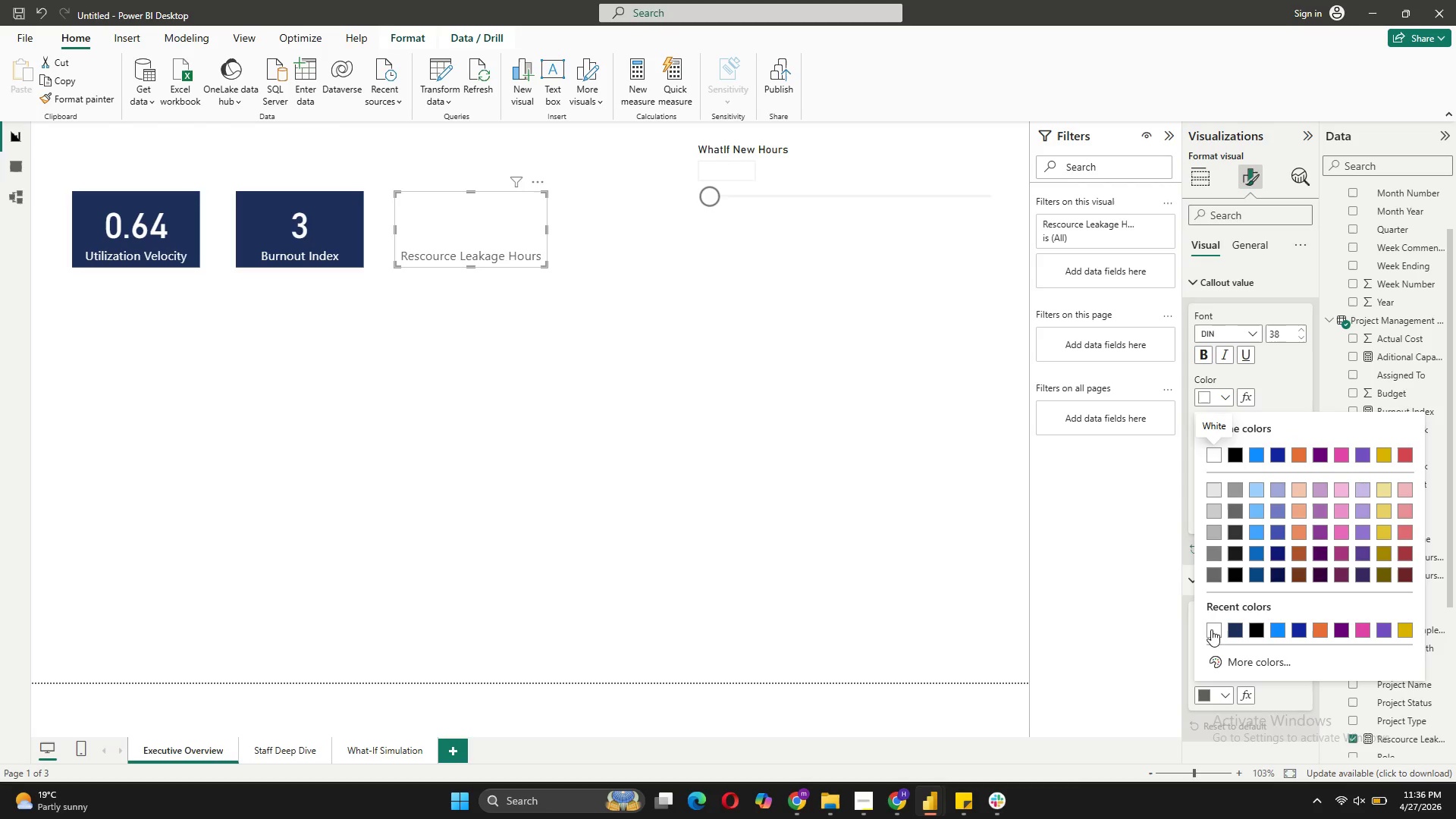 
left_click([1210, 631])
 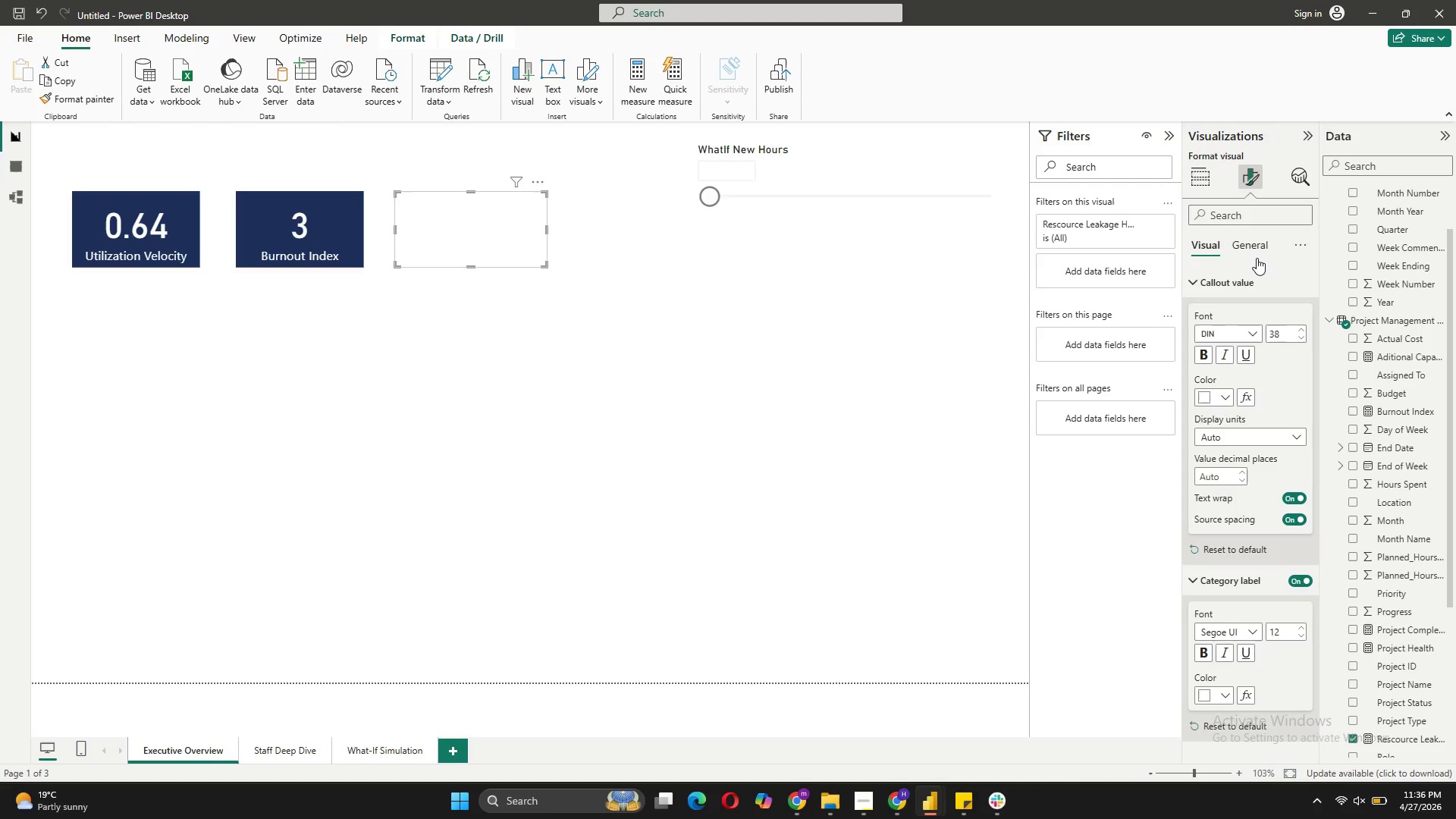 
left_click([1256, 246])
 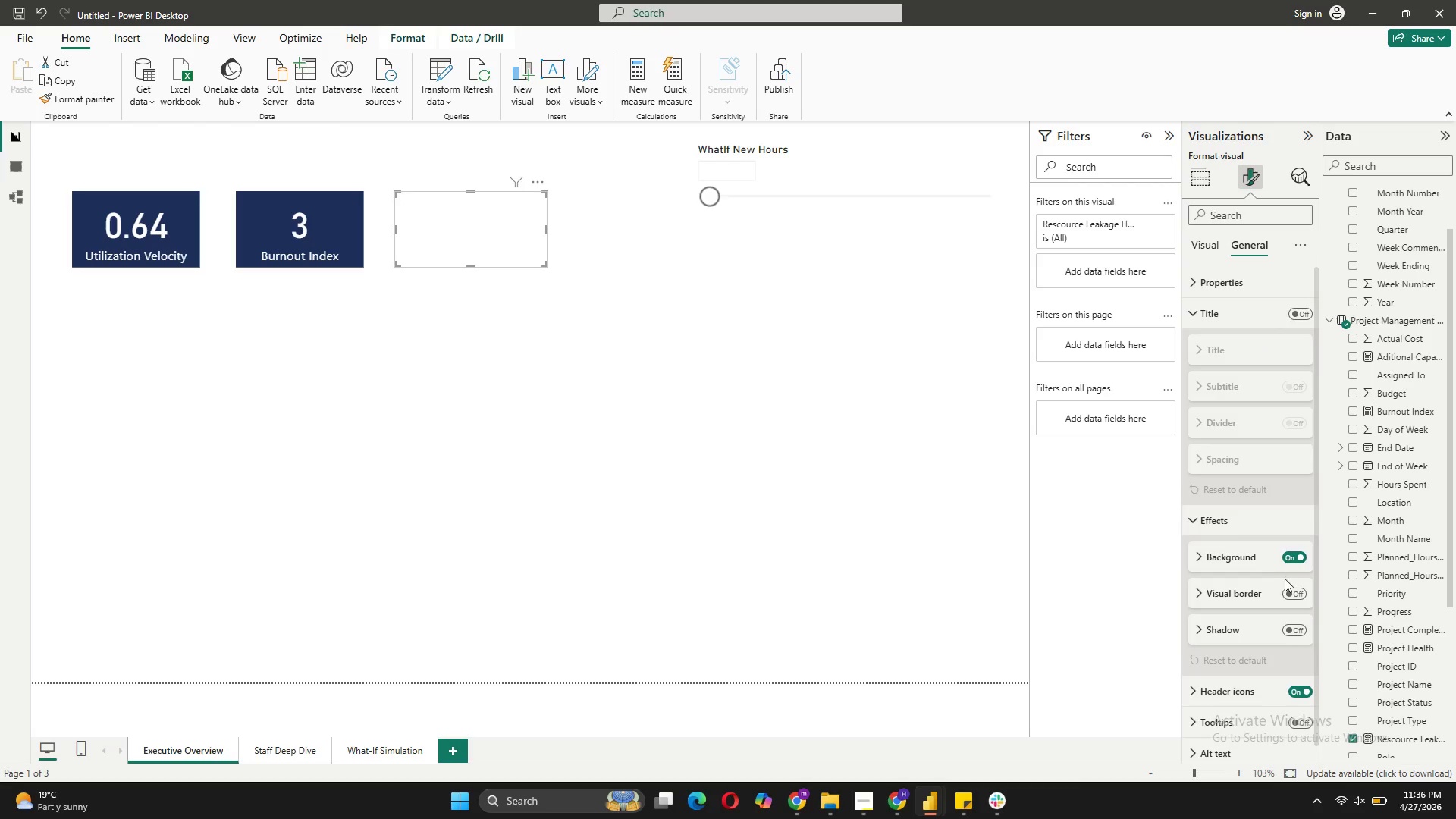 
left_click([1210, 554])
 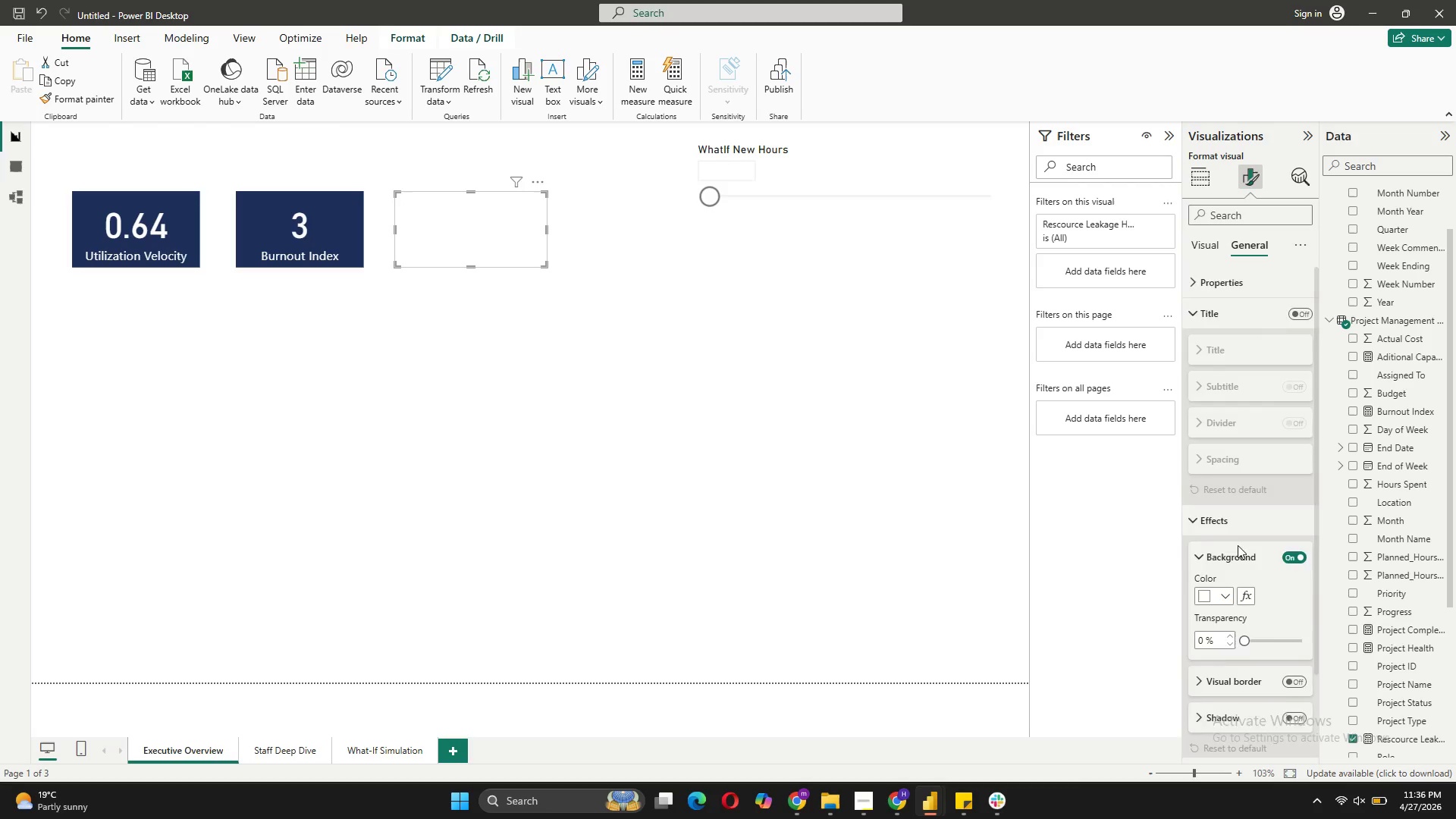 
scroll: coordinate [1238, 545], scroll_direction: down, amount: 3.0
 